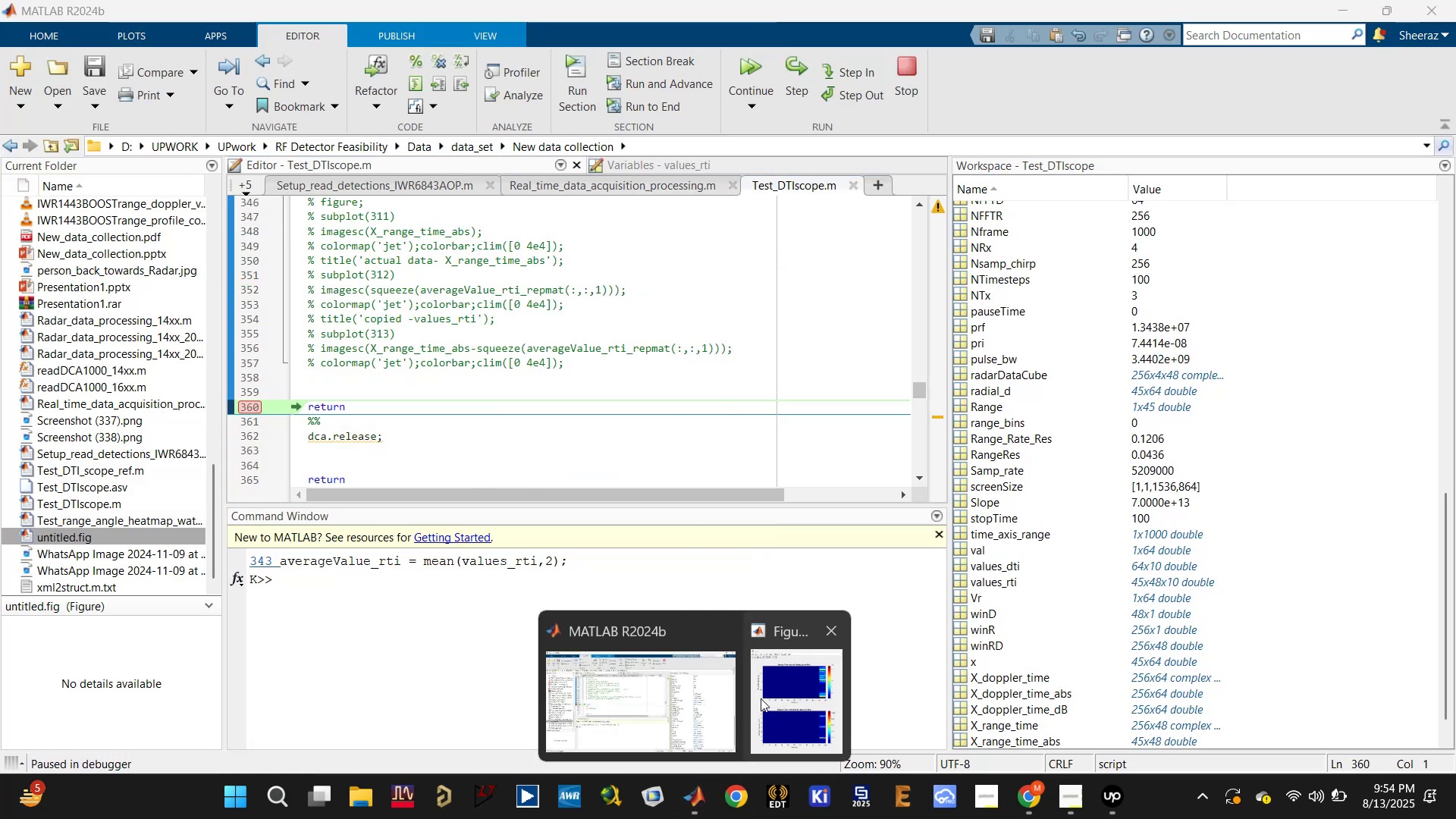 
left_click([783, 683])
 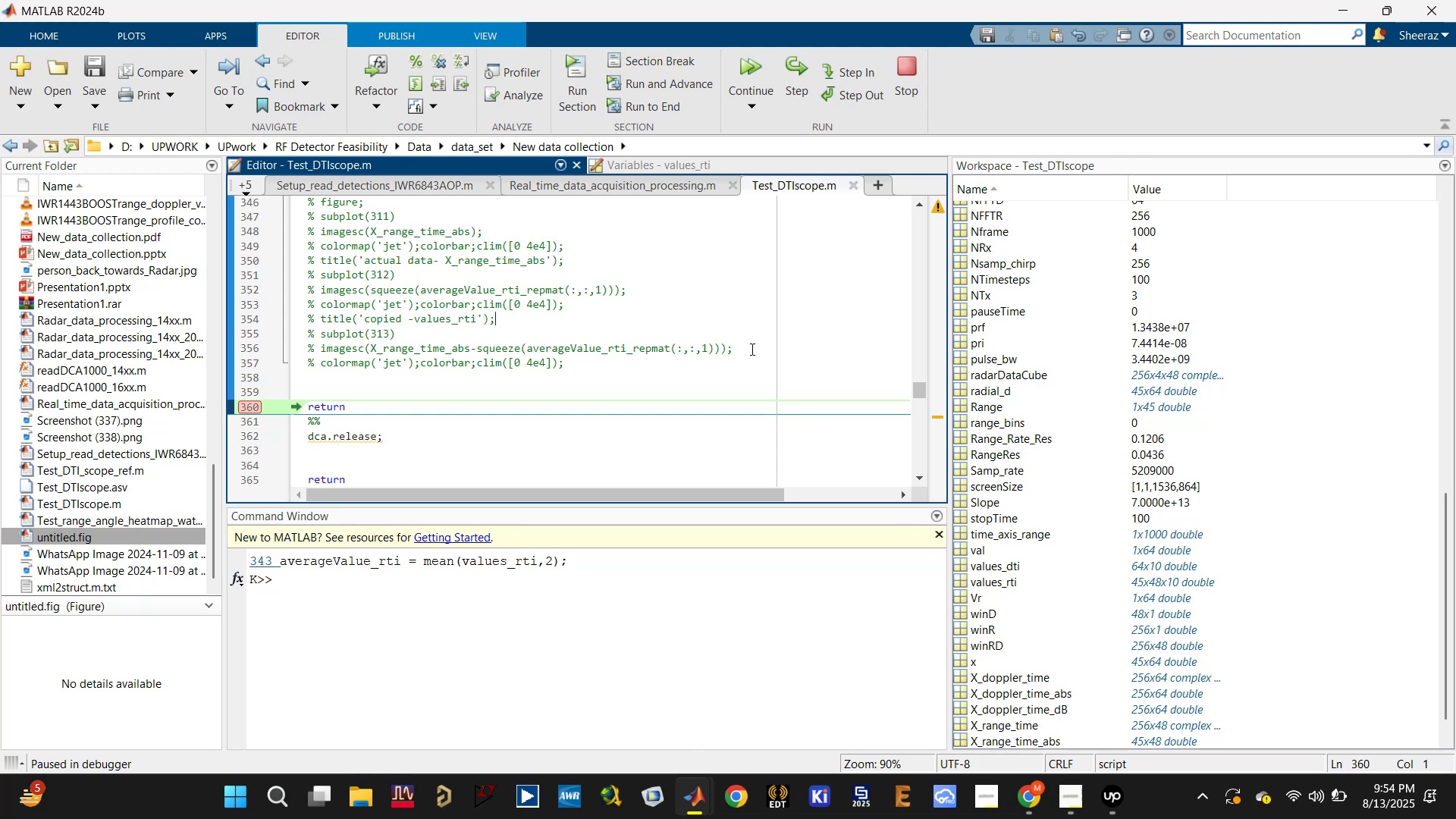 
scroll: coordinate [554, 394], scroll_direction: down, amount: 1.0
 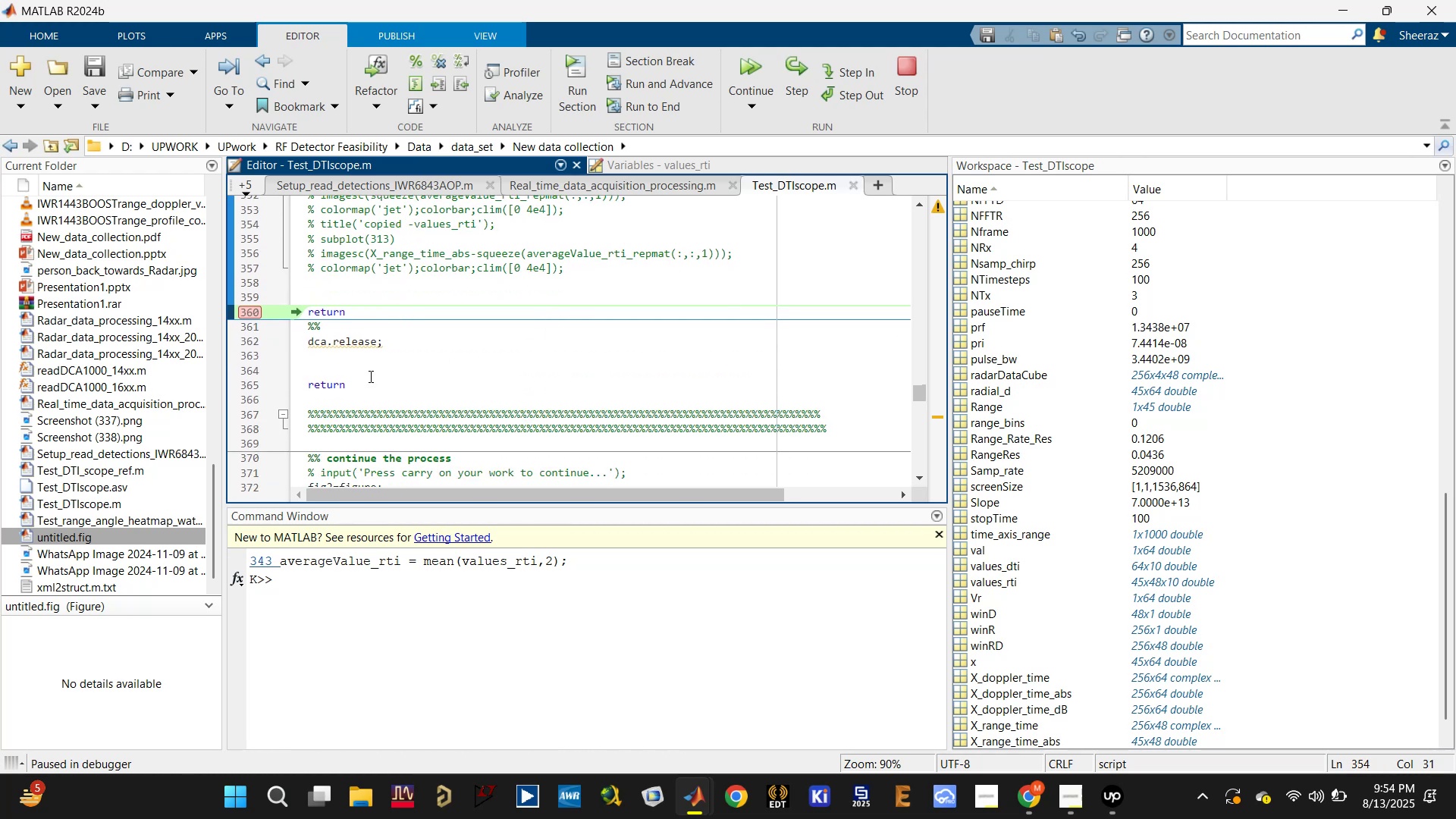 
double_click([369, 389])
 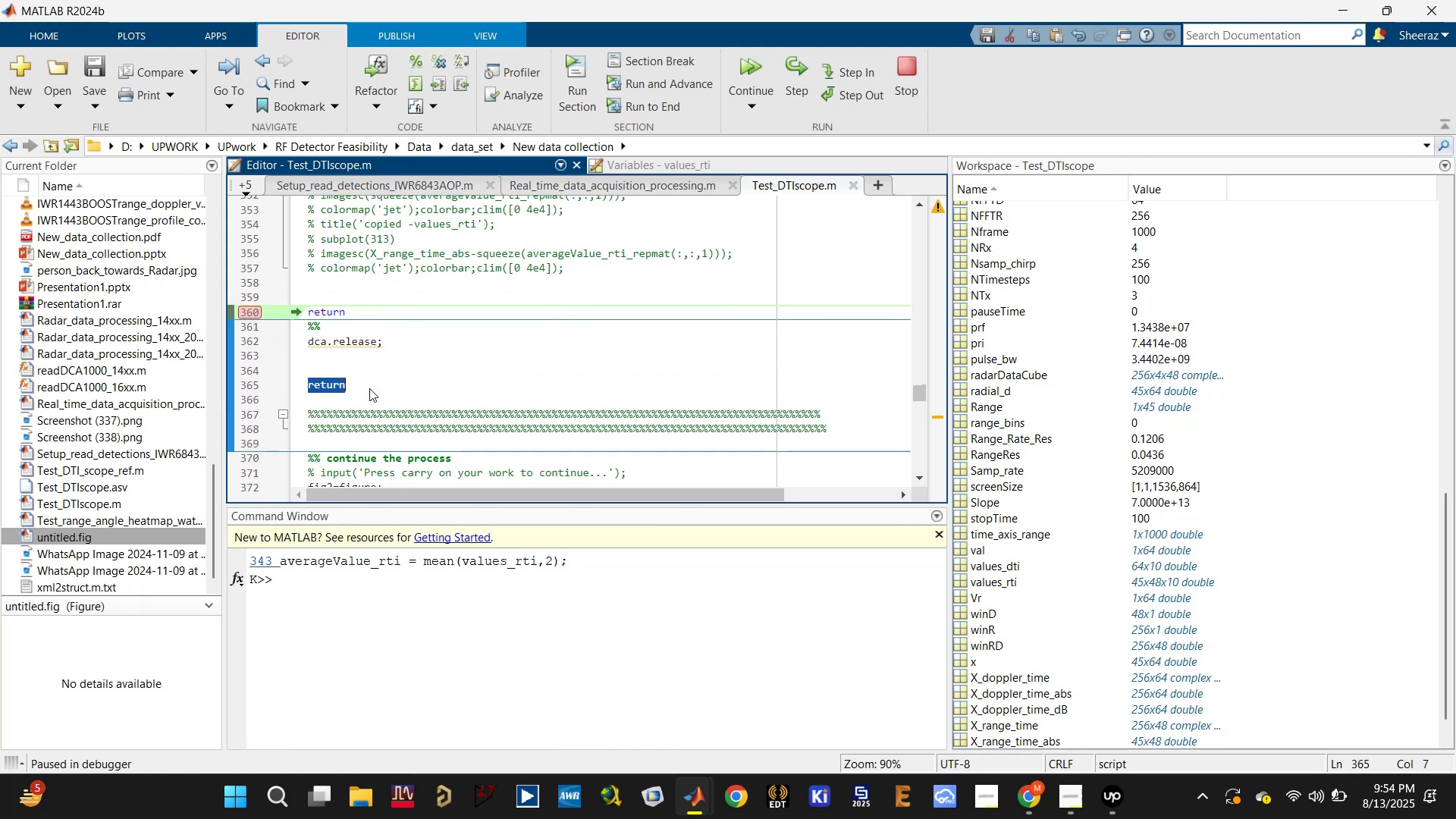 
key(Backspace)
 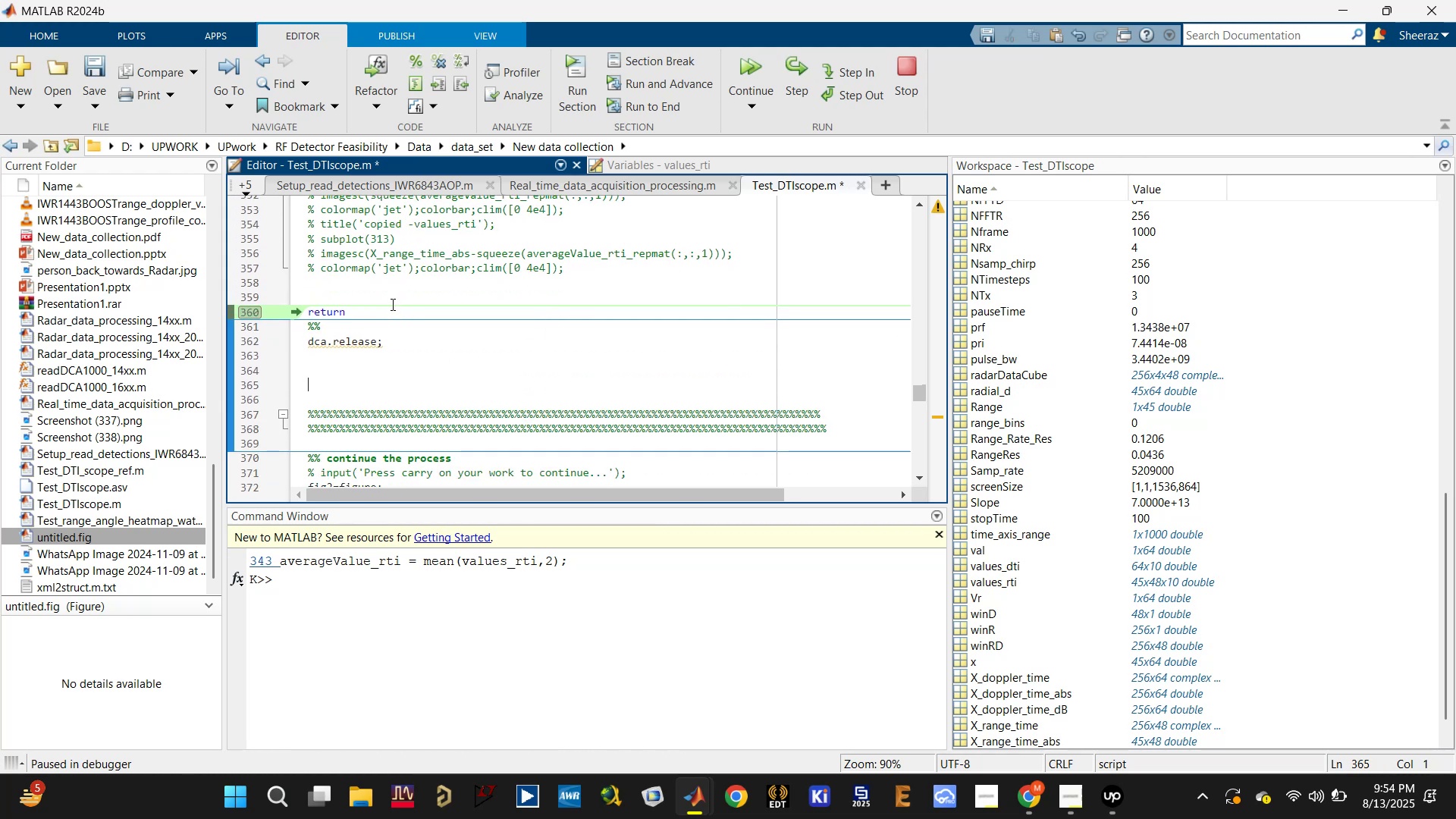 
double_click([389, 306])
 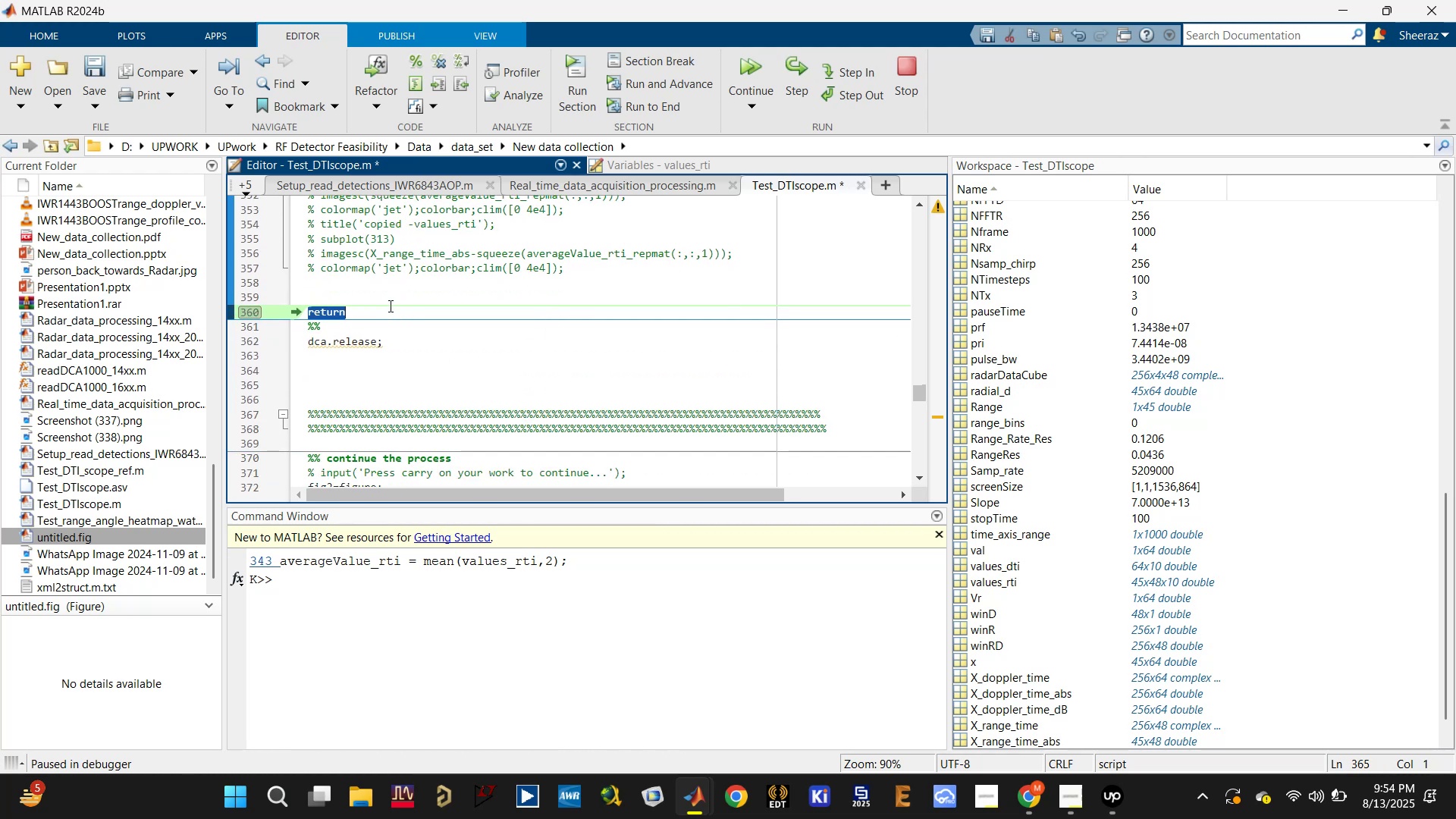 
key(Backspace)
 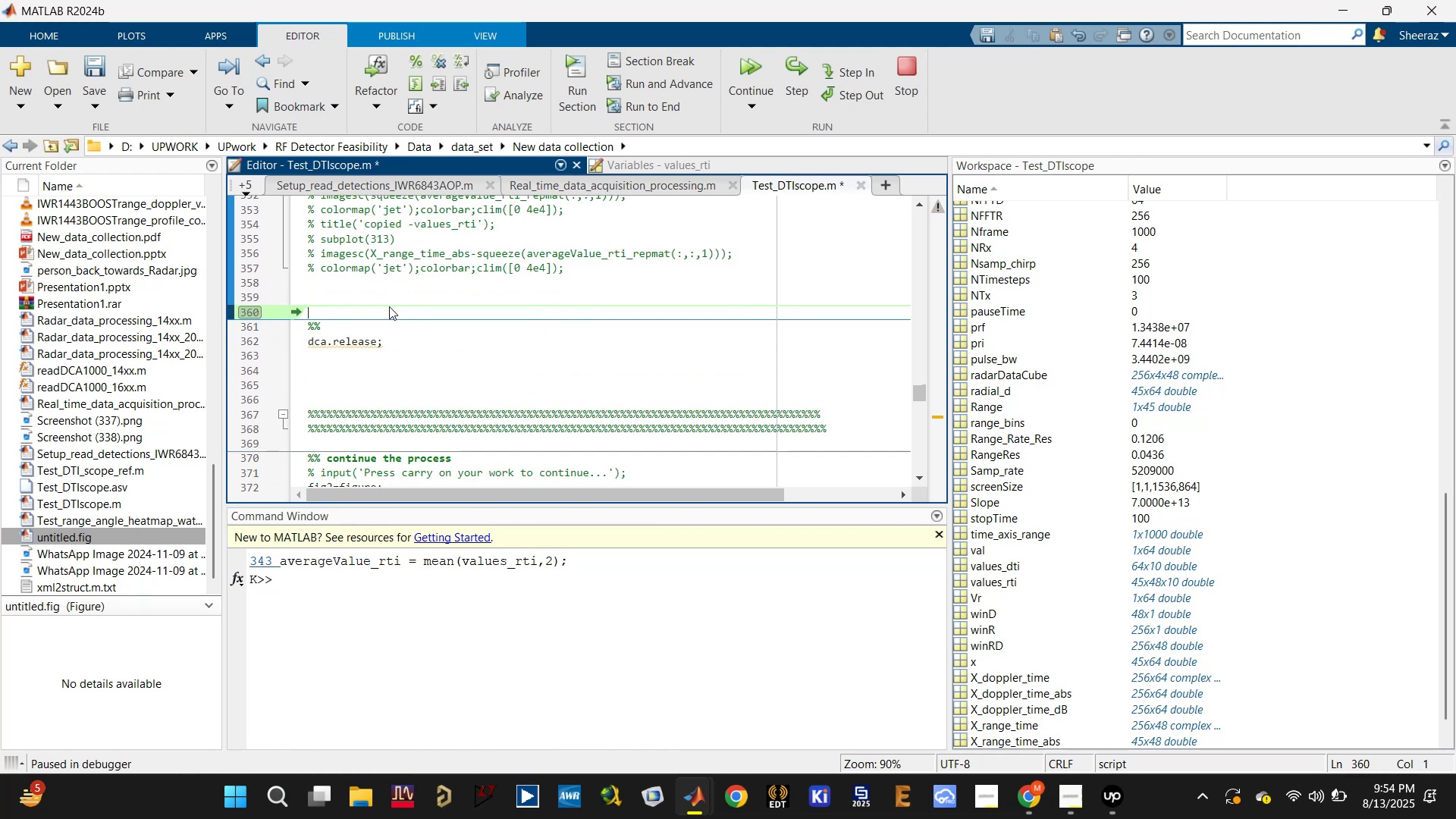 
scroll: coordinate [389, 325], scroll_direction: down, amount: 6.0
 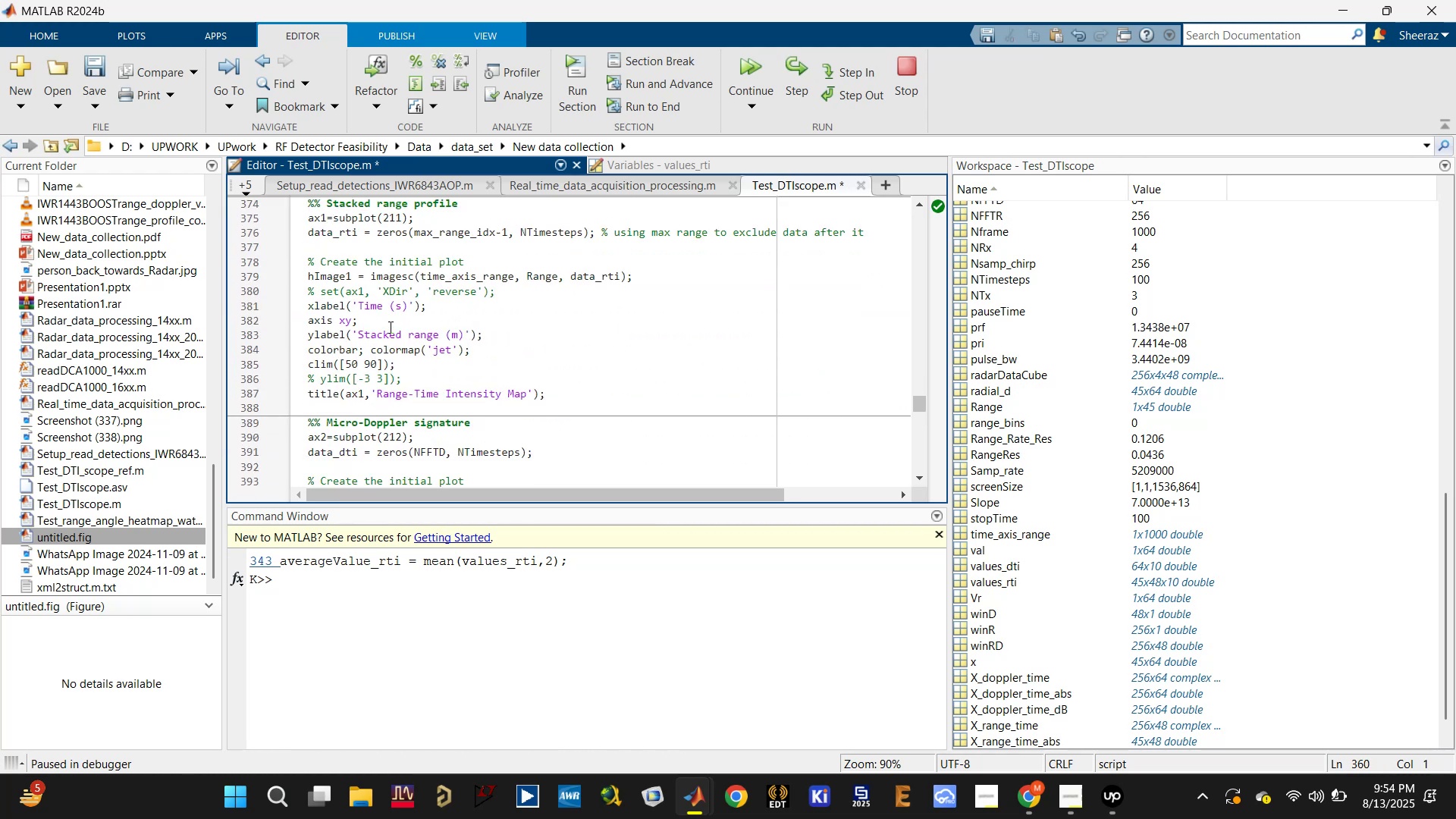 
hold_key(key=ControlLeft, duration=0.35)
 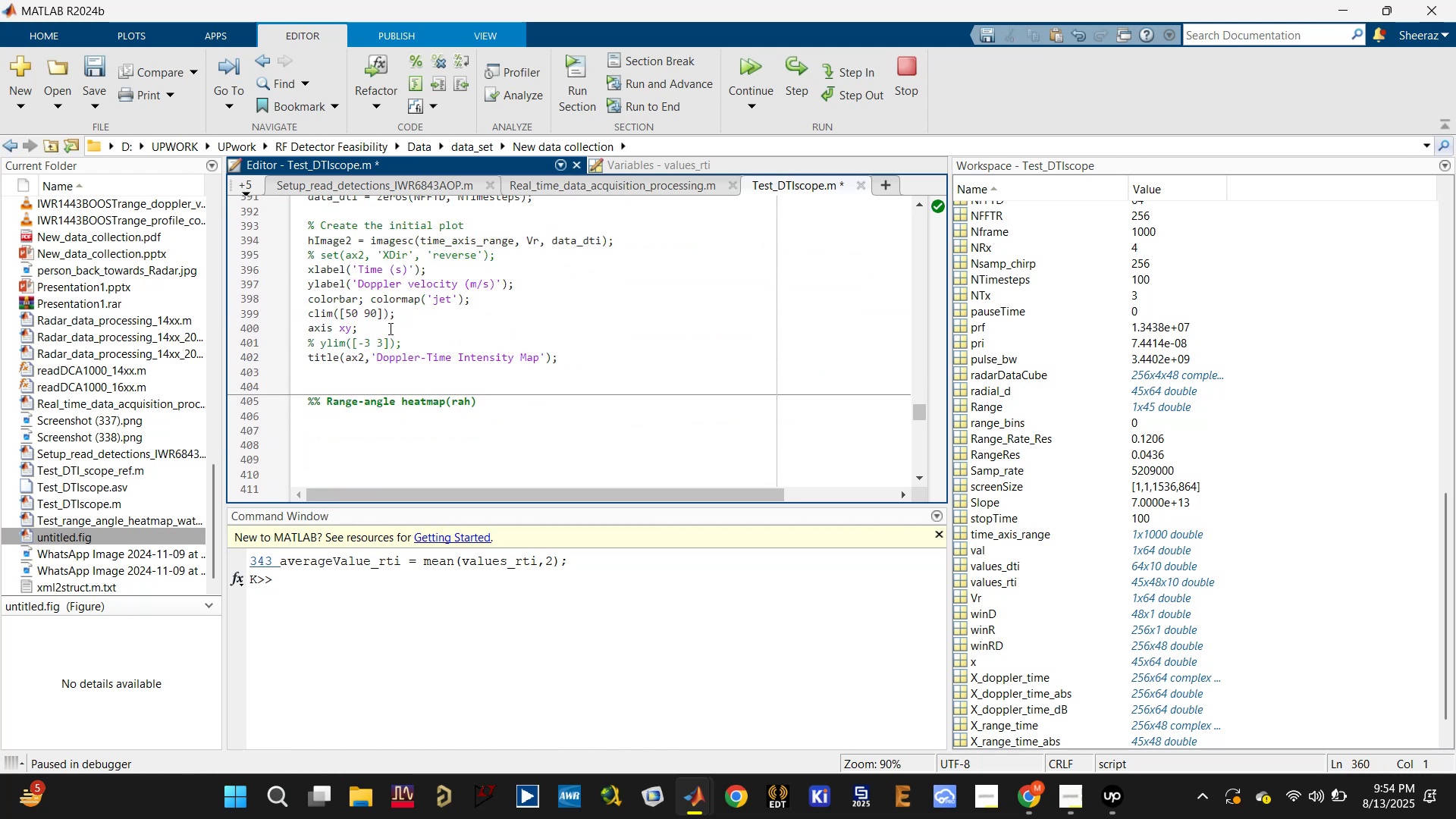 
scroll: coordinate [387, 338], scroll_direction: down, amount: 7.0
 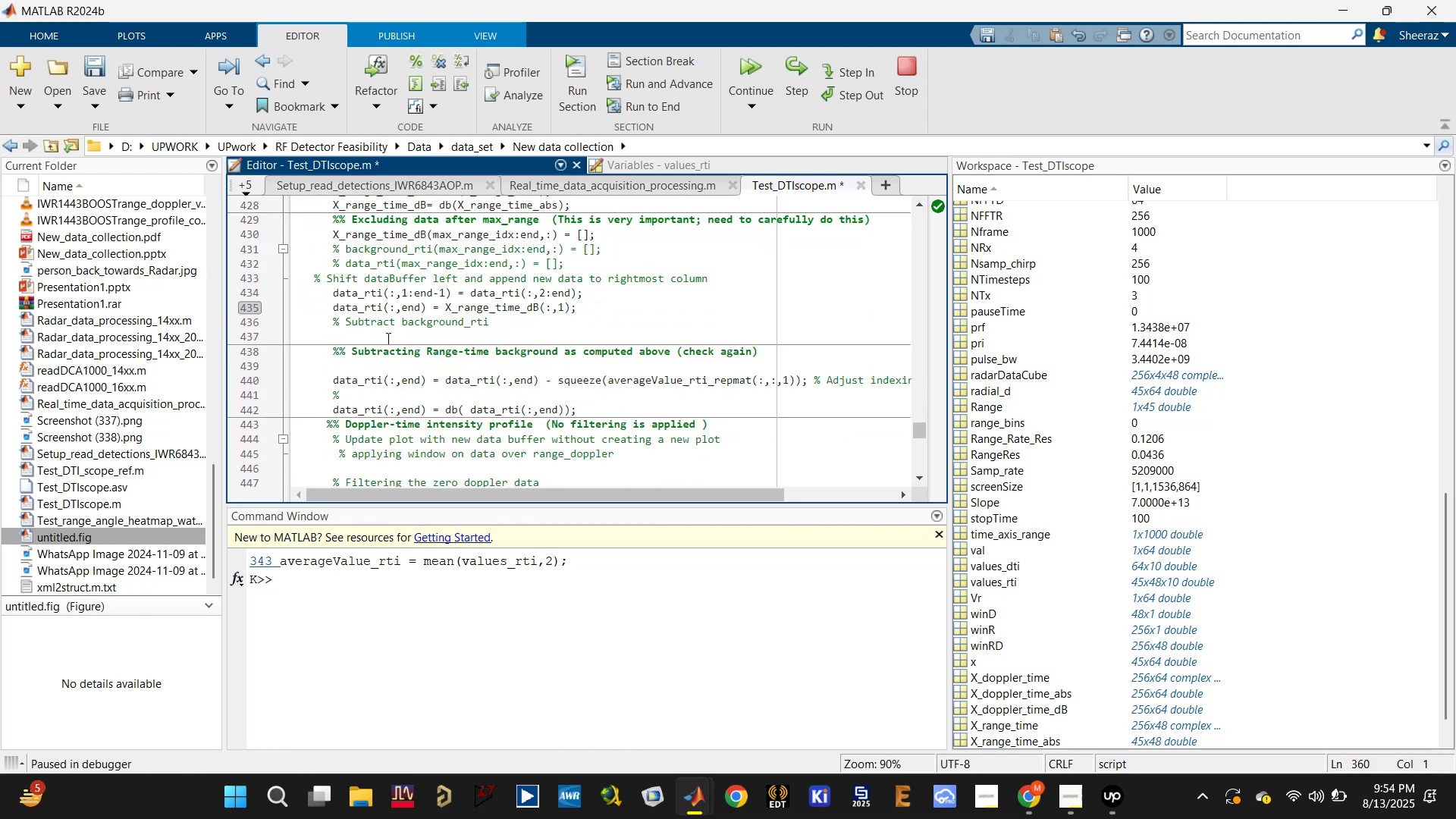 
key(Control+S)
 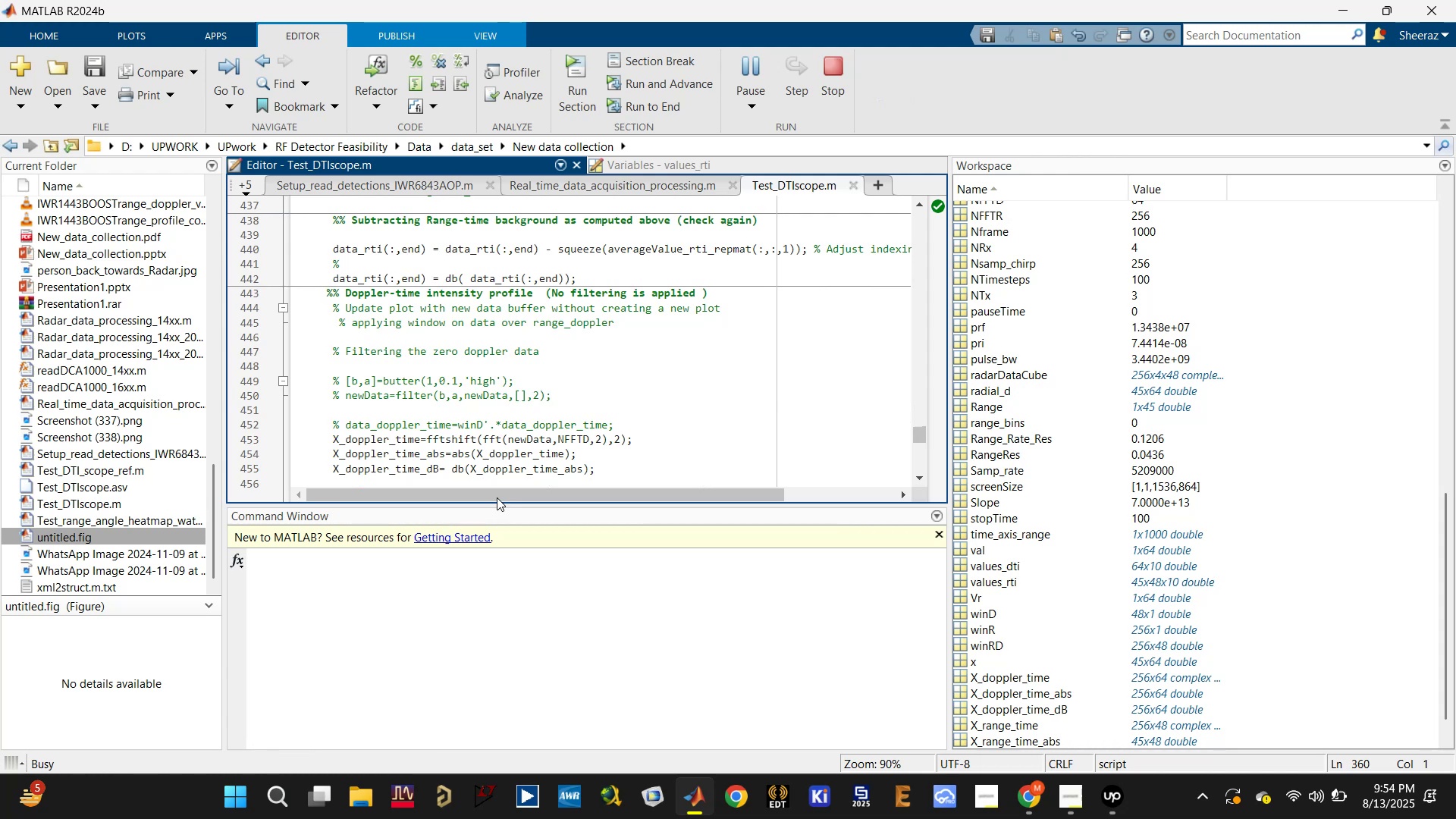 
wait(7.7)
 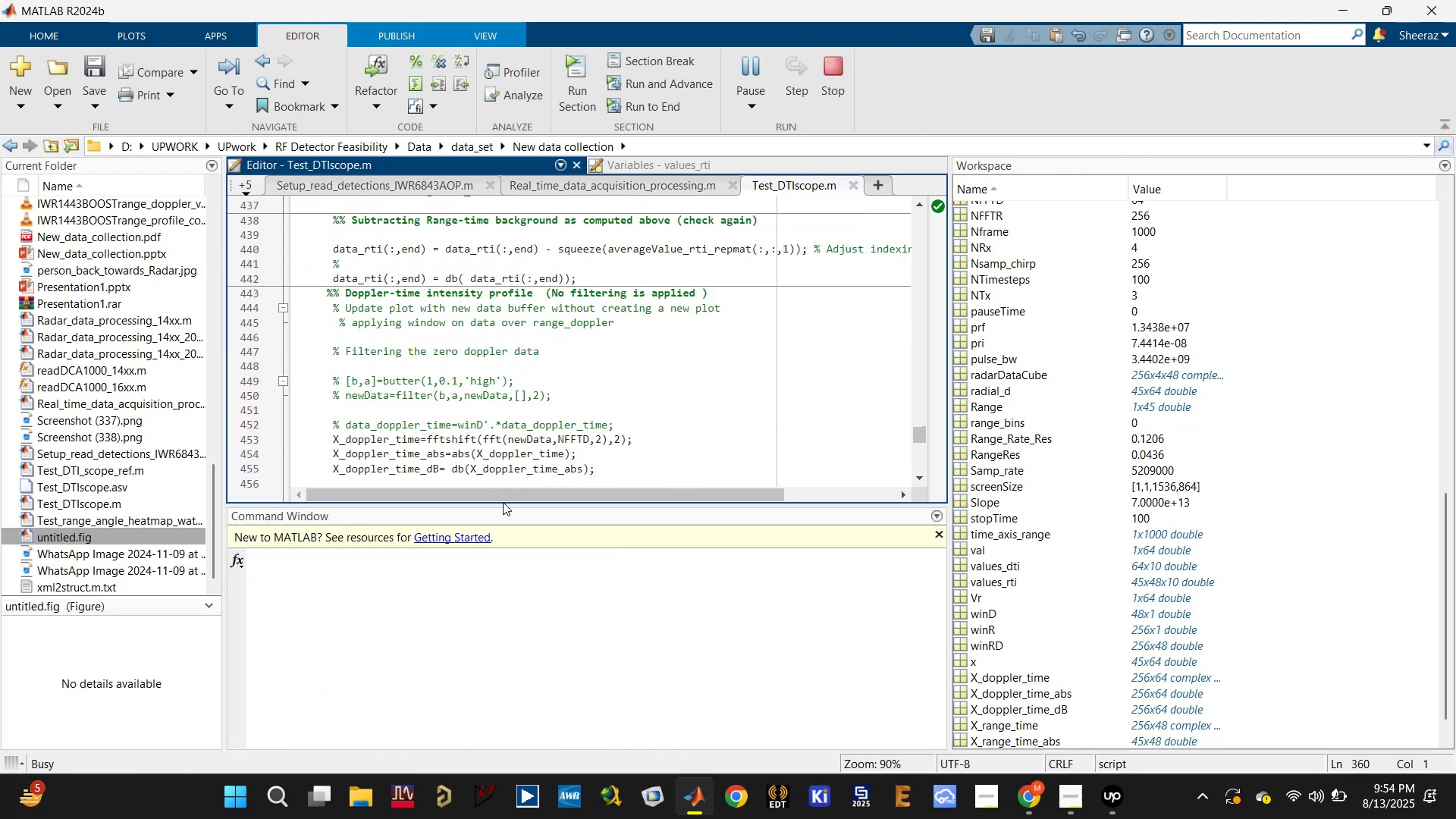 
scroll: coordinate [431, 372], scroll_direction: up, amount: 2.0
 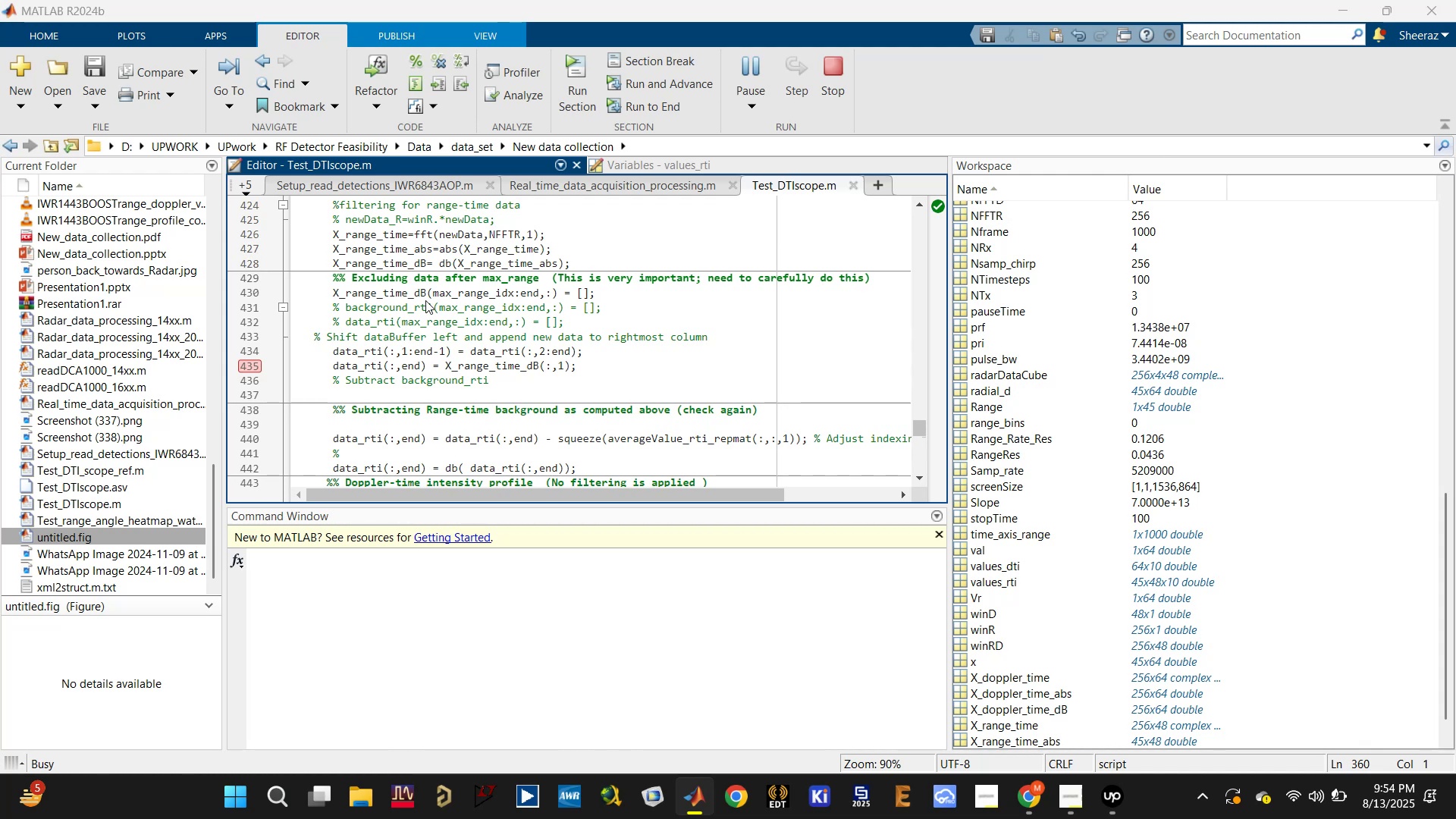 
wait(12.3)
 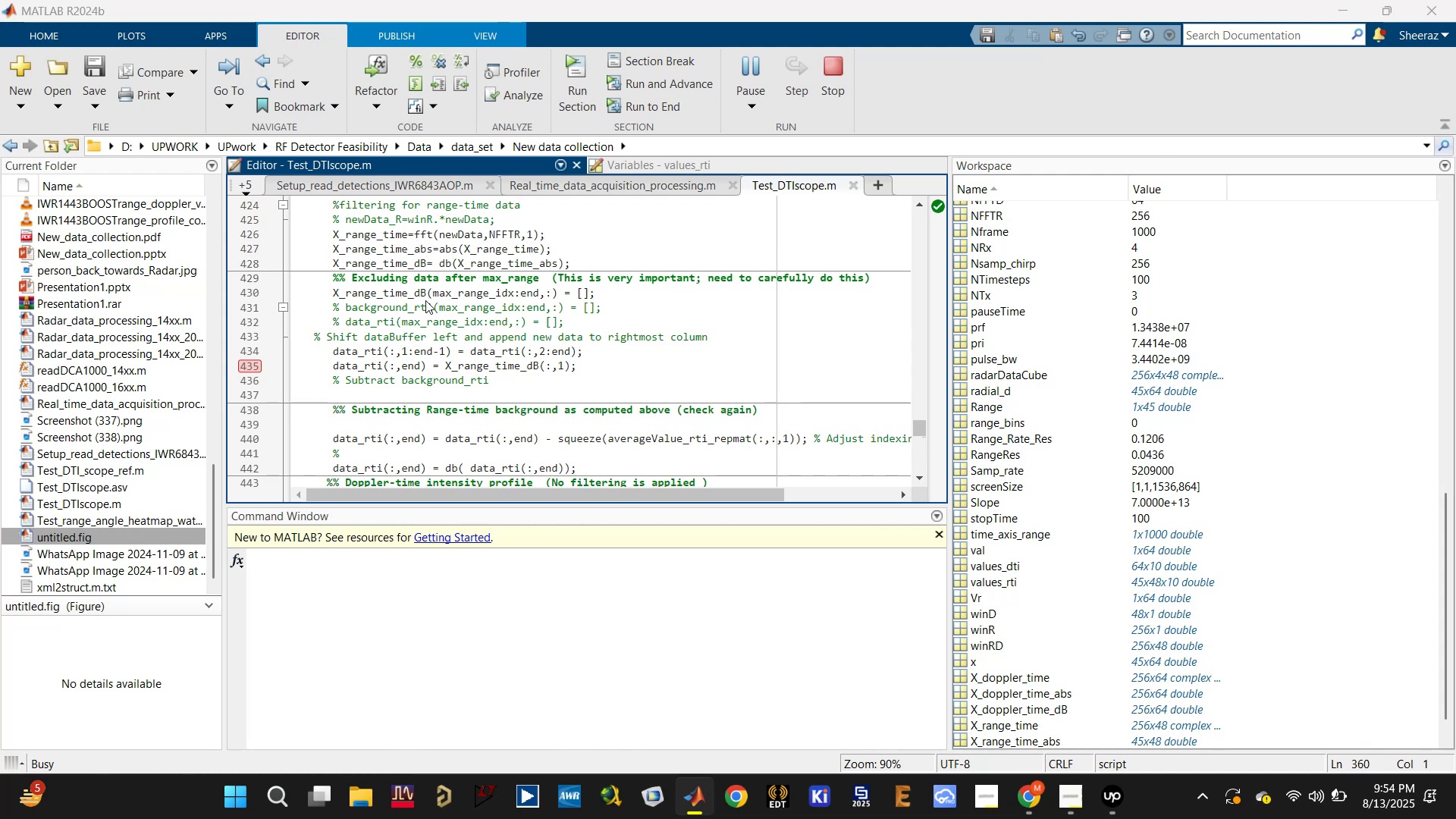 
left_click([786, 348])
 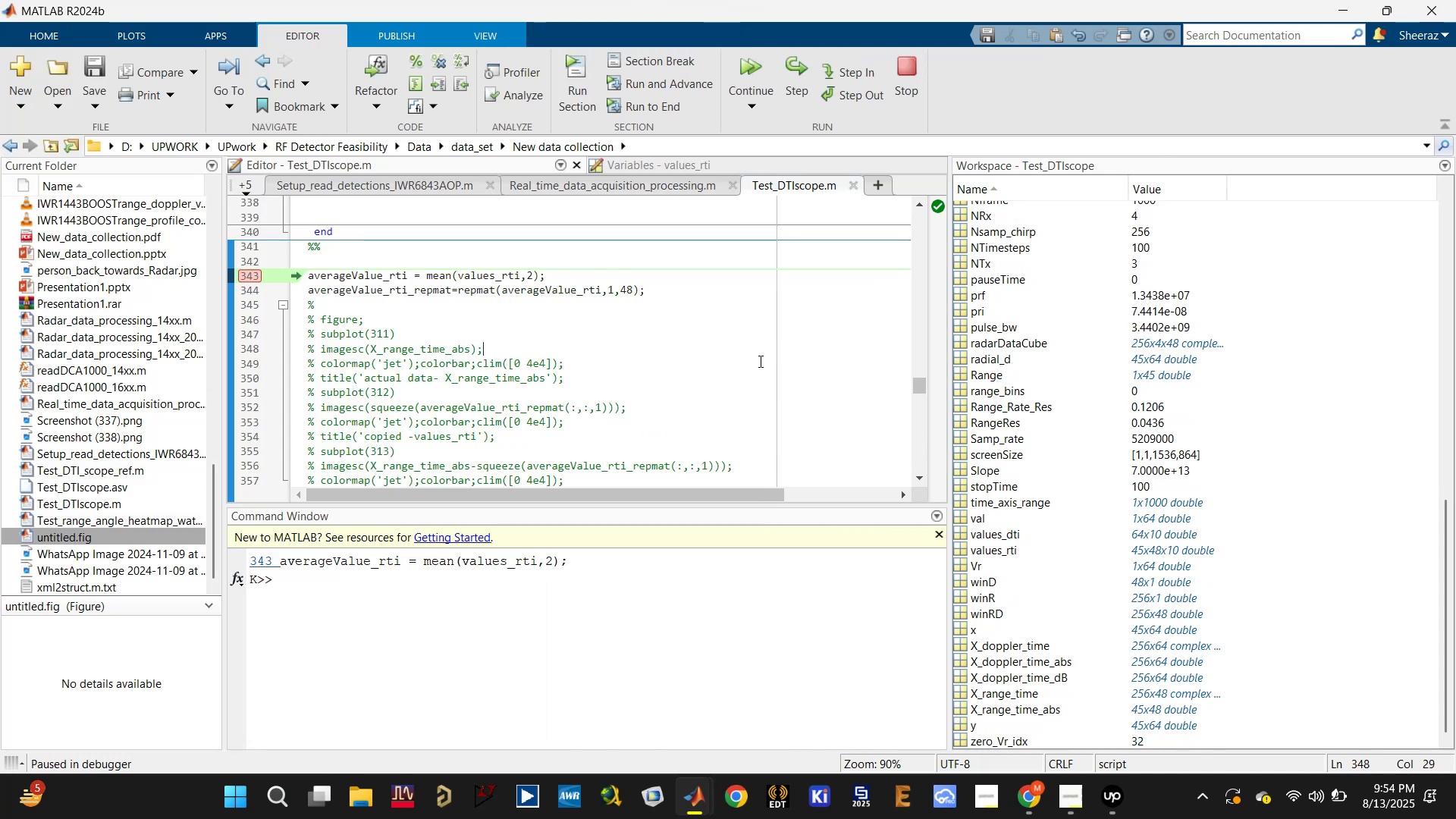 
left_click_drag(start_coordinate=[792, 168], to_coordinate=[306, 215])
 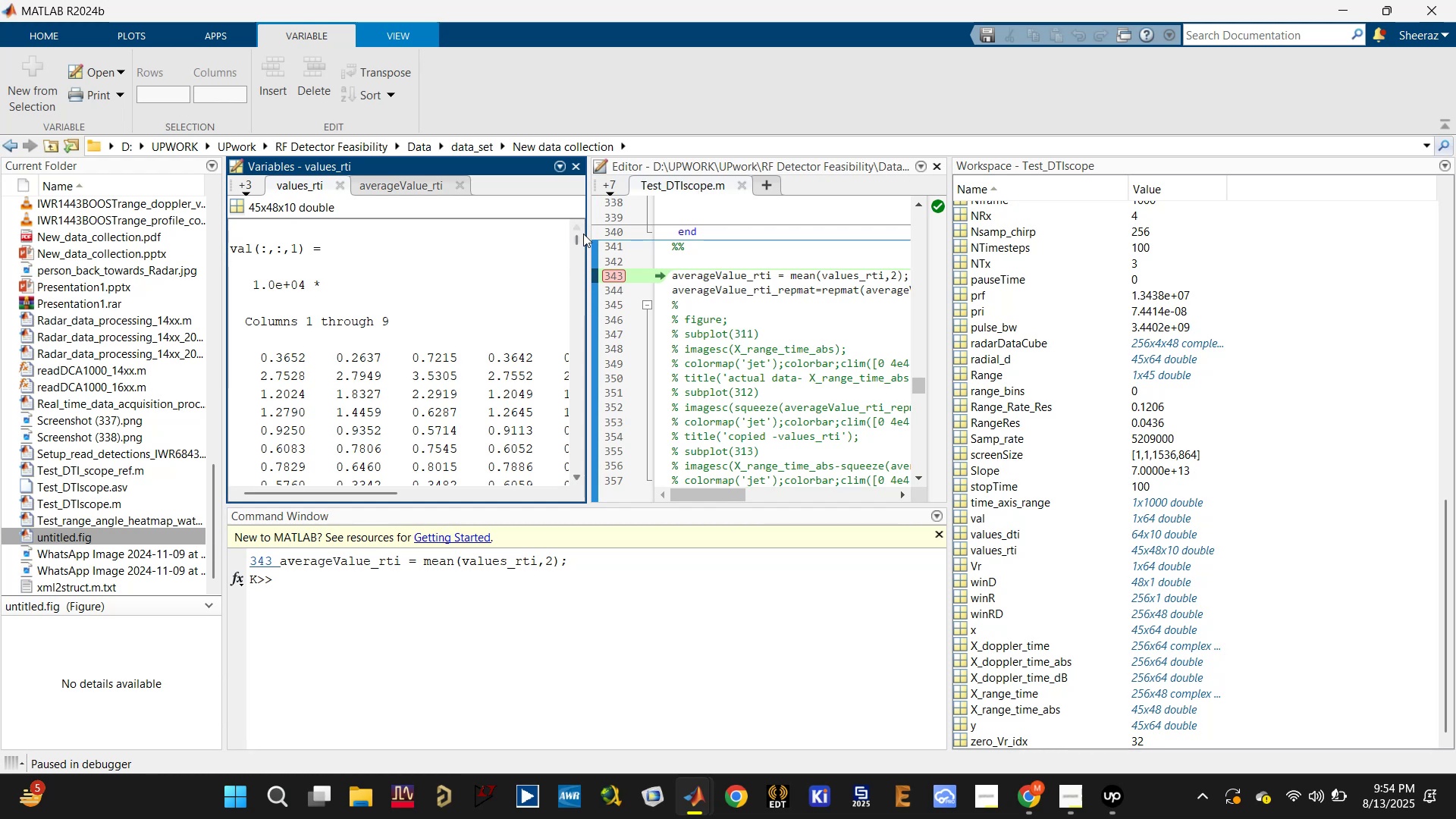 
left_click_drag(start_coordinate=[587, 234], to_coordinate=[193, 236])
 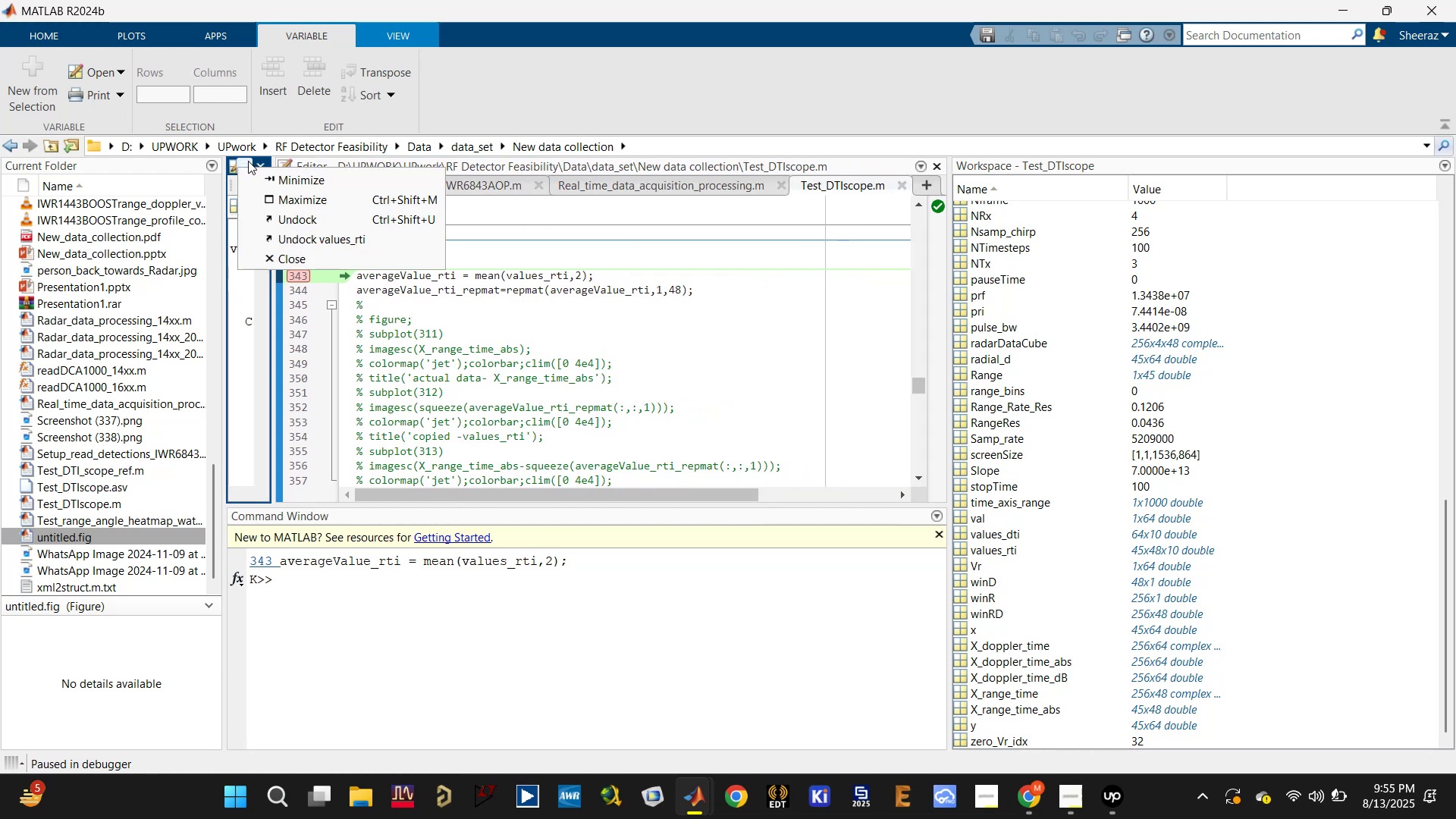 
left_click([246, 160])
 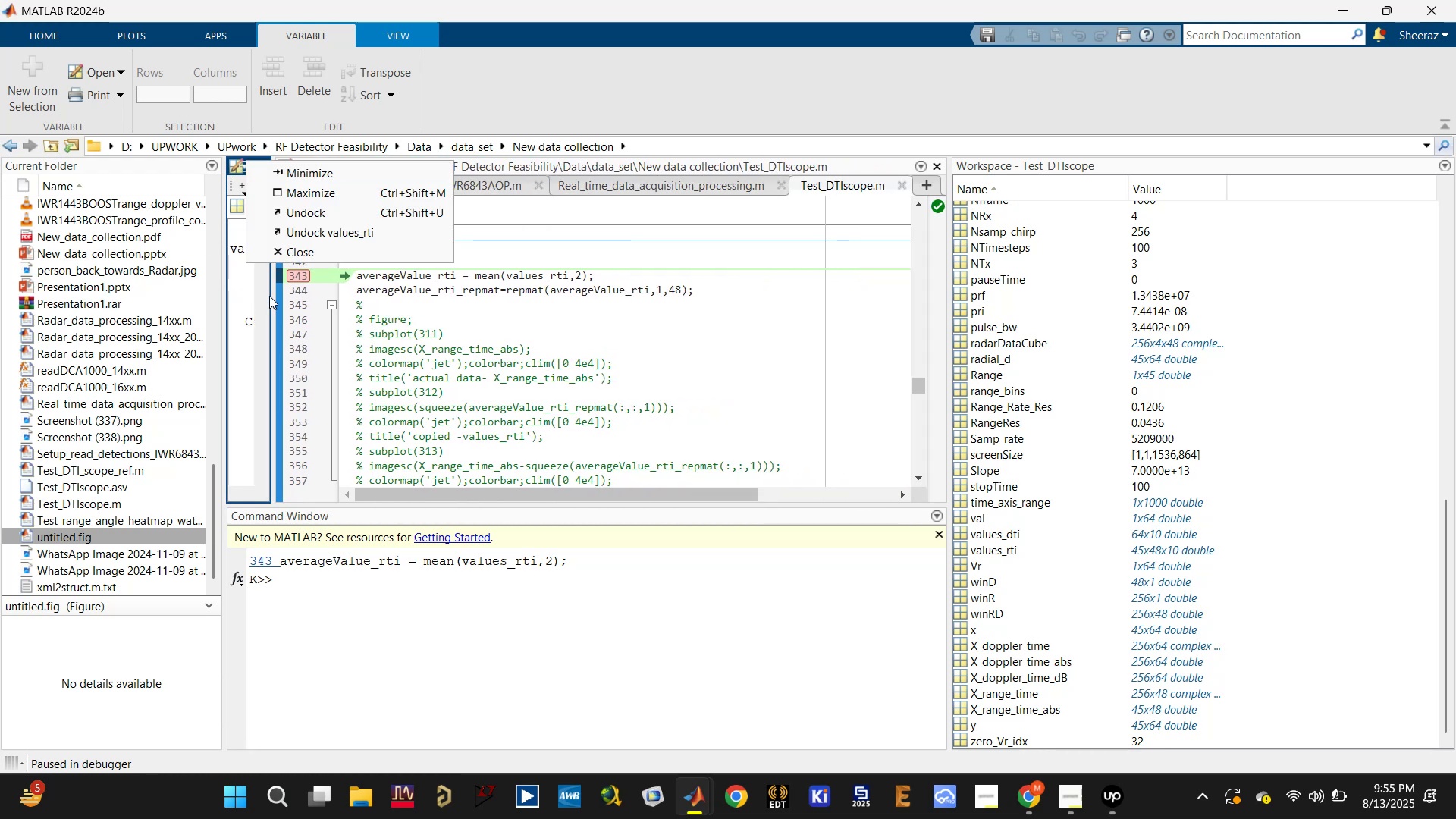 
left_click_drag(start_coordinate=[271, 294], to_coordinate=[372, 284])
 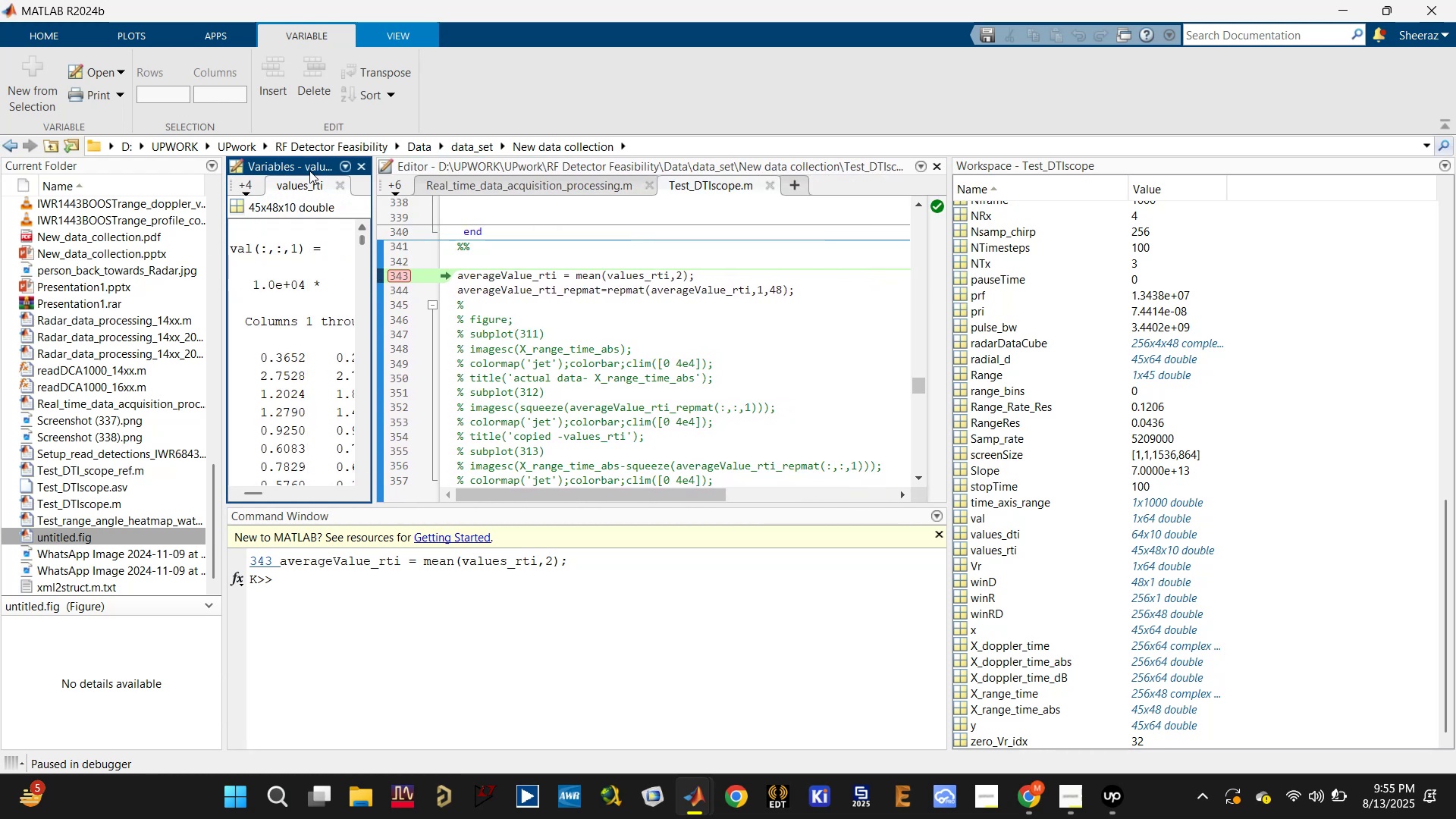 
left_click_drag(start_coordinate=[303, 165], to_coordinate=[876, 166])
 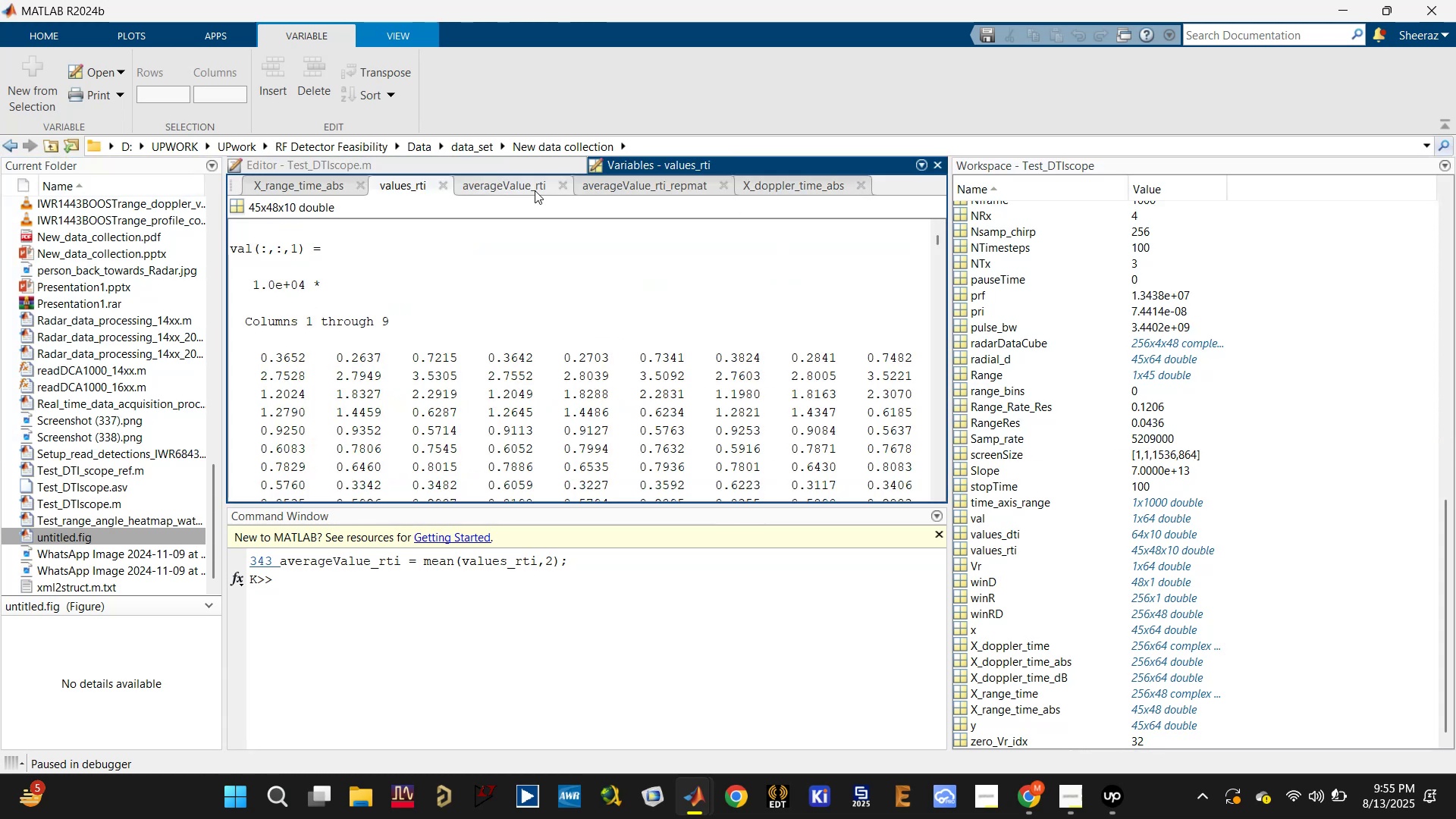 
left_click([509, 166])
 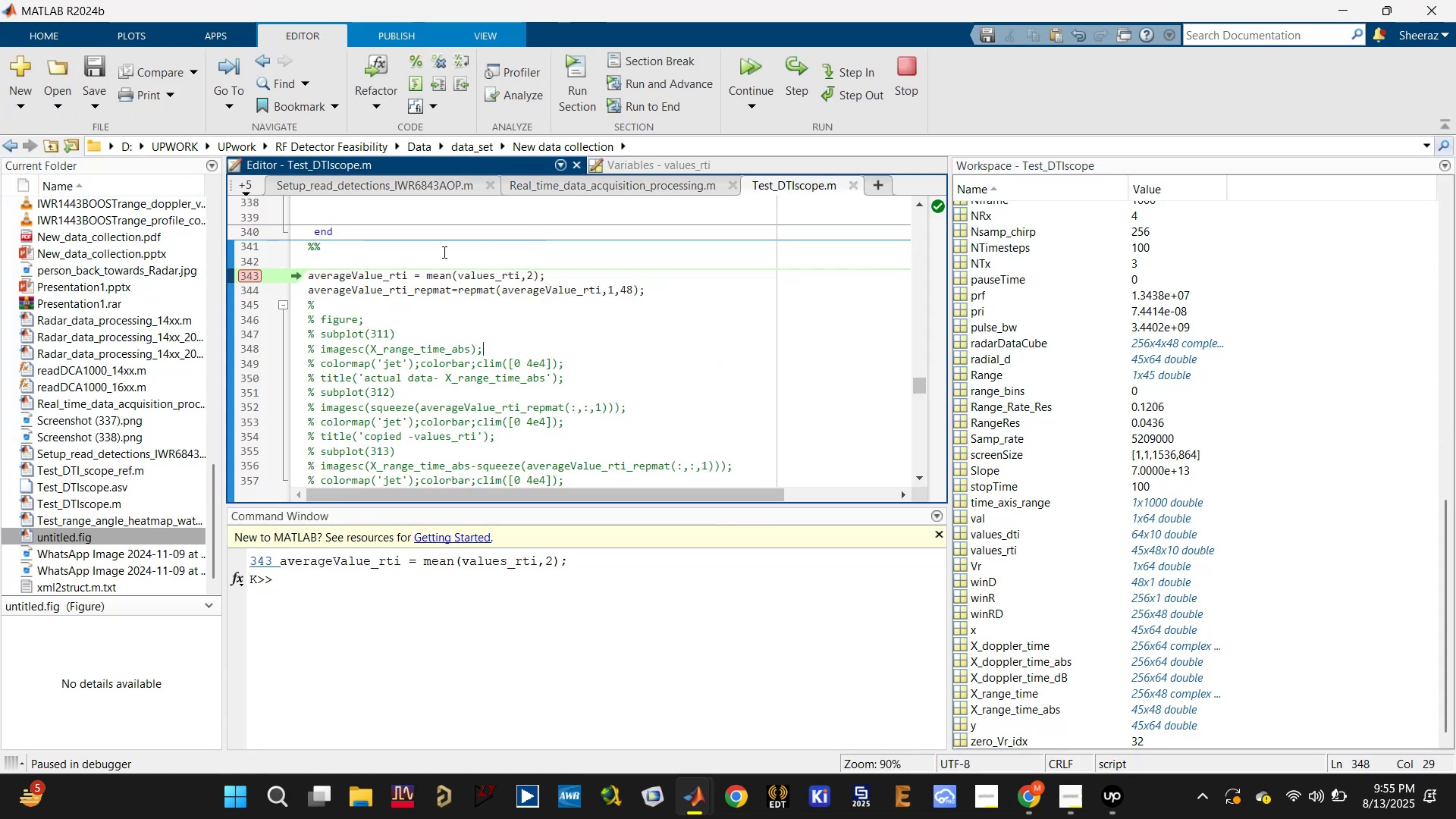 
left_click([254, 276])
 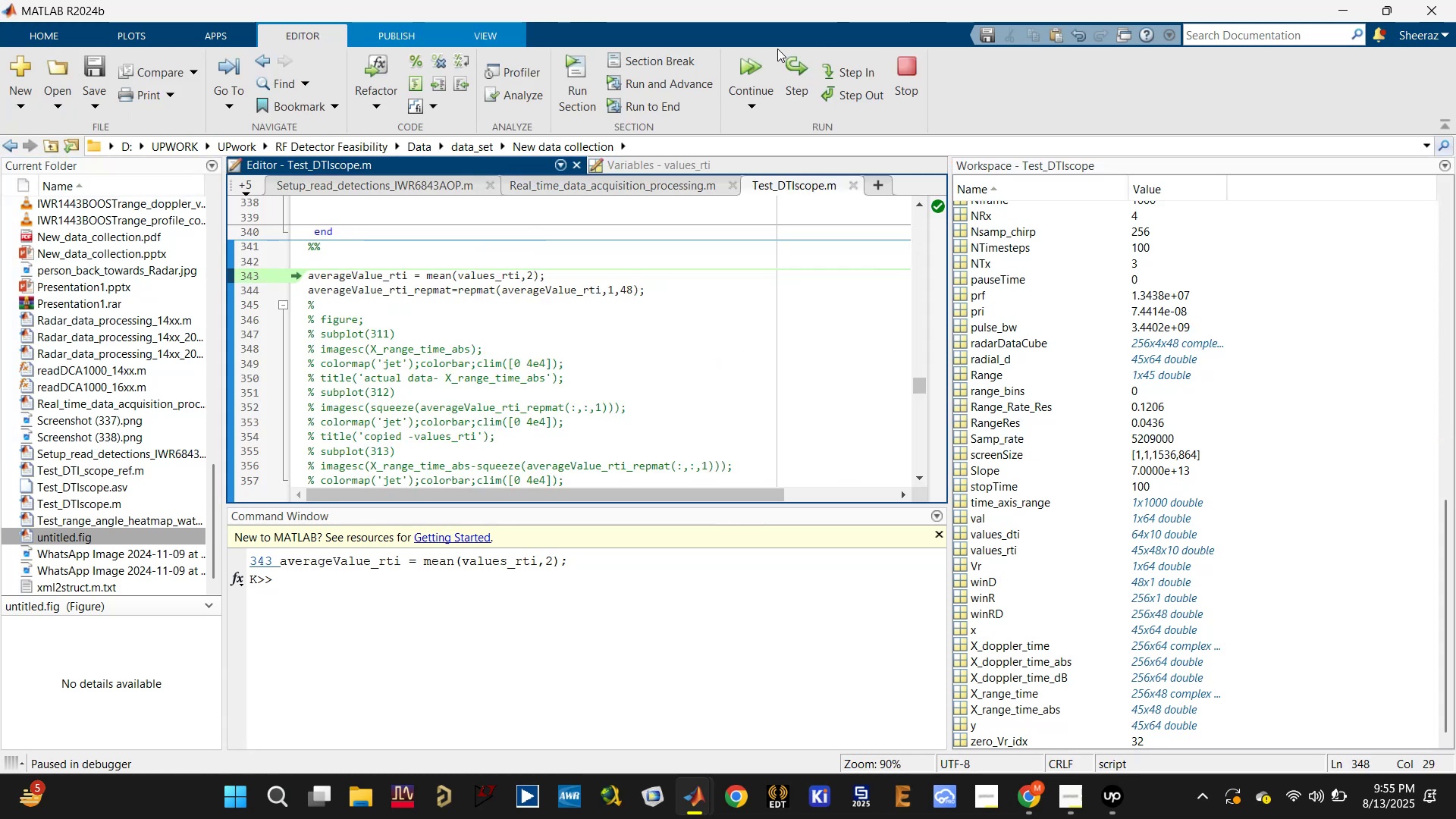 
left_click([759, 68])
 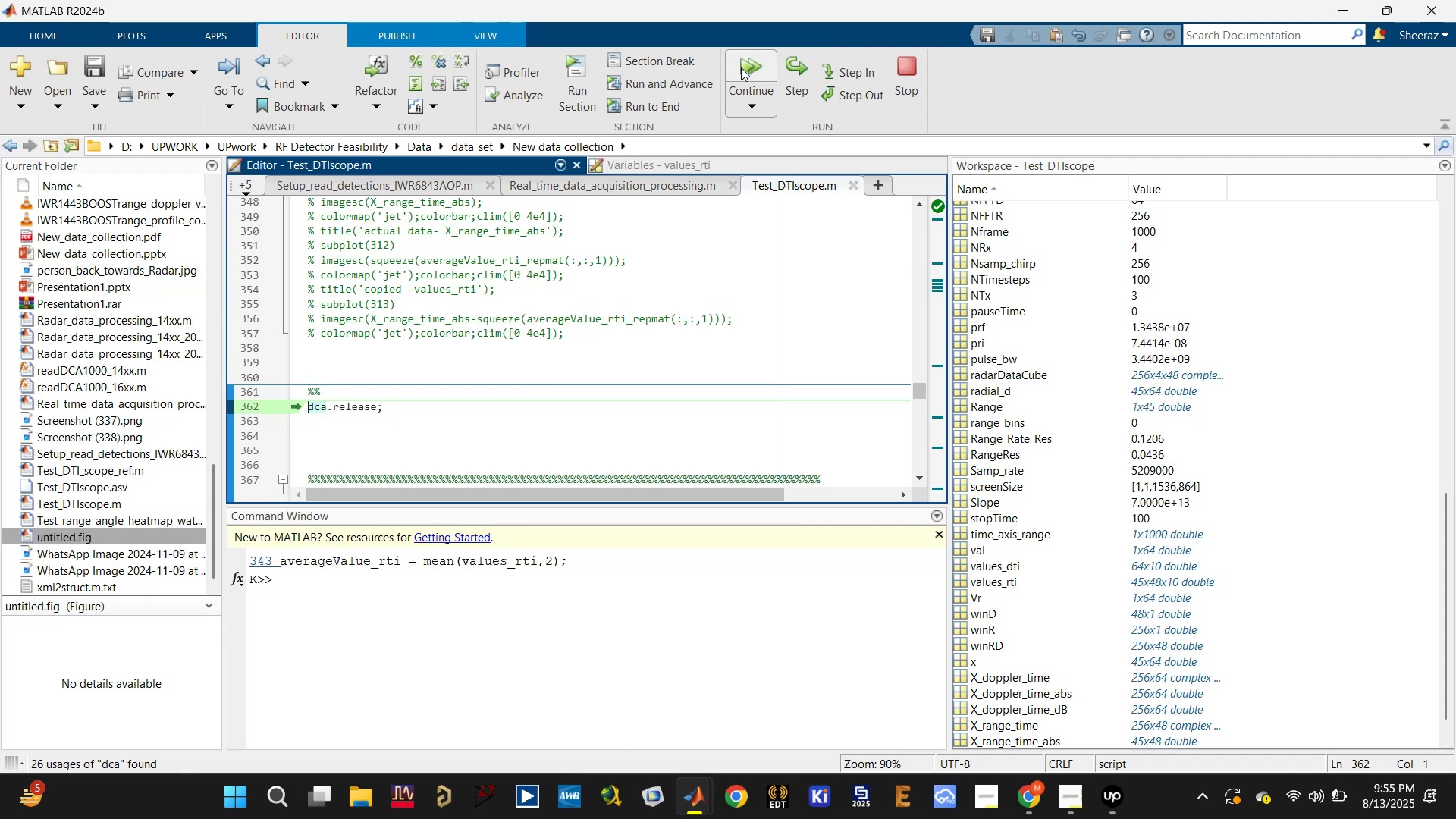 
wait(6.77)
 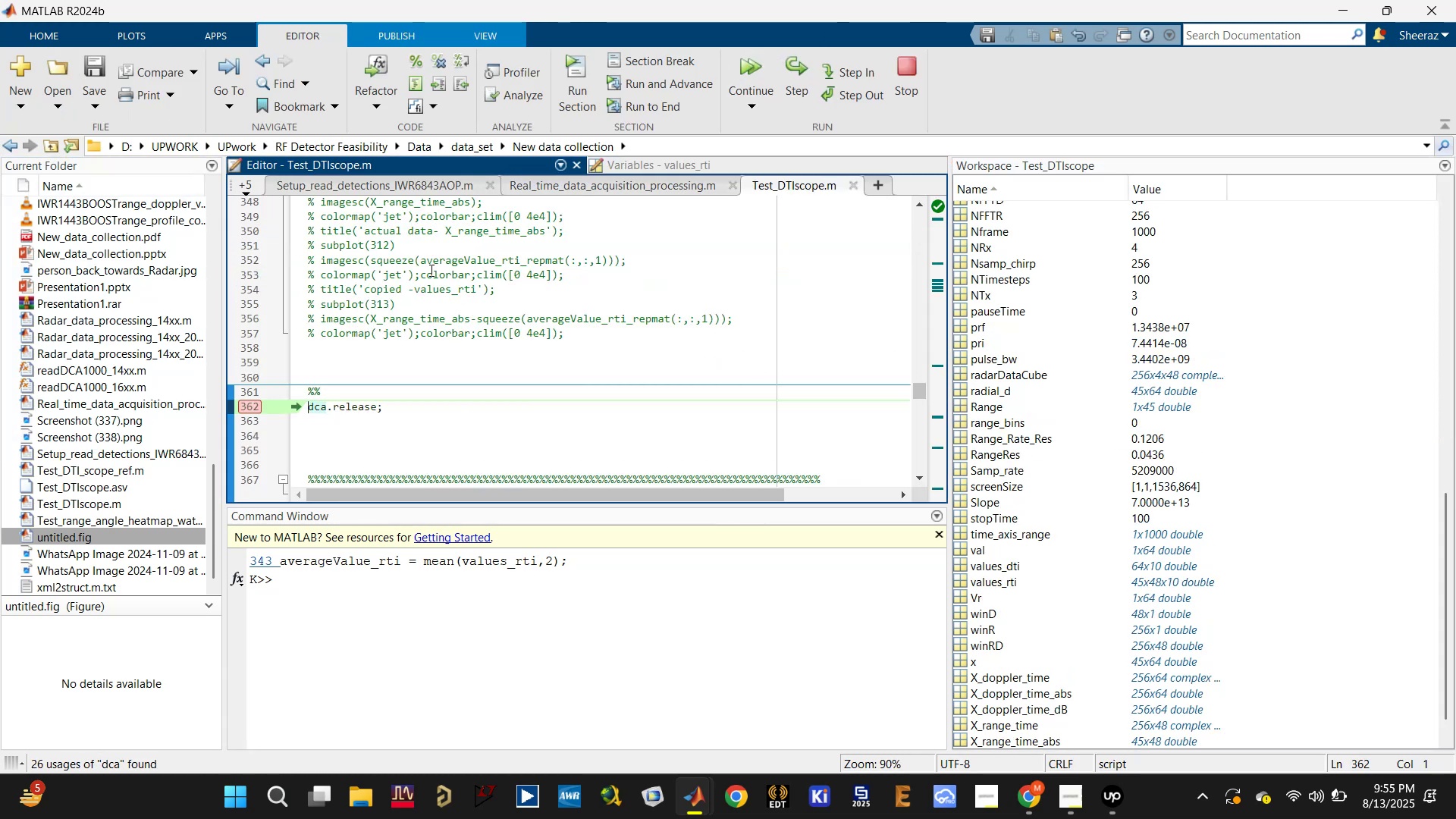 
mouse_move([856, 161])
 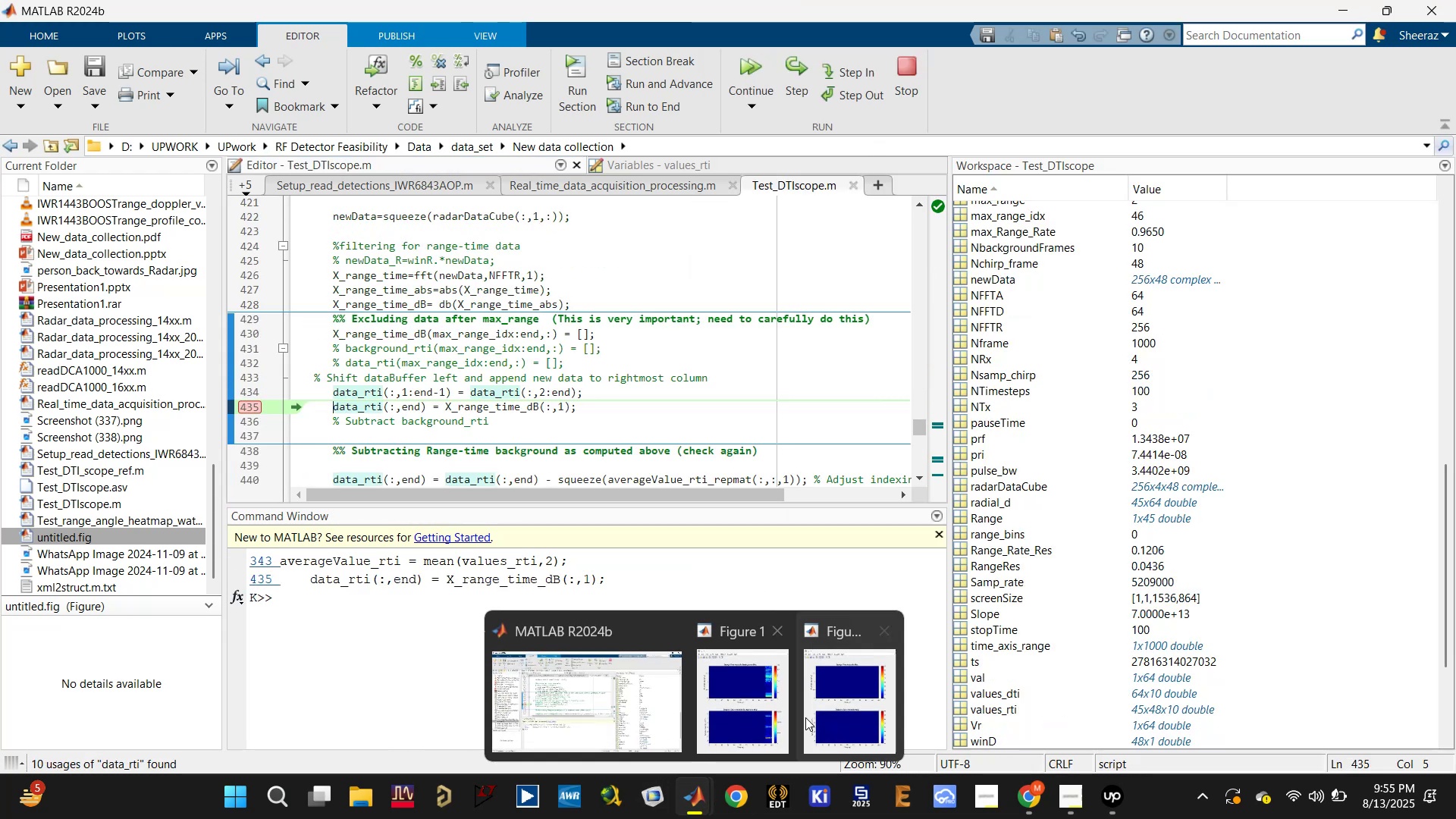 
left_click([733, 714])
 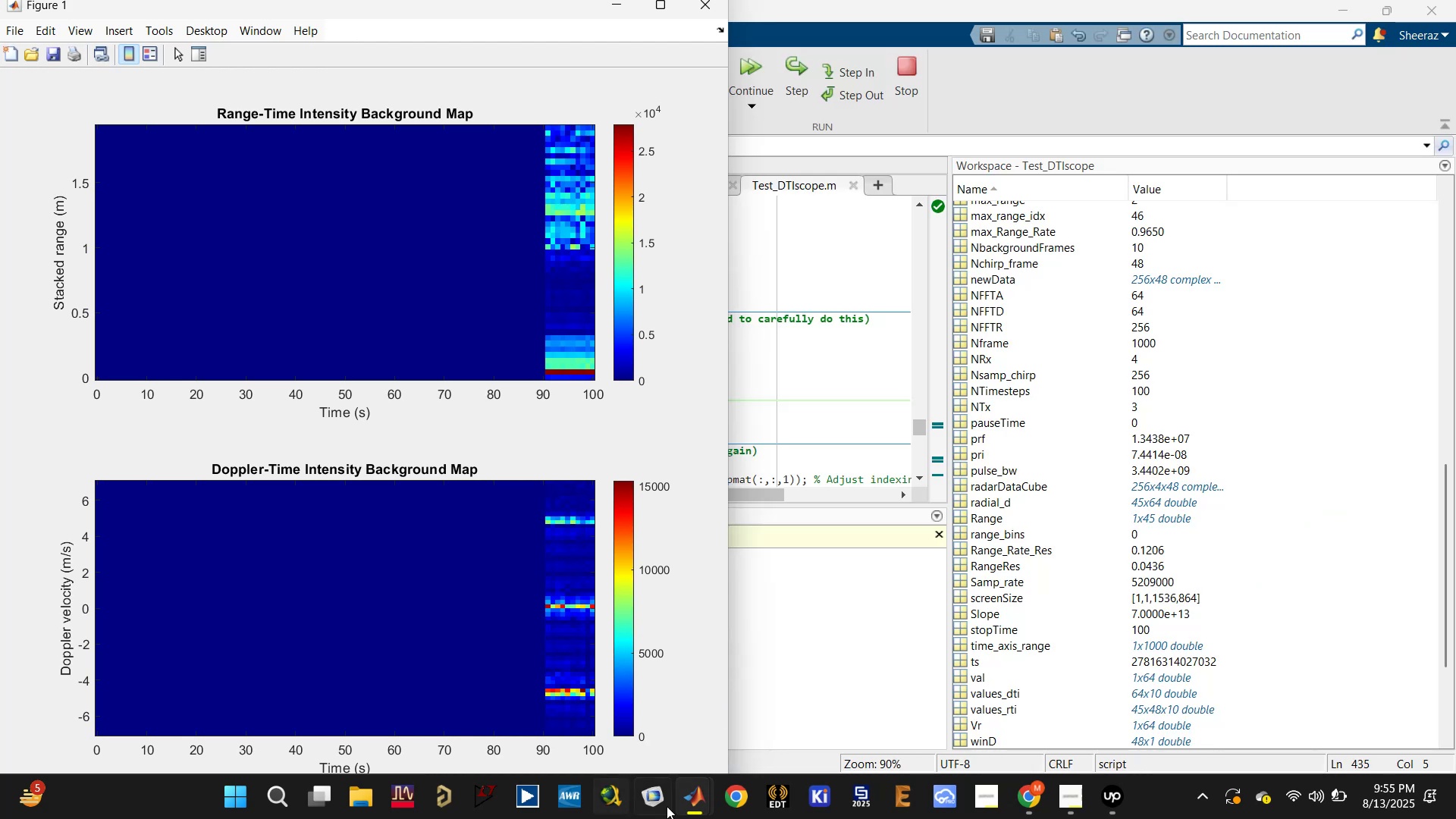 
left_click([698, 799])
 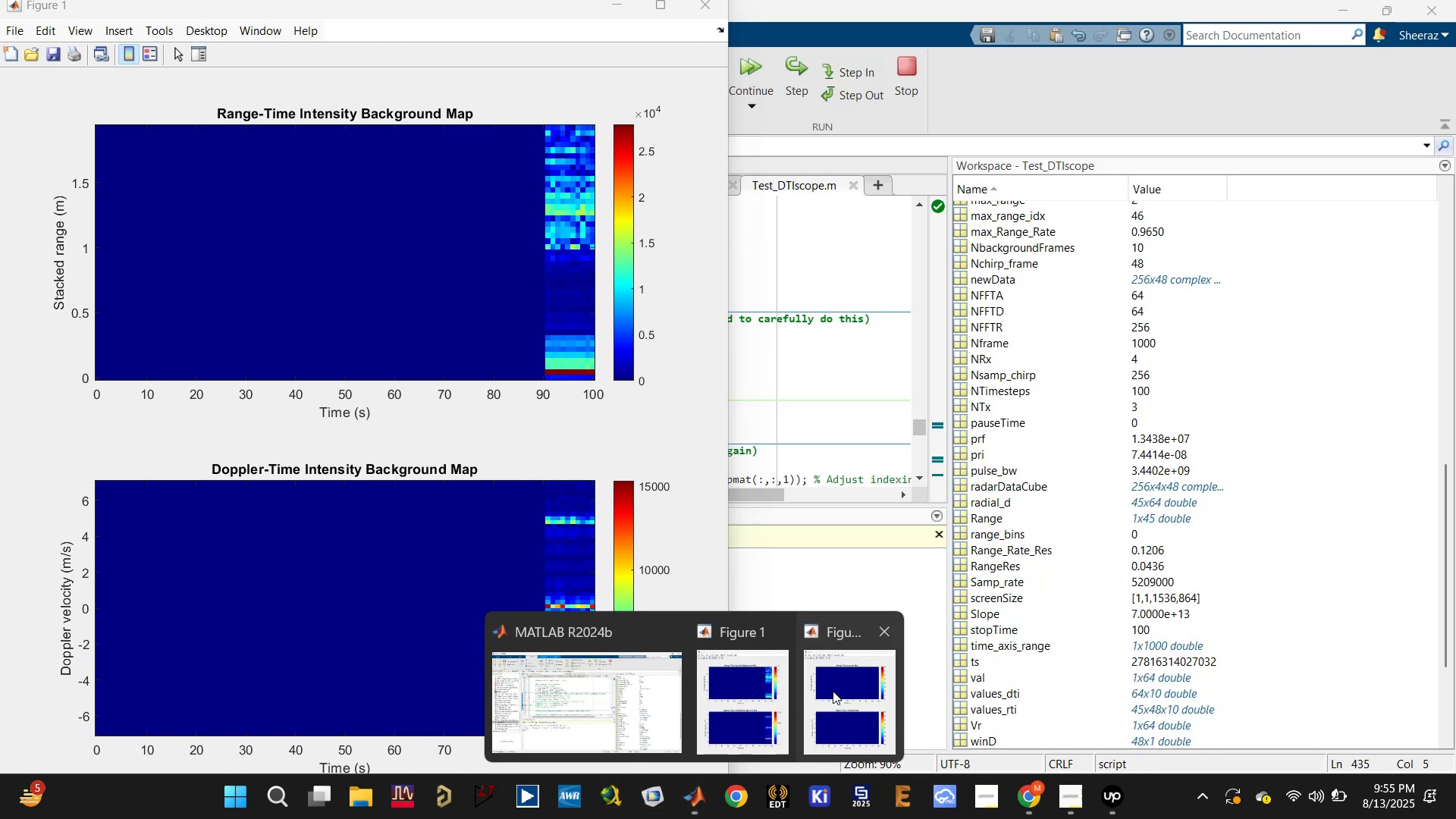 
left_click([839, 687])
 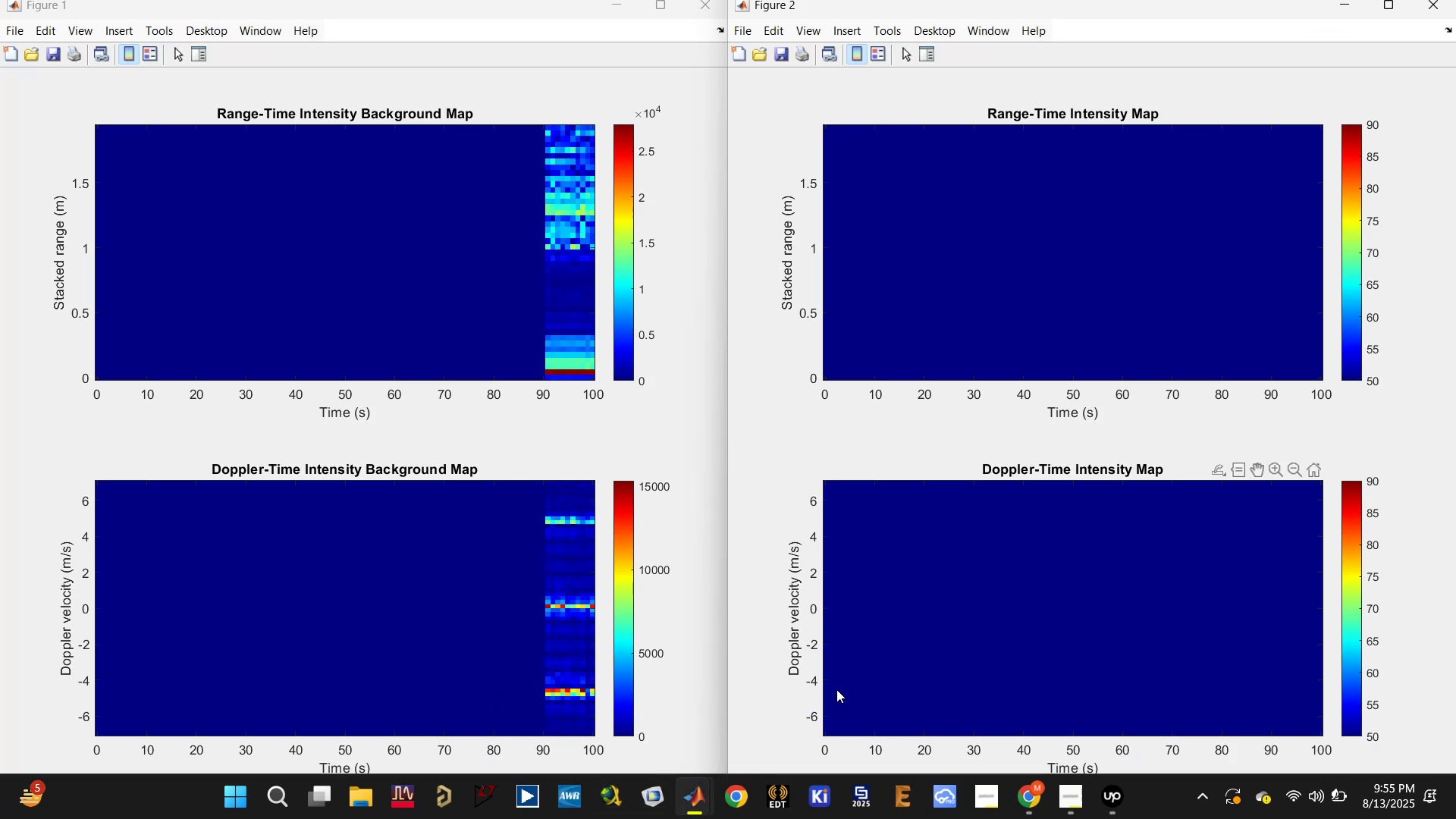 
key(Meta+ArrowLeft)
 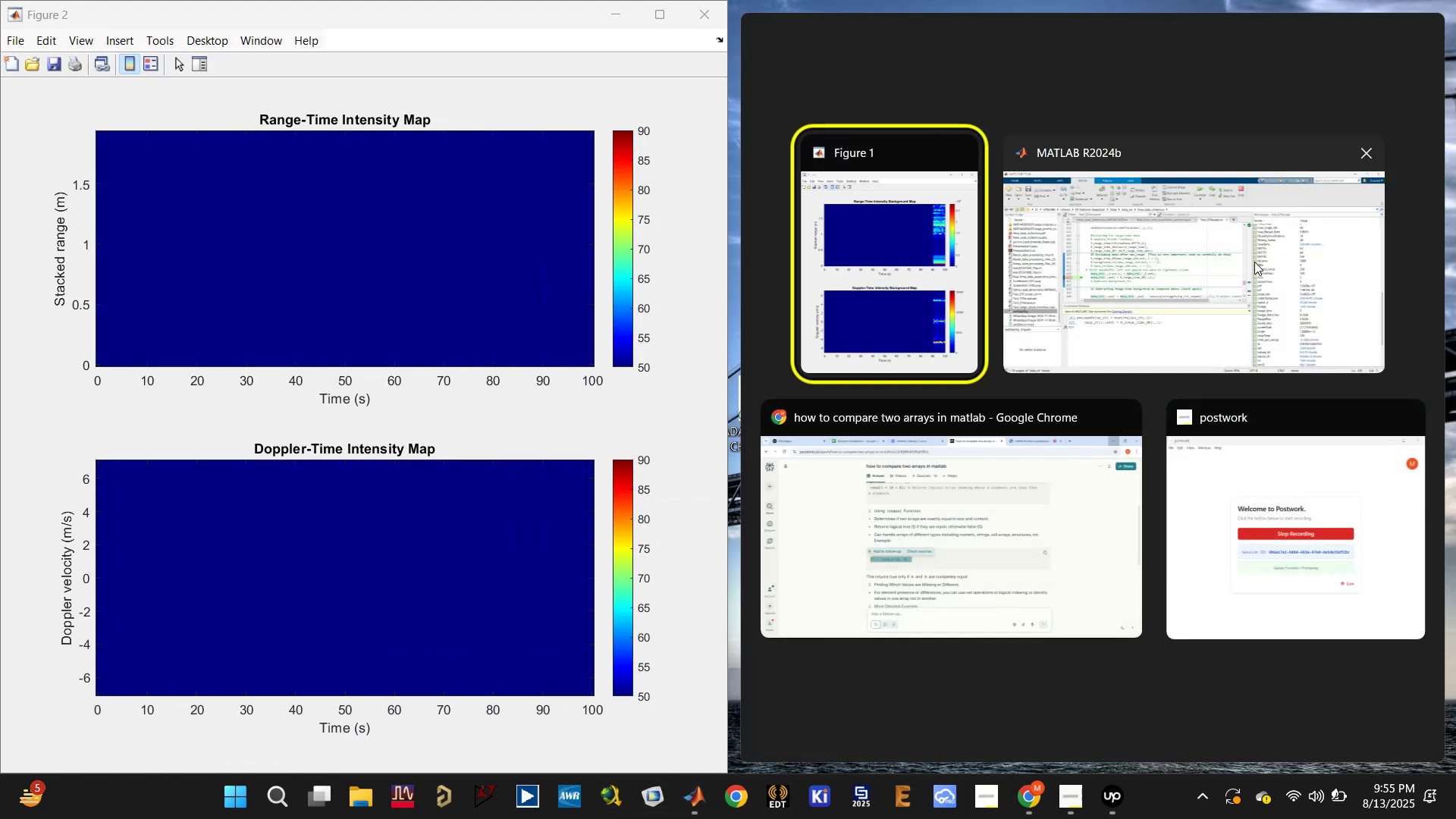 
left_click([1181, 263])
 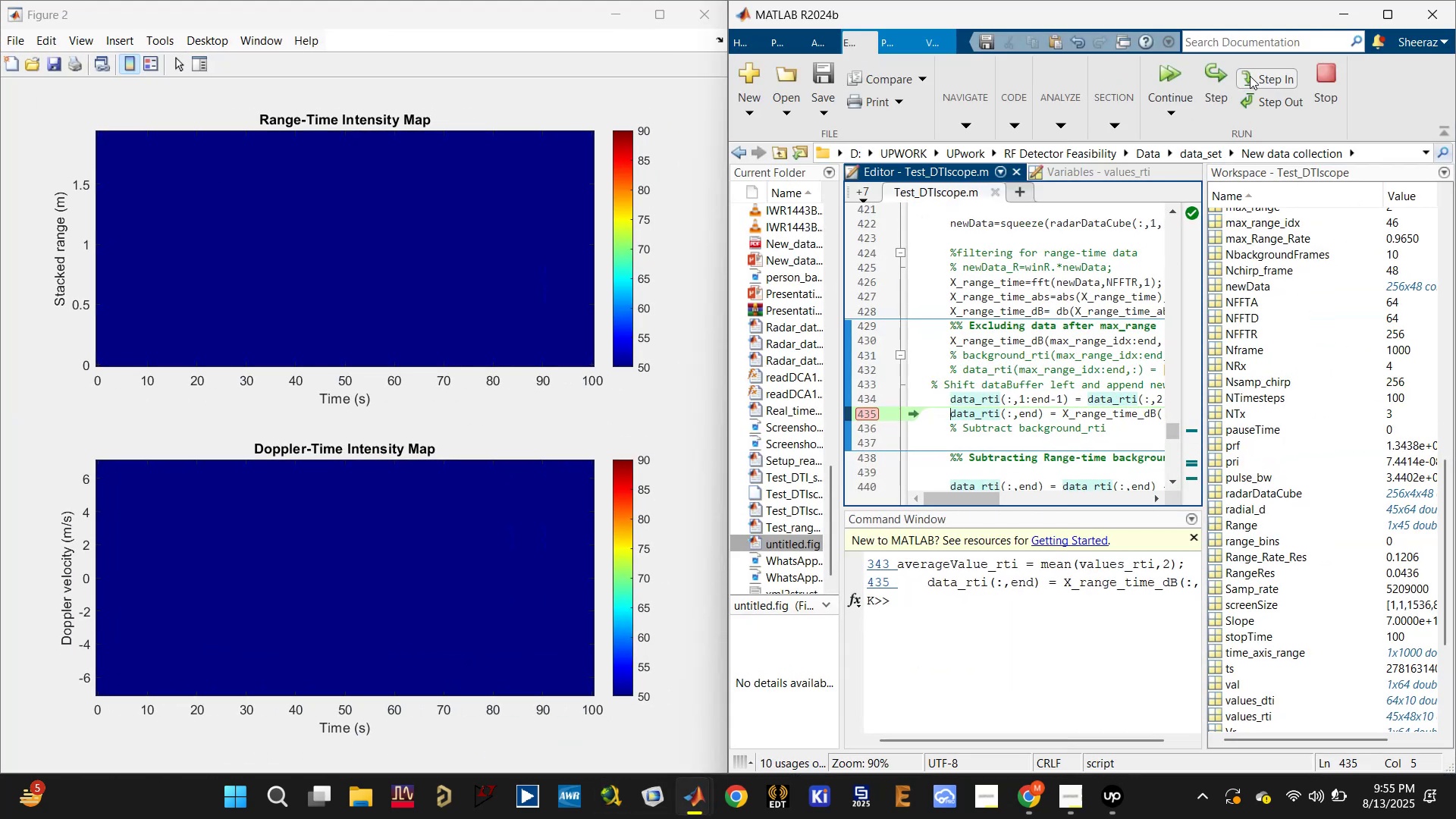 
left_click([1219, 73])
 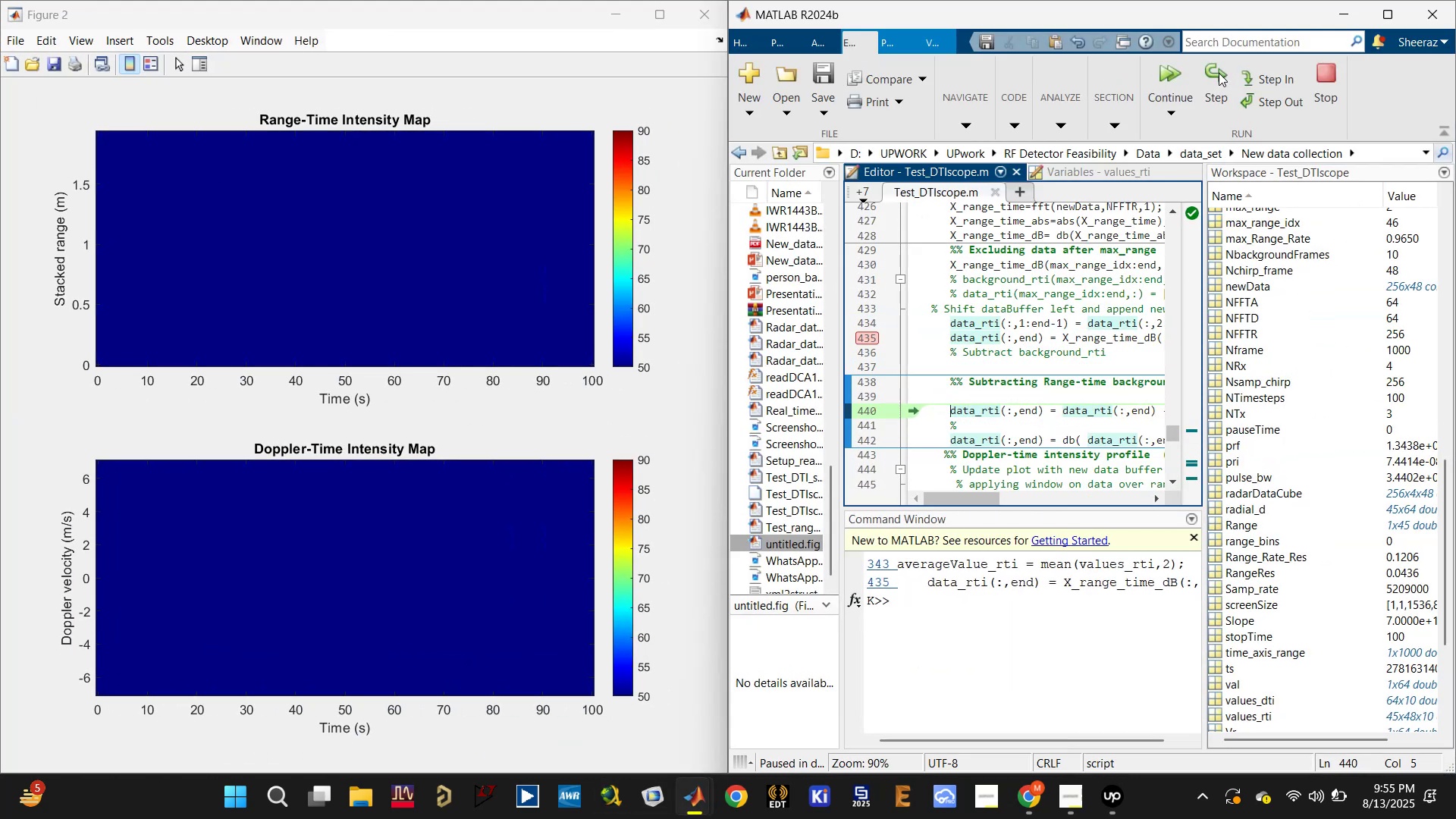 
left_click([1219, 72])
 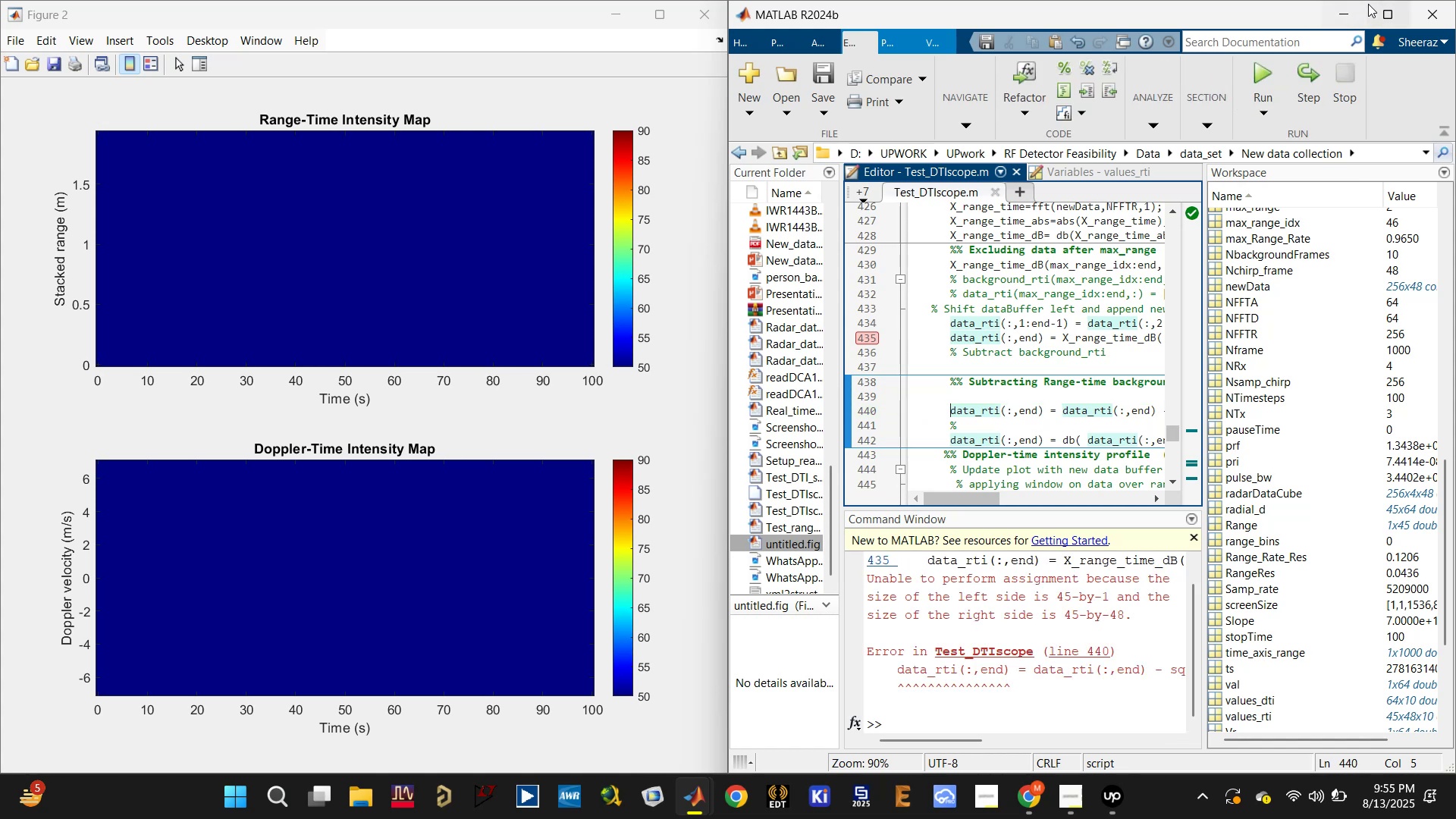 
left_click([1382, 10])
 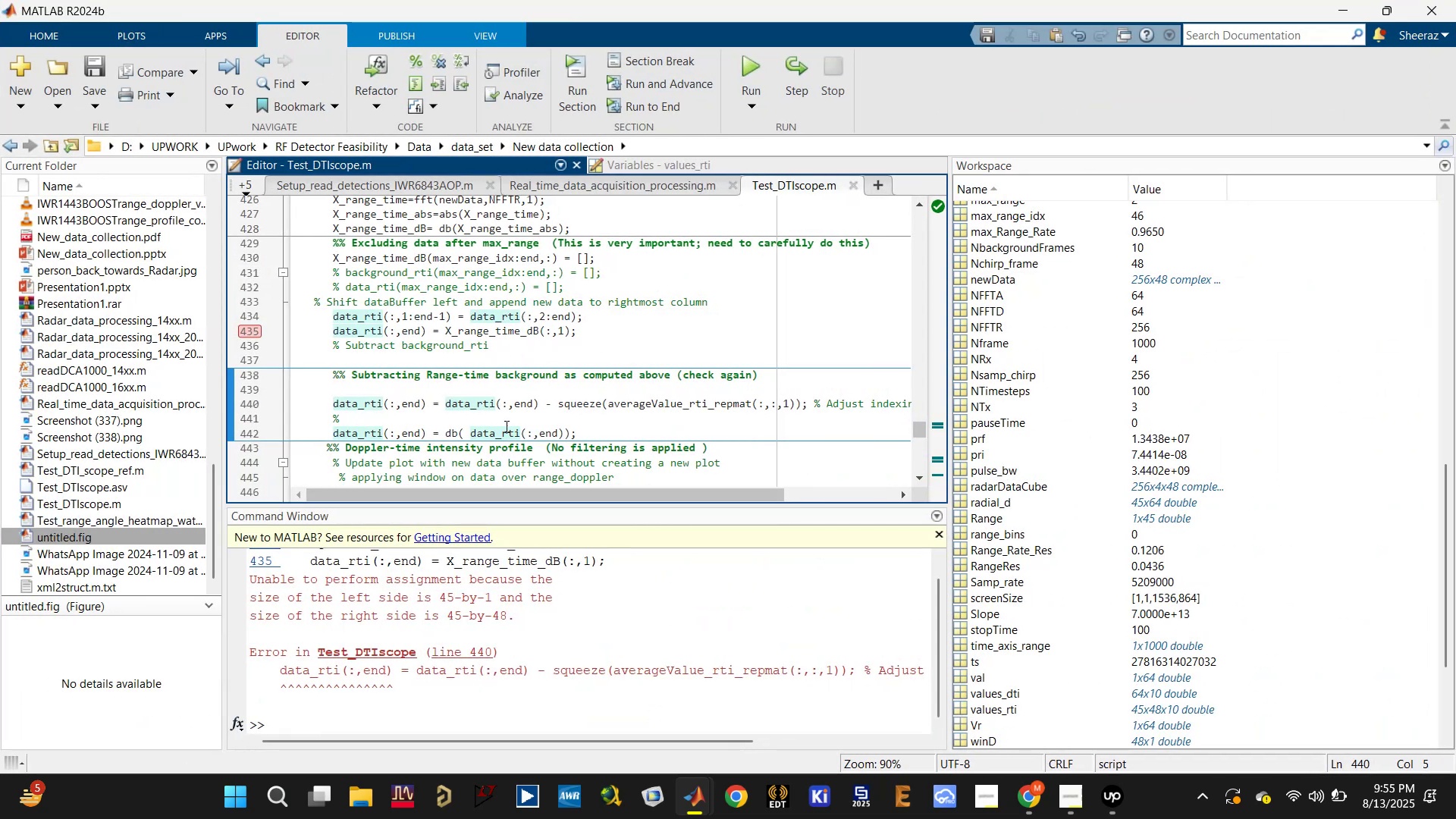 
left_click([366, 326])
 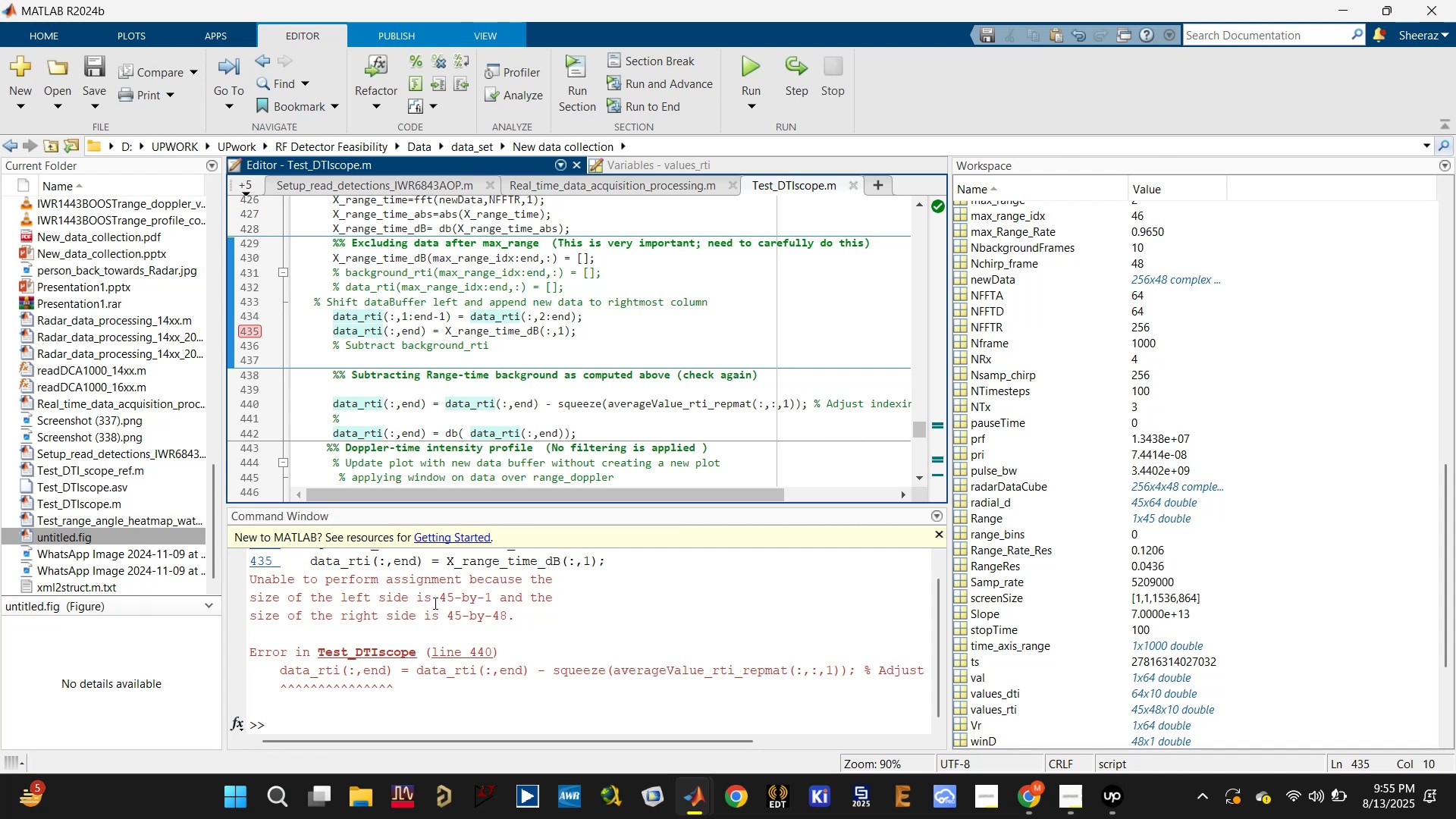 
wait(10.6)
 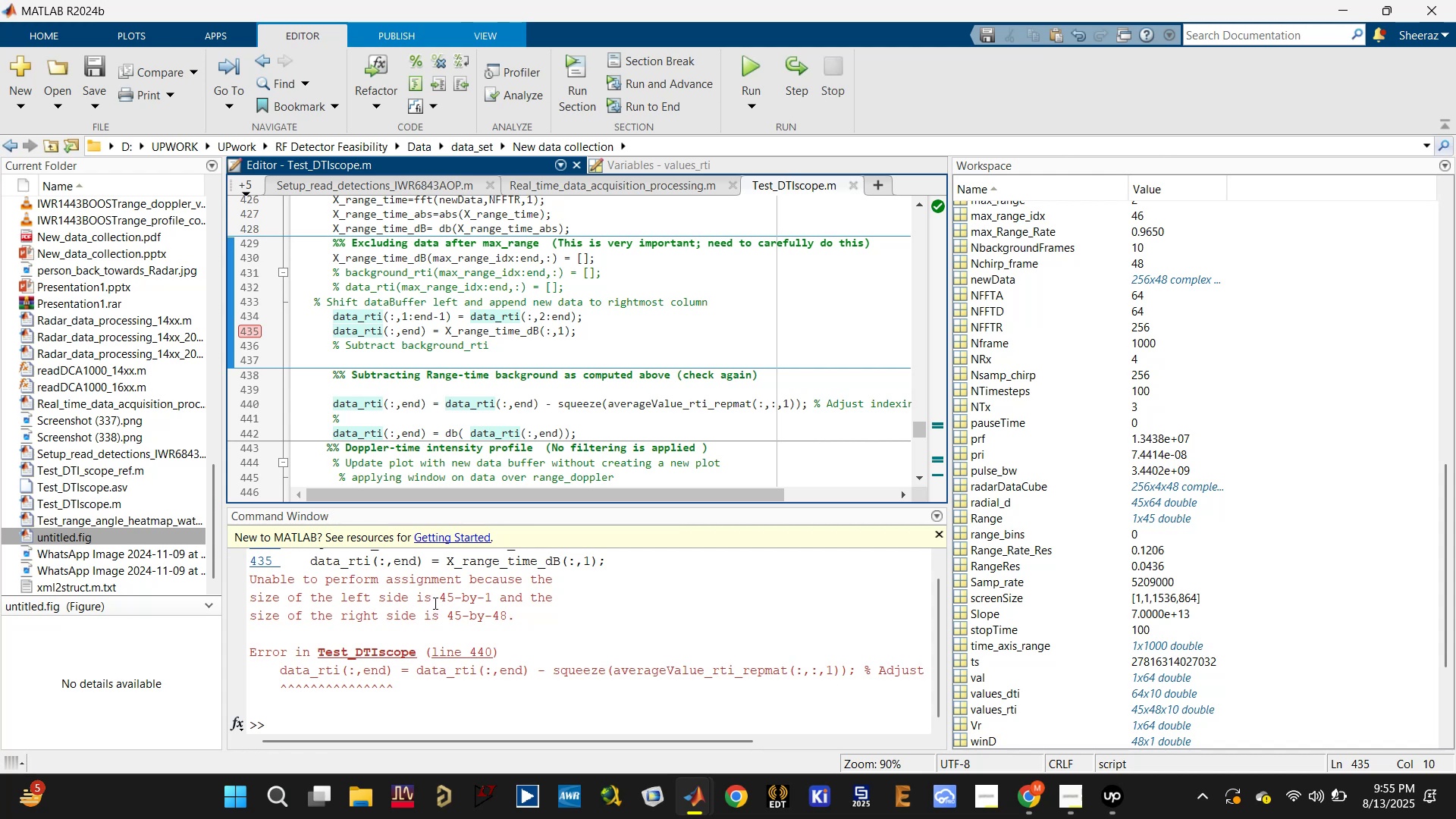 
left_click([779, 406])
 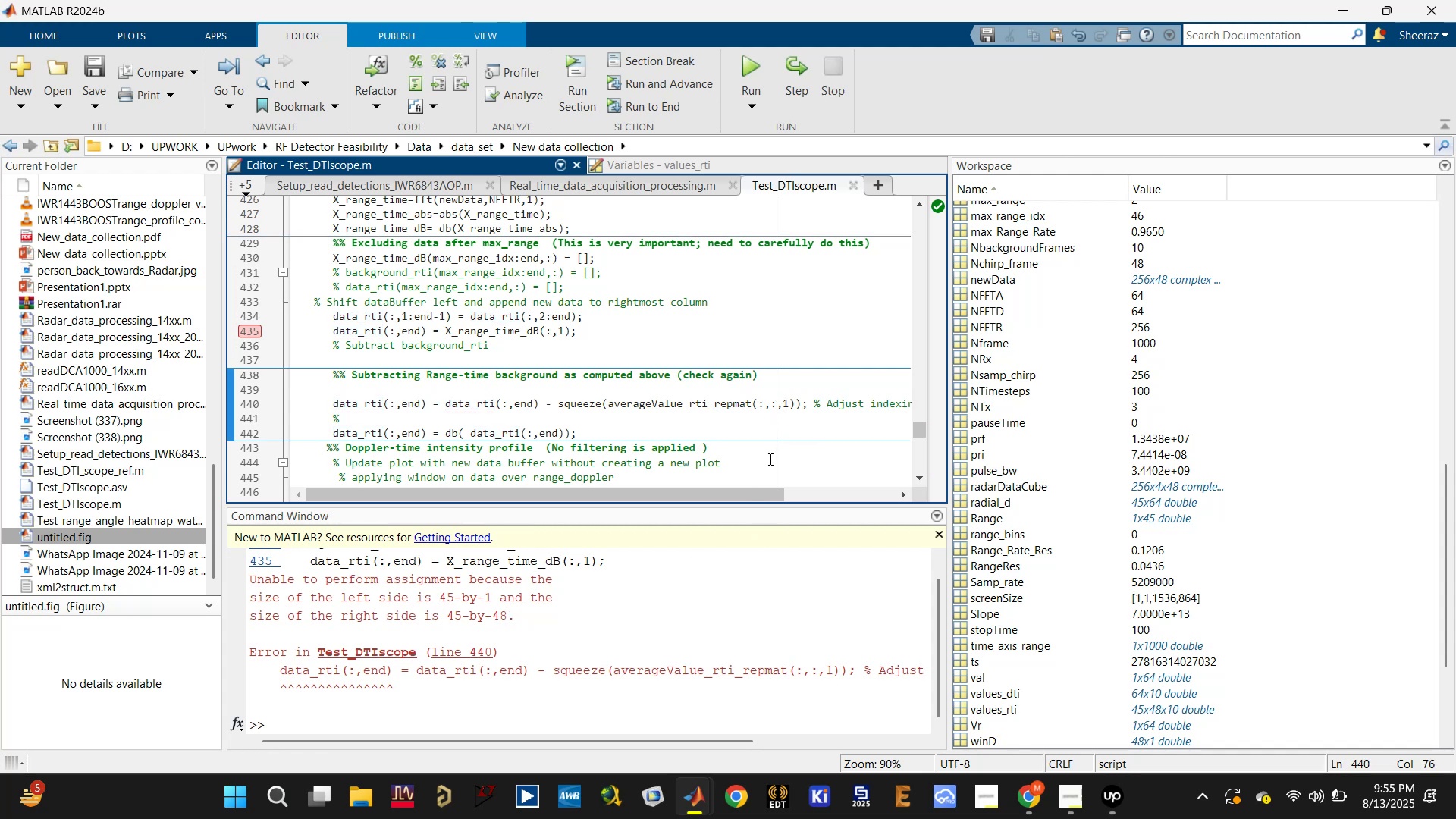 
key(Backspace)
 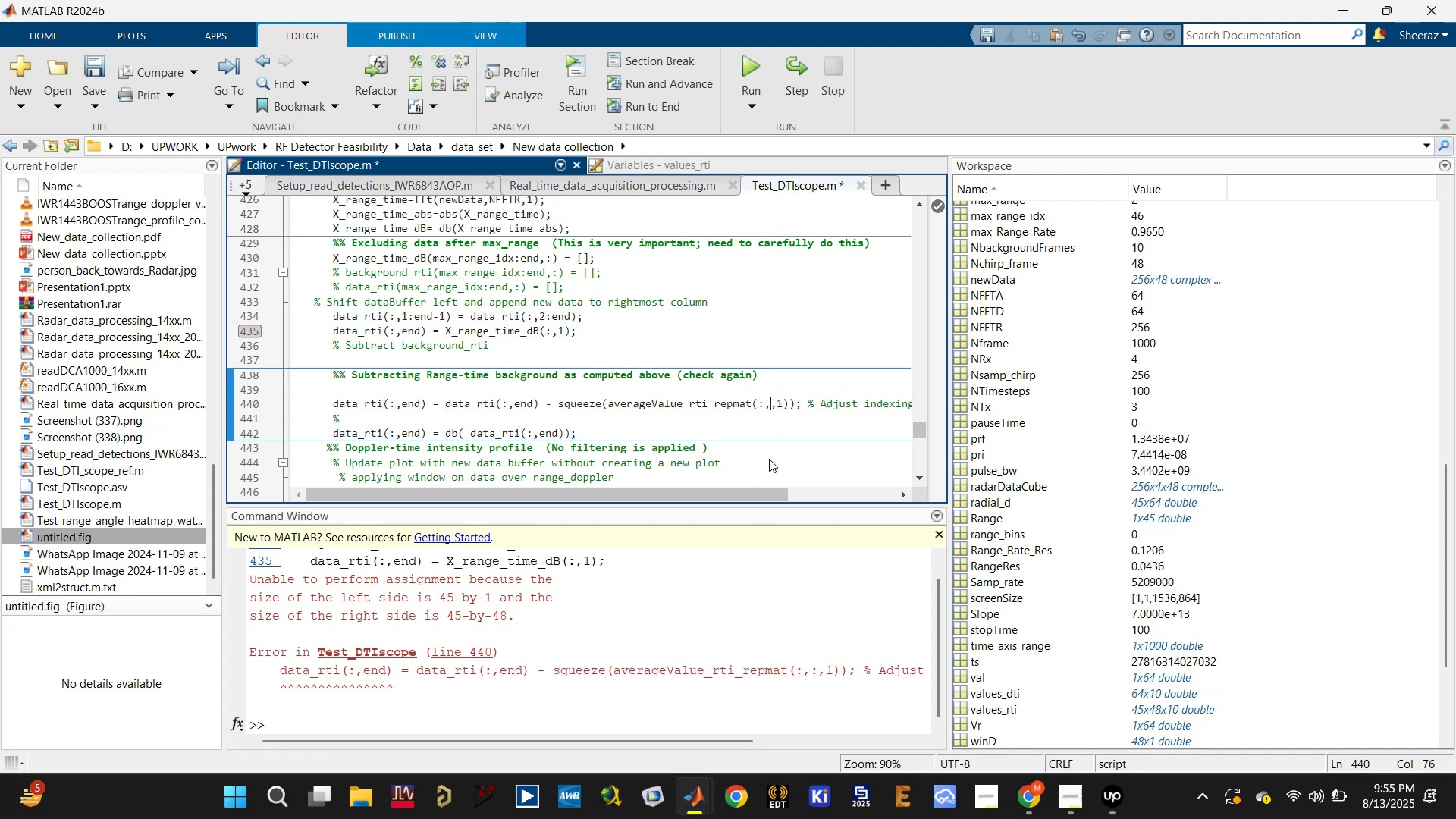 
key(1)
 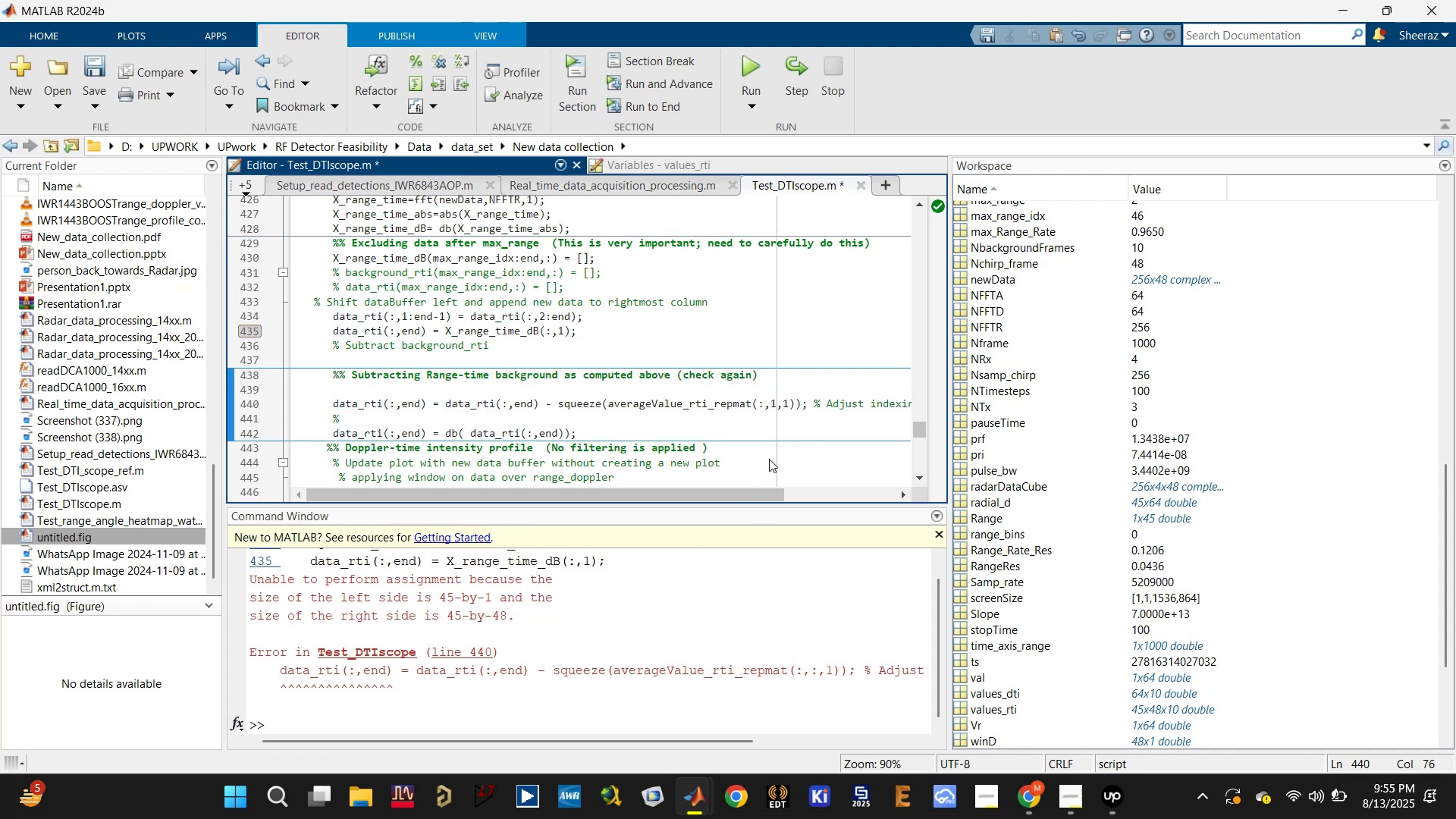 
key(Control+ControlLeft)
 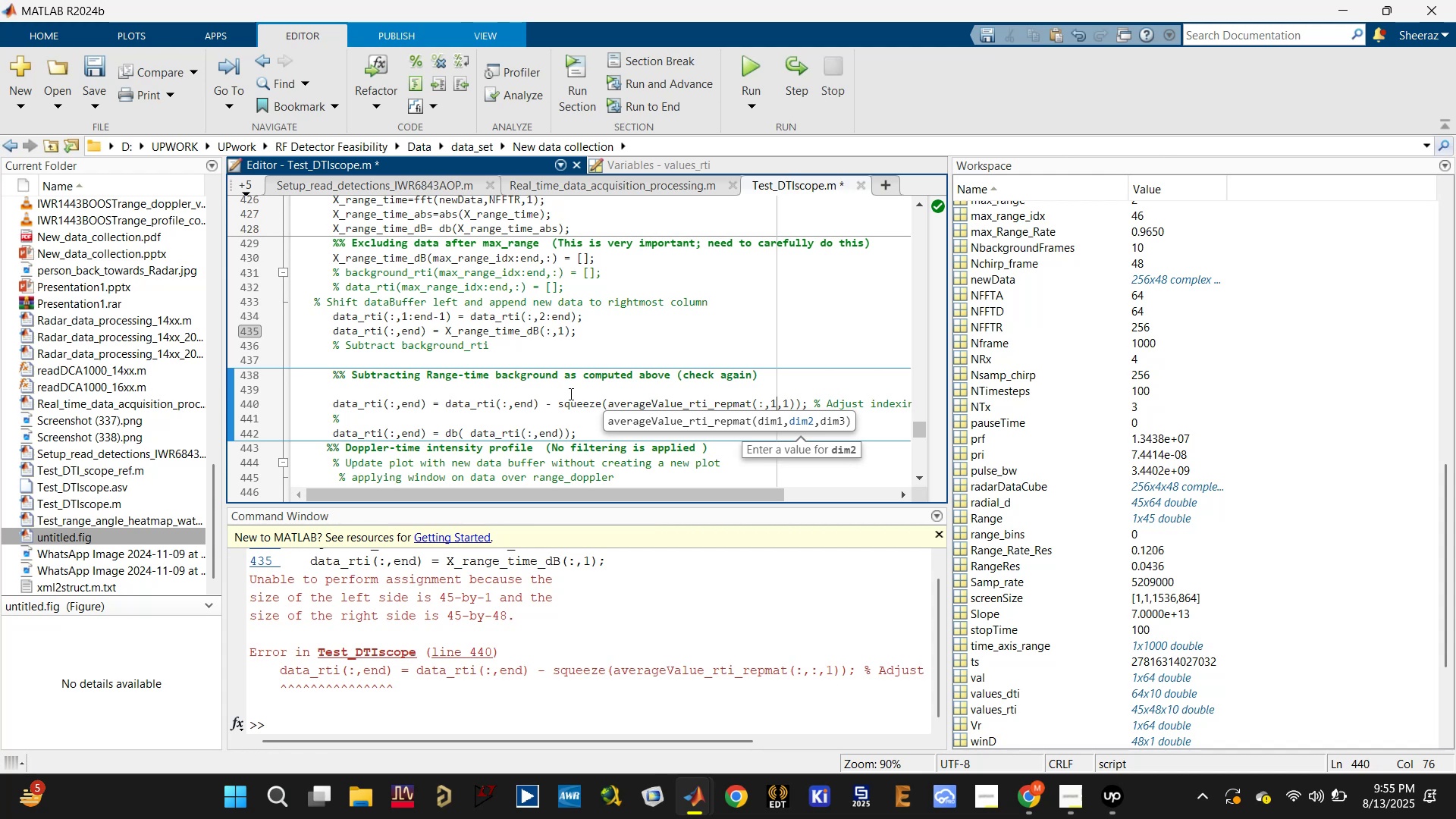 
double_click([567, 394])
 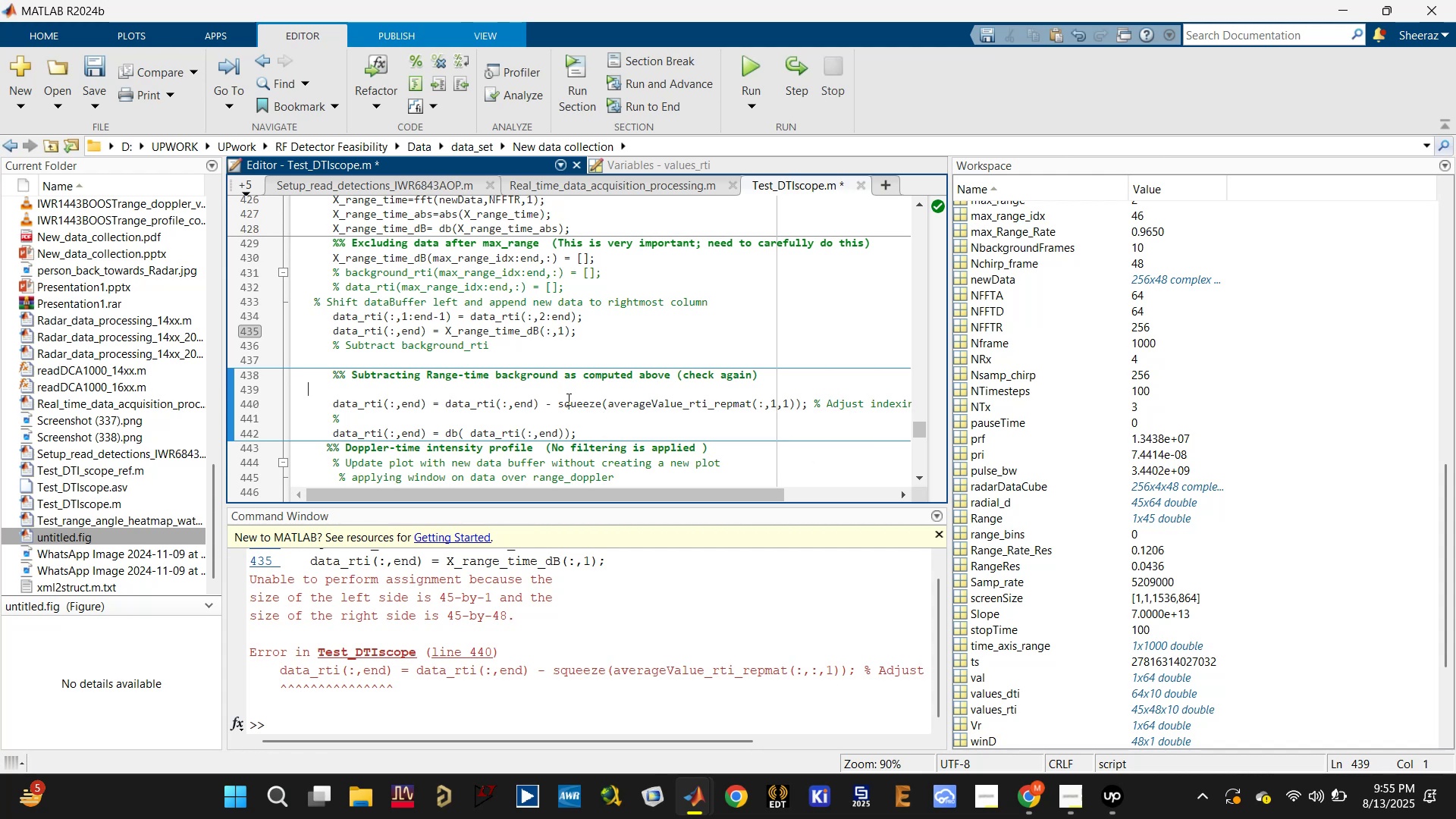 
triple_click([567, 399])
 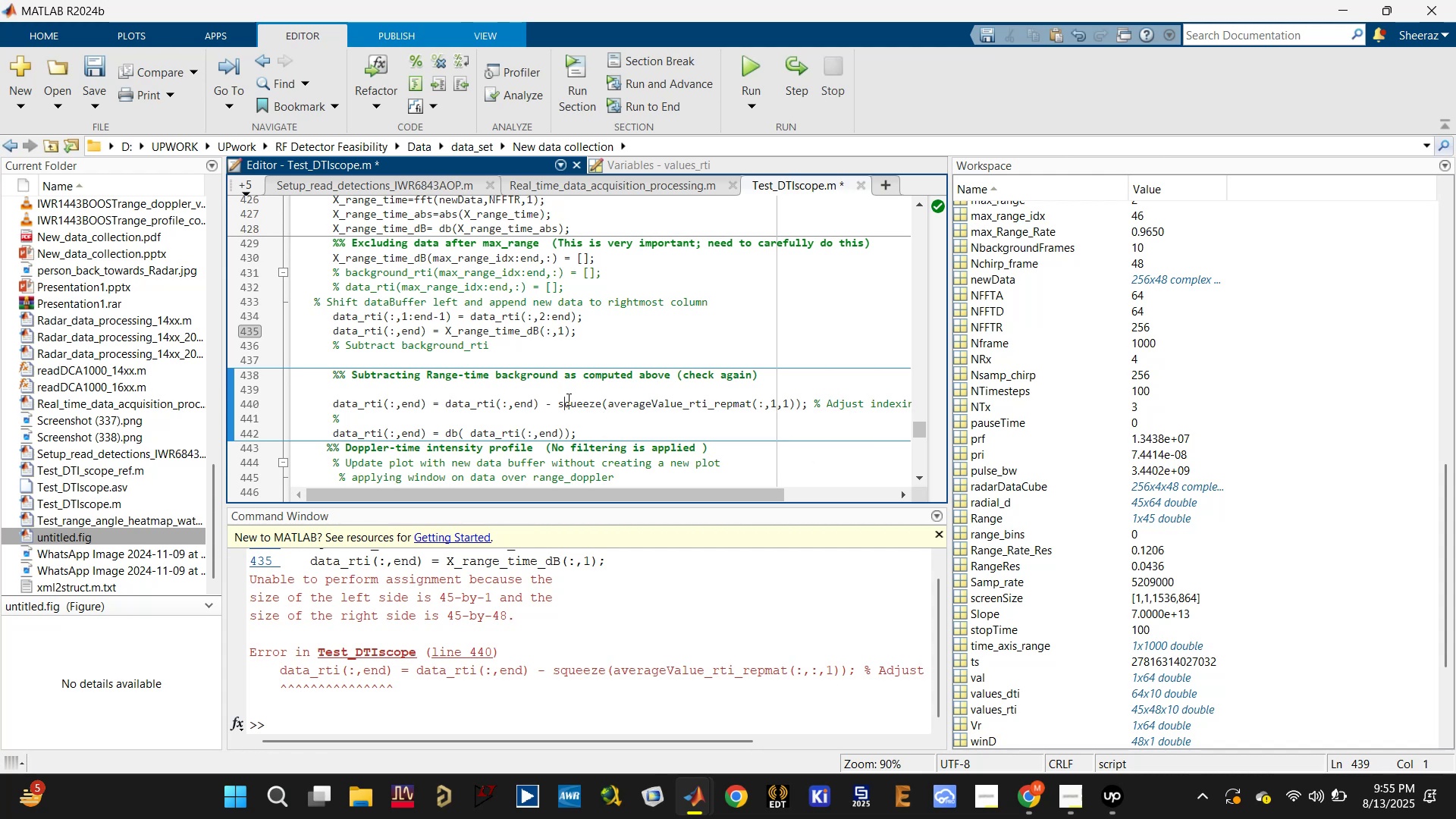 
triple_click([567, 399])
 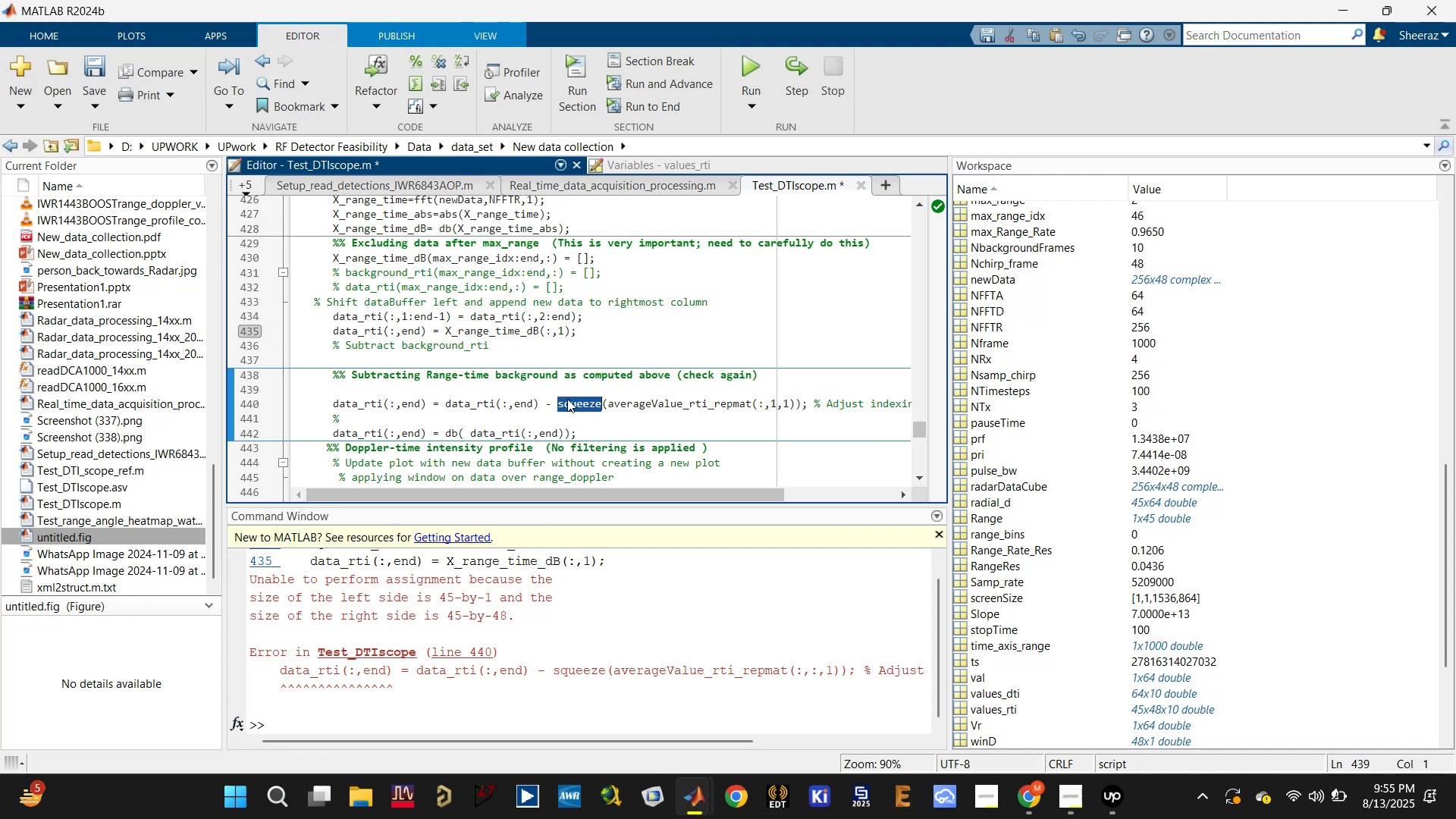 
triple_click([567, 399])
 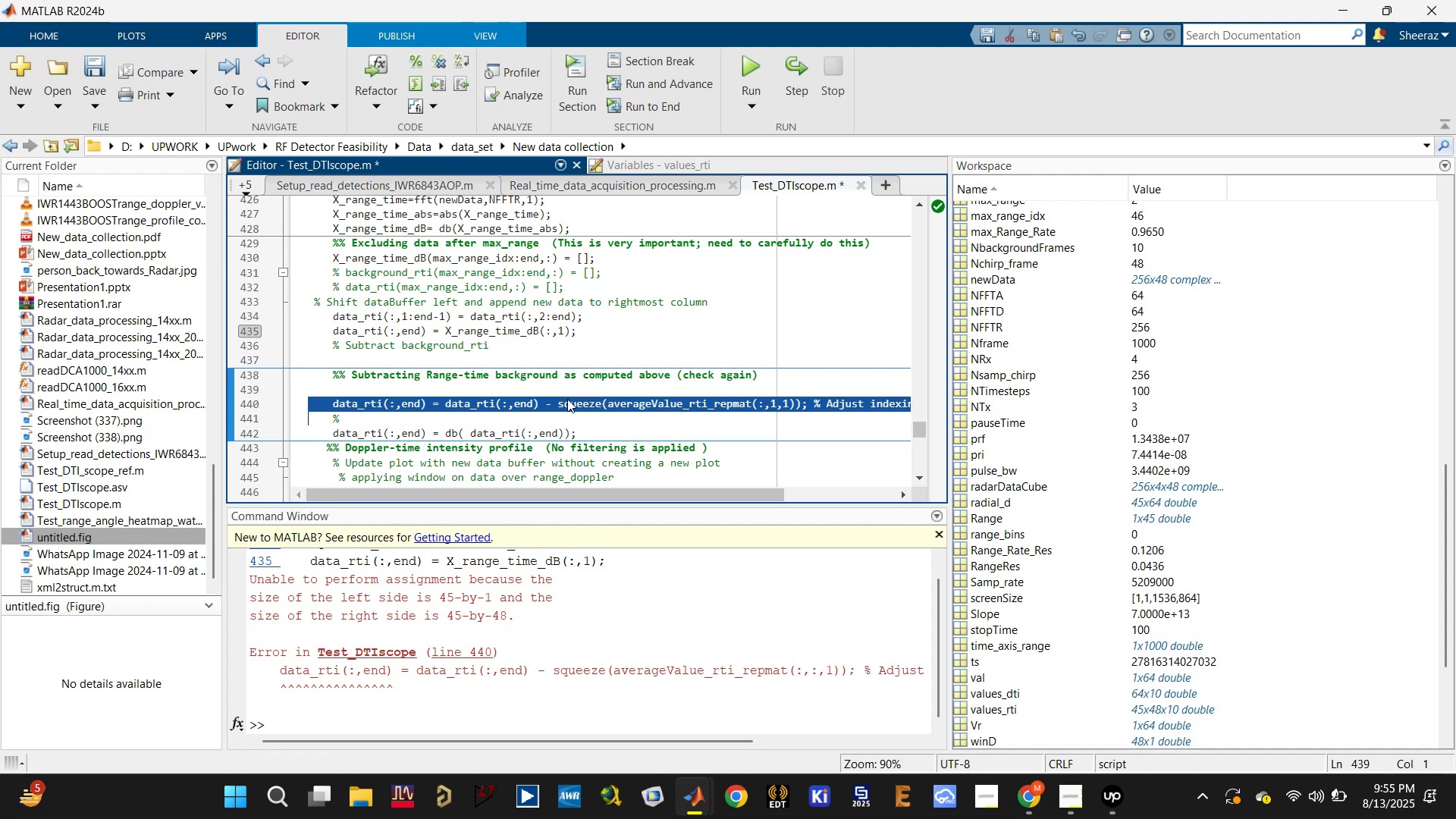 
key(Control+C)
 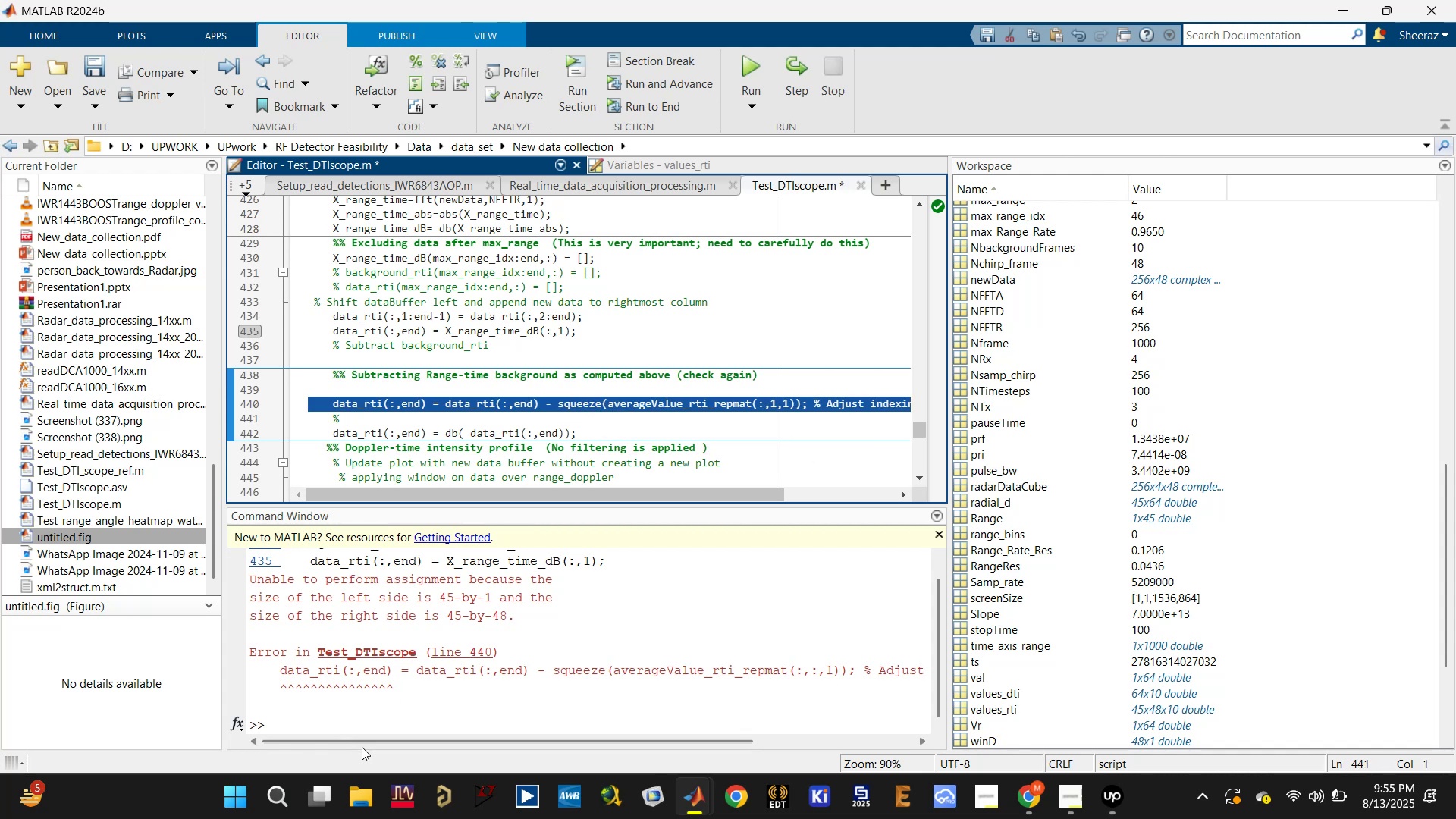 
key(Control+ControlLeft)
 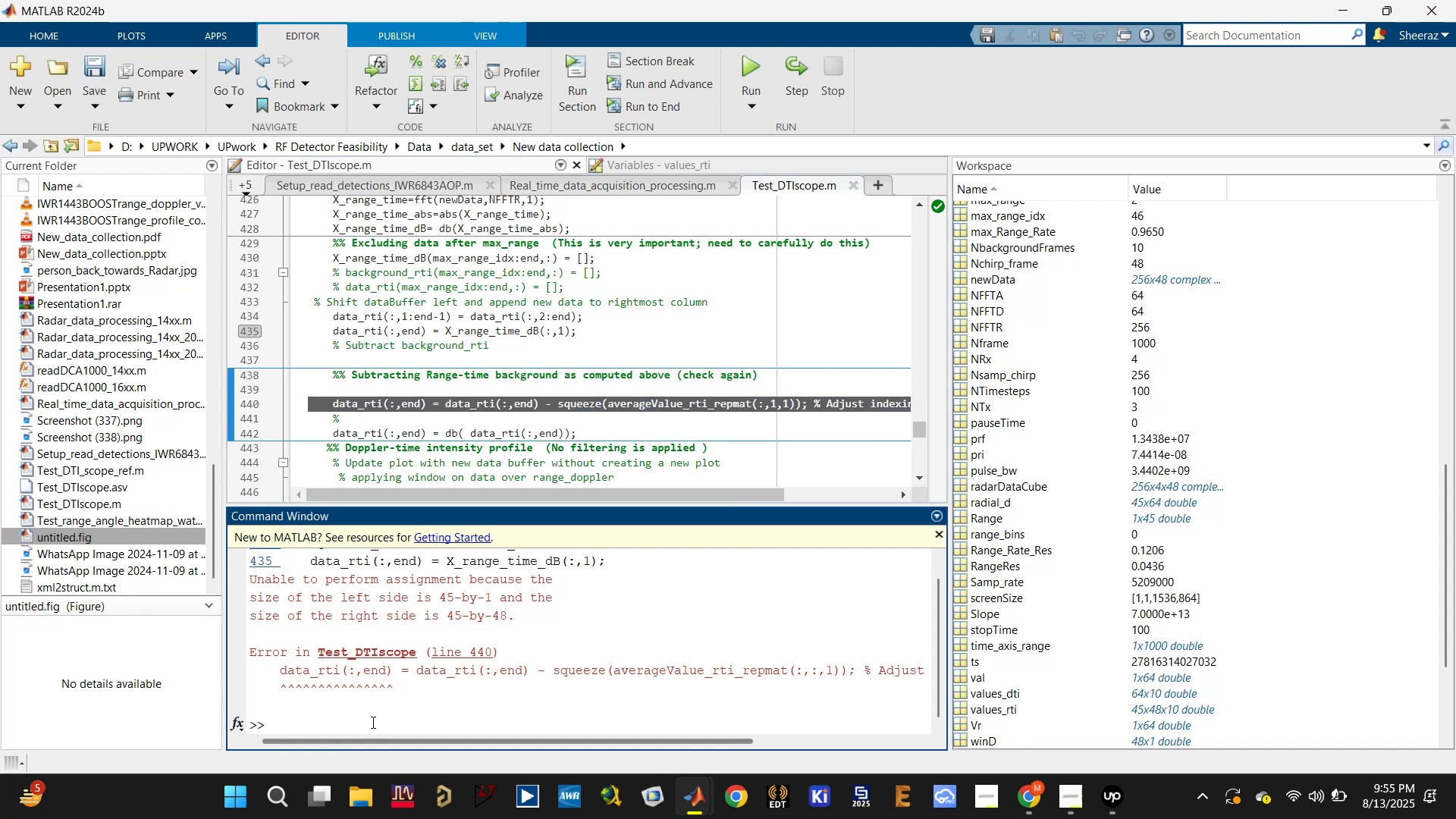 
key(Control+V)
 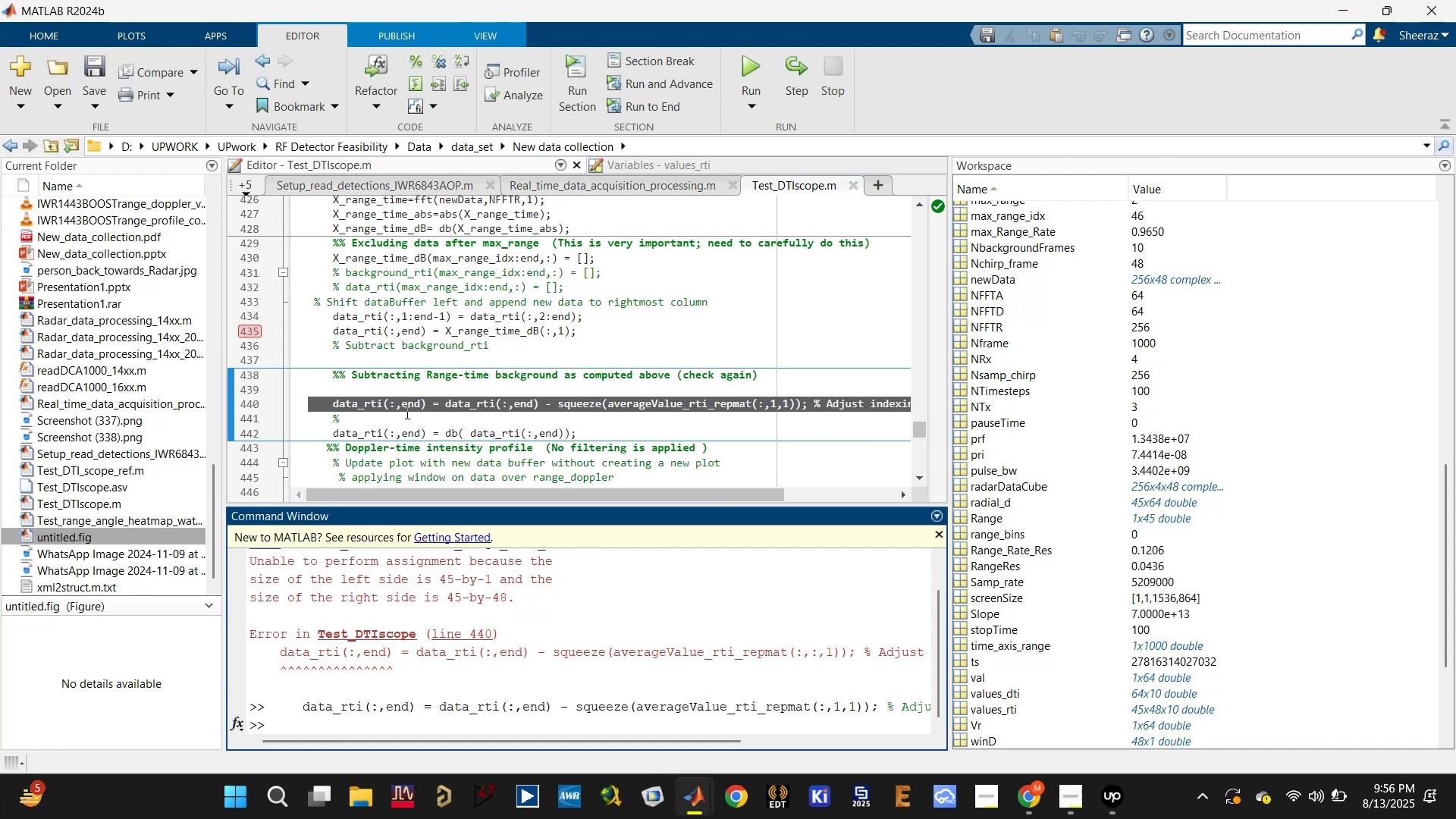 
left_click([370, 436])
 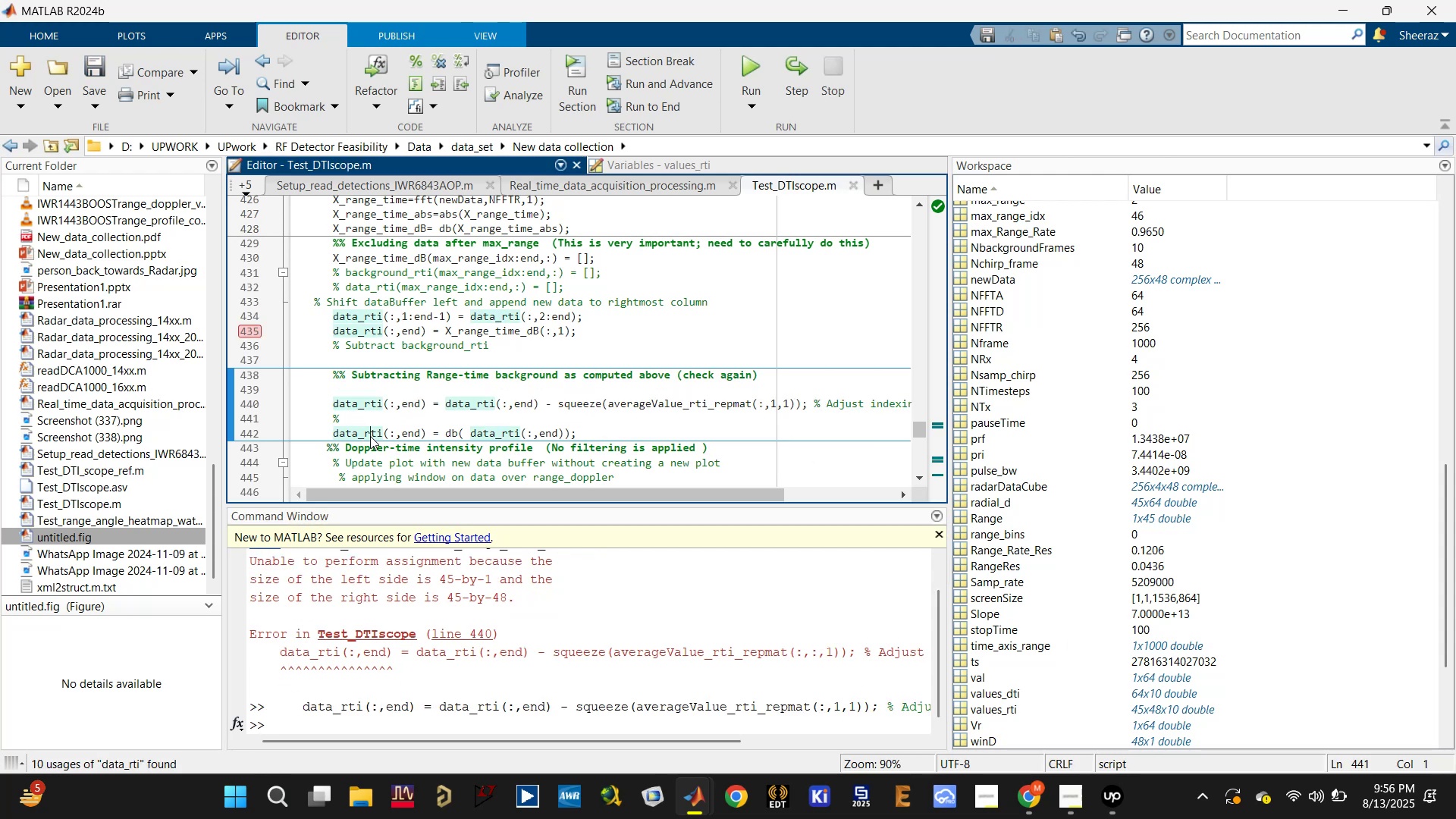 
scroll: coordinate [370, 436], scroll_direction: down, amount: 6.0
 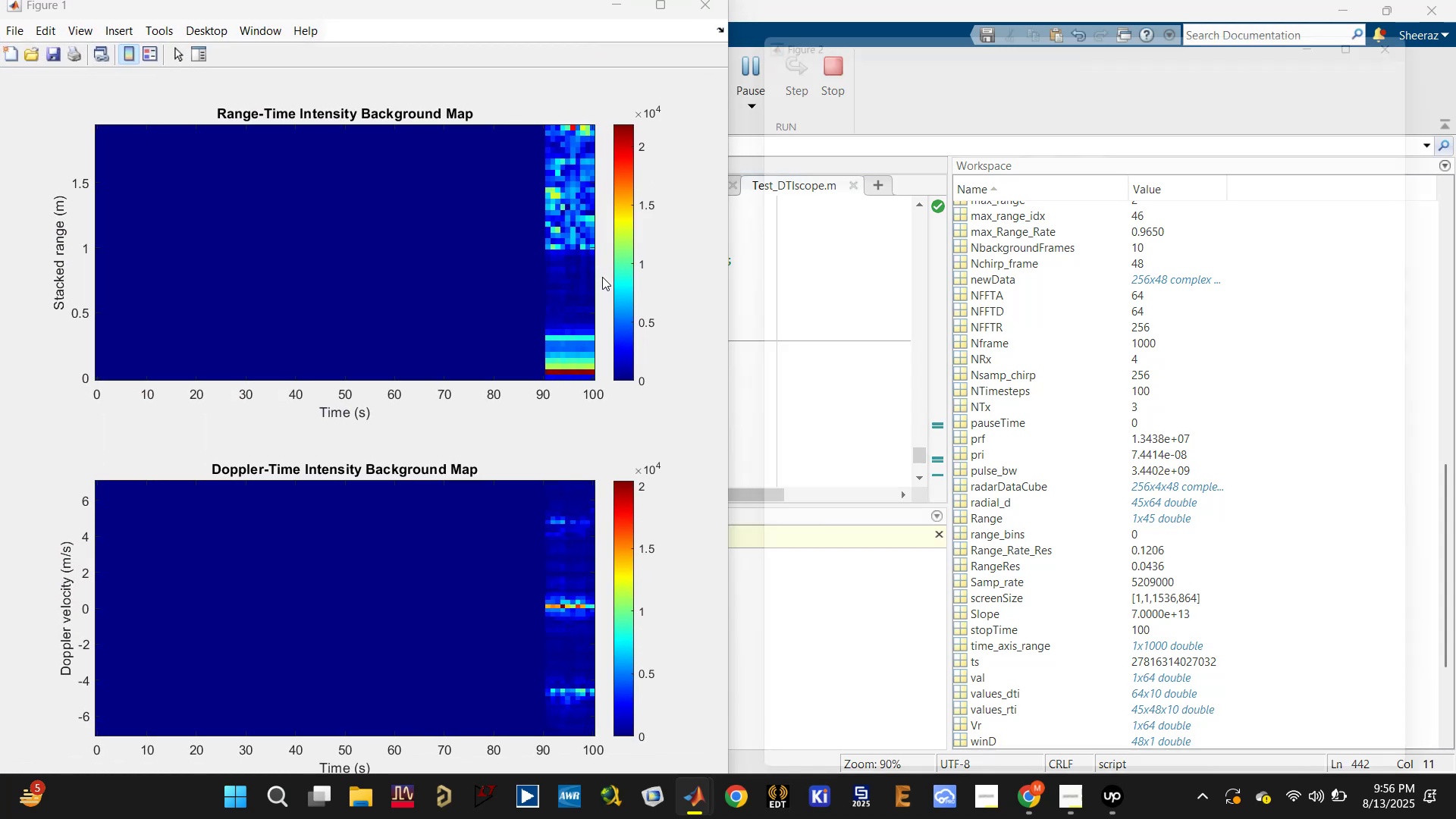 
wait(24.49)
 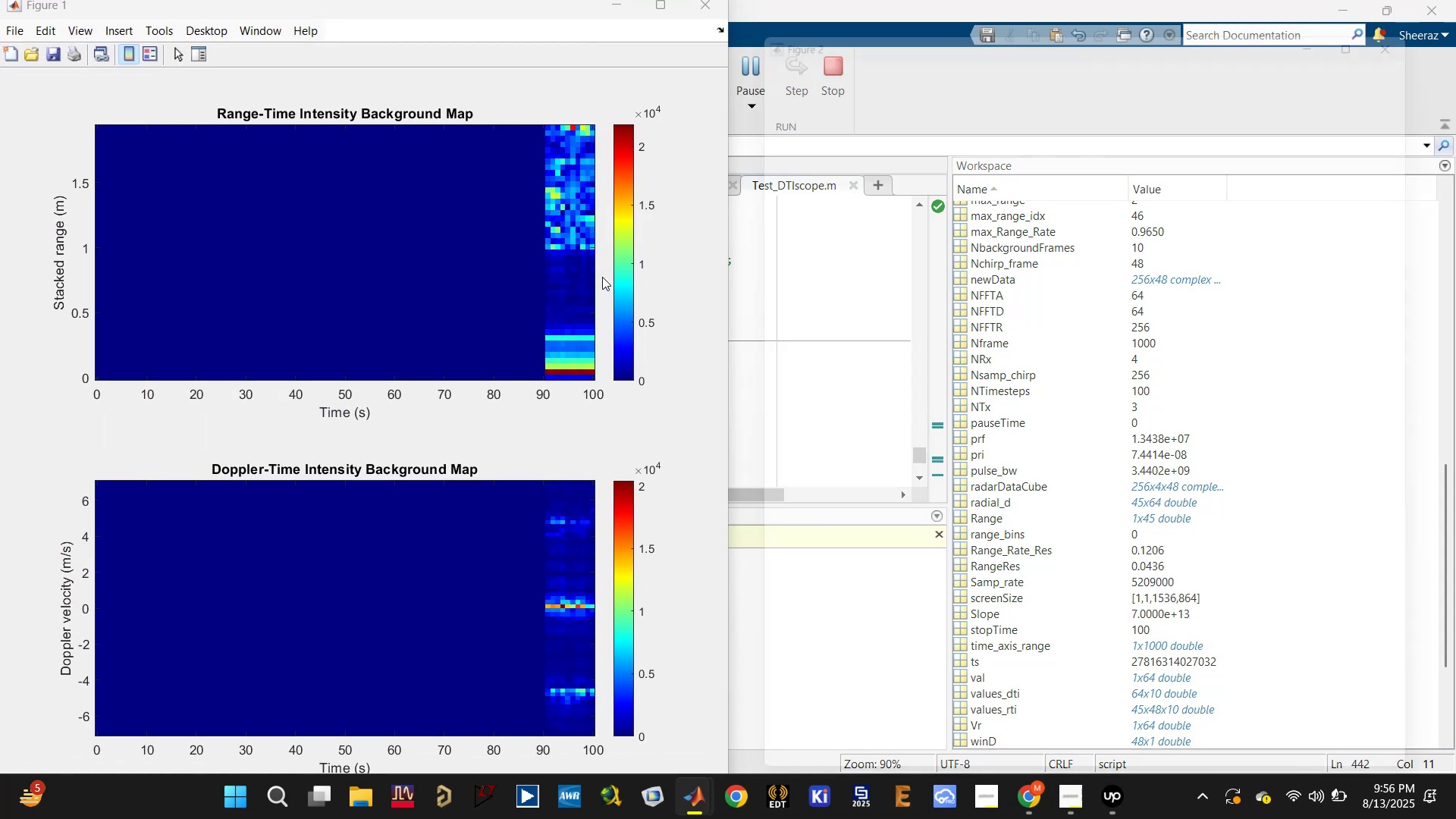 
left_click([735, 68])
 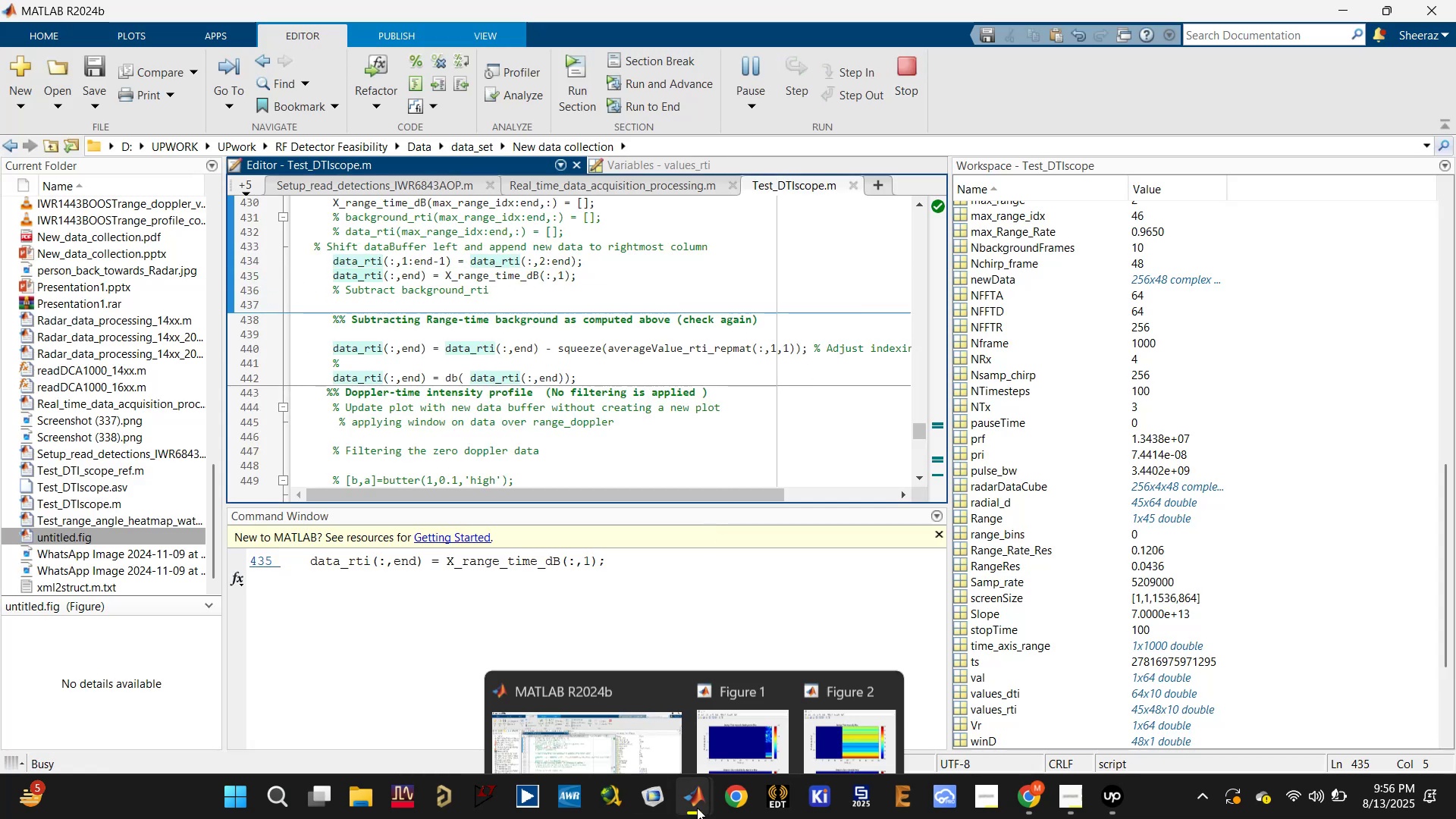 
left_click([815, 690])
 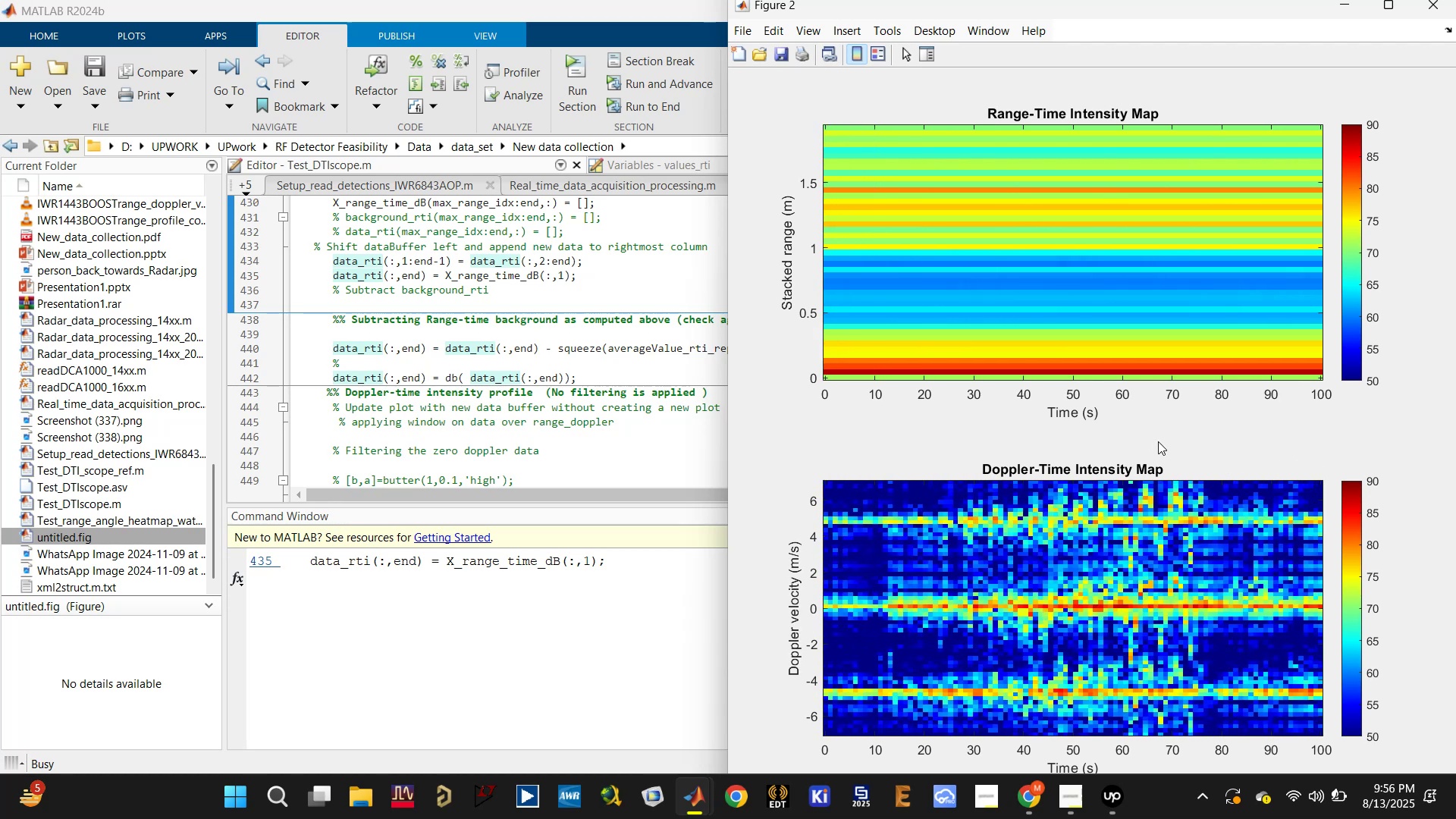 
wait(14.23)
 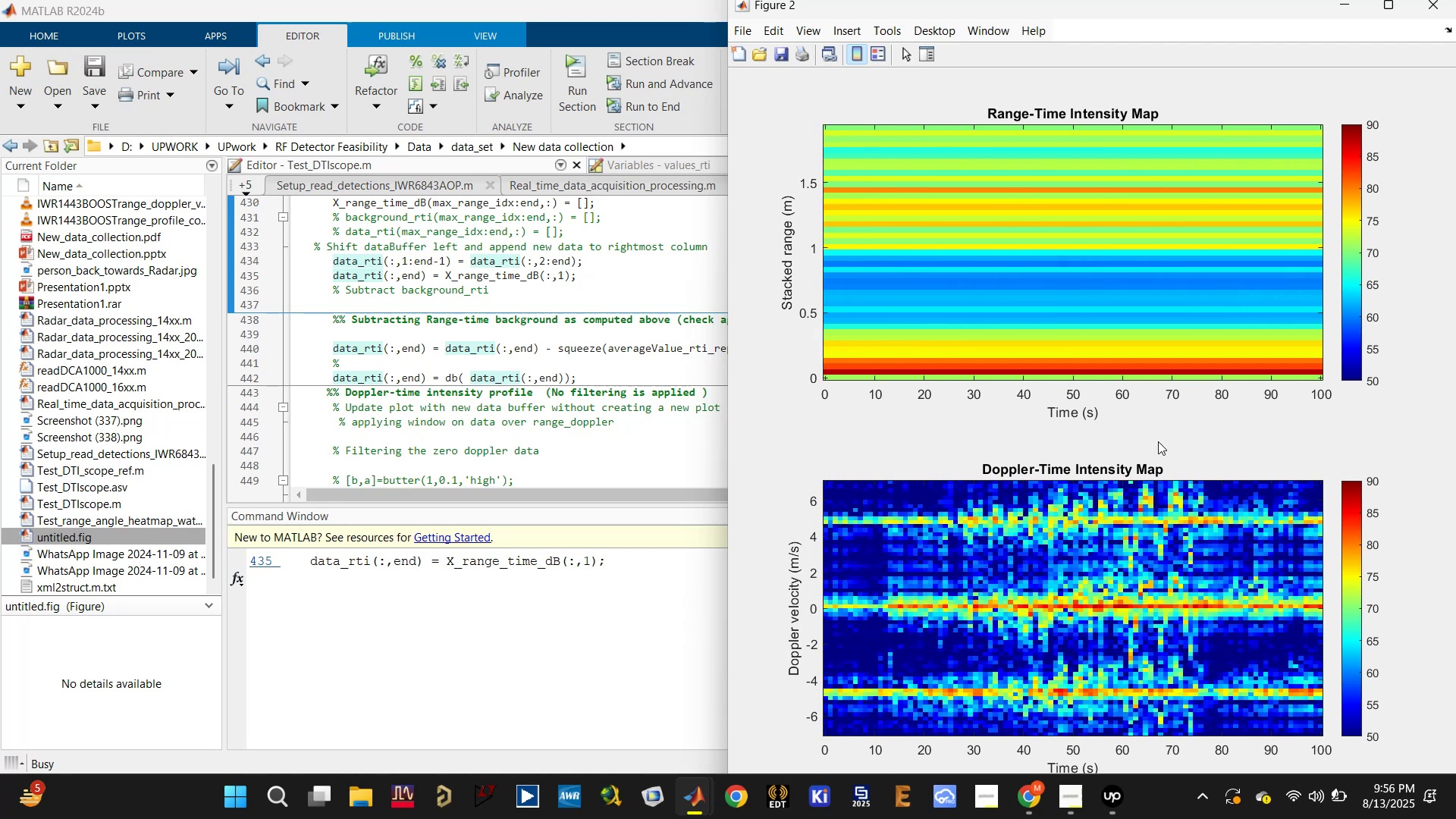 
left_click([628, 350])
 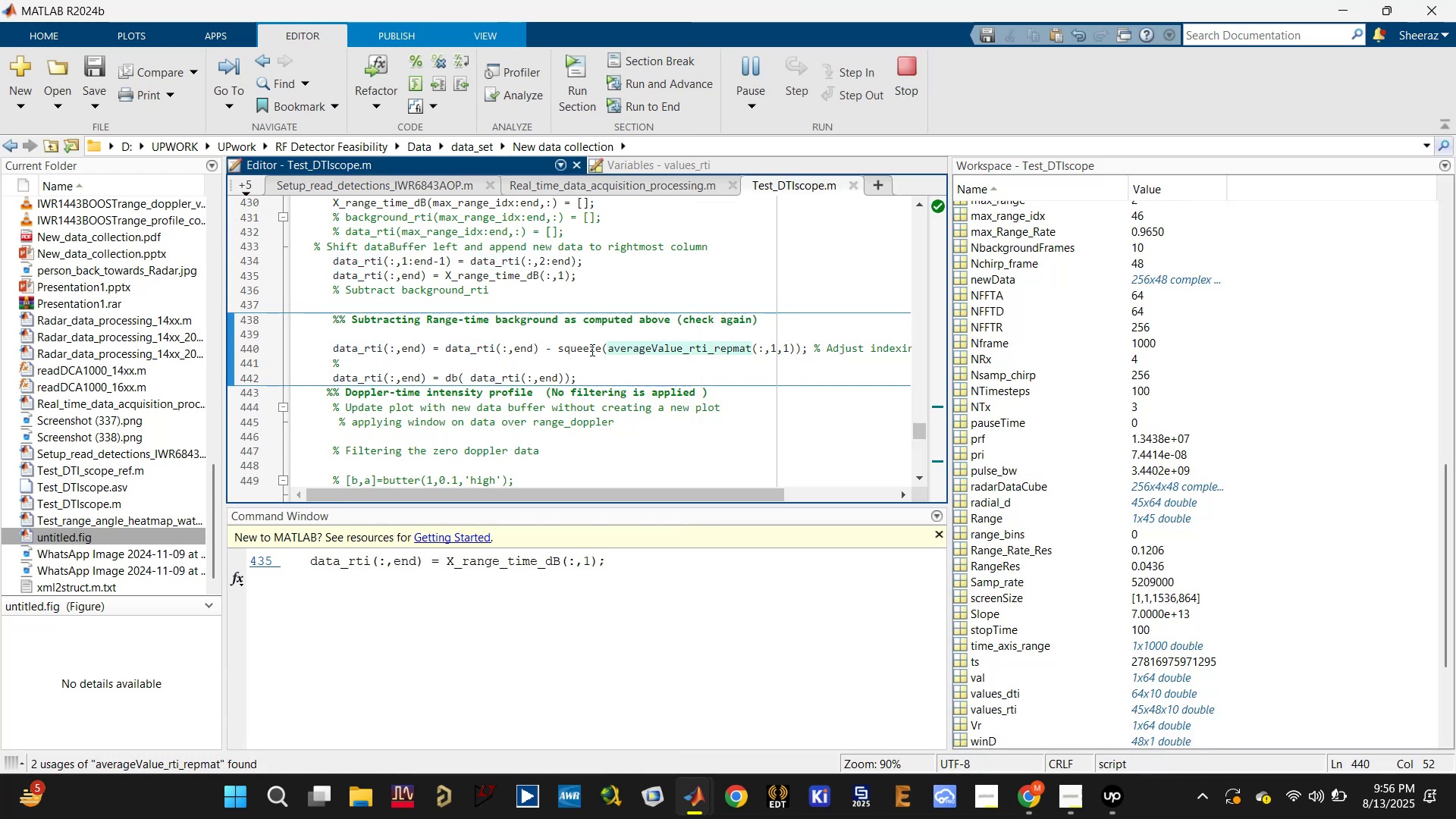 
left_click_drag(start_coordinate=[560, 351], to_coordinate=[805, 348])
 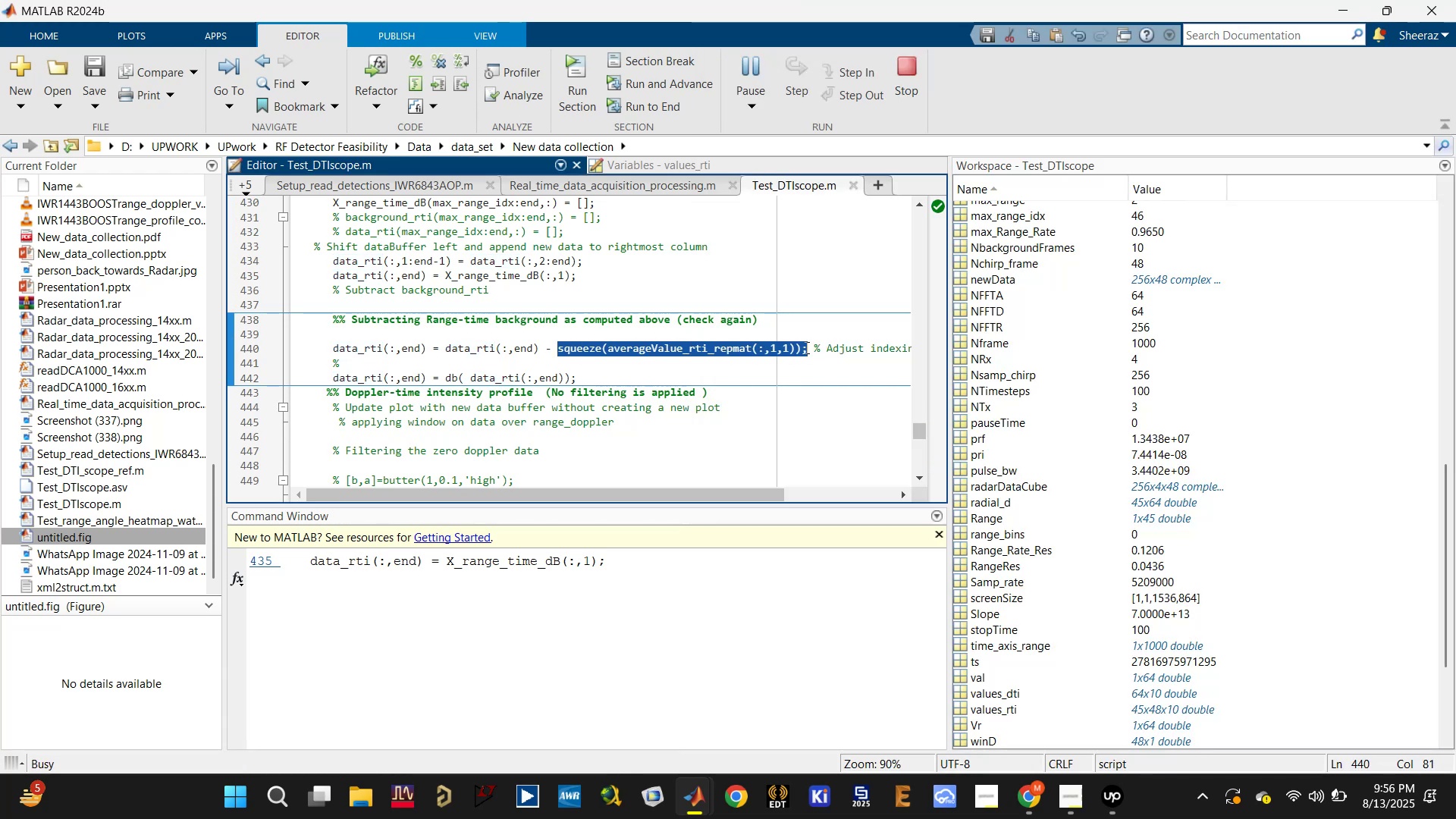 
key(Control+C)
 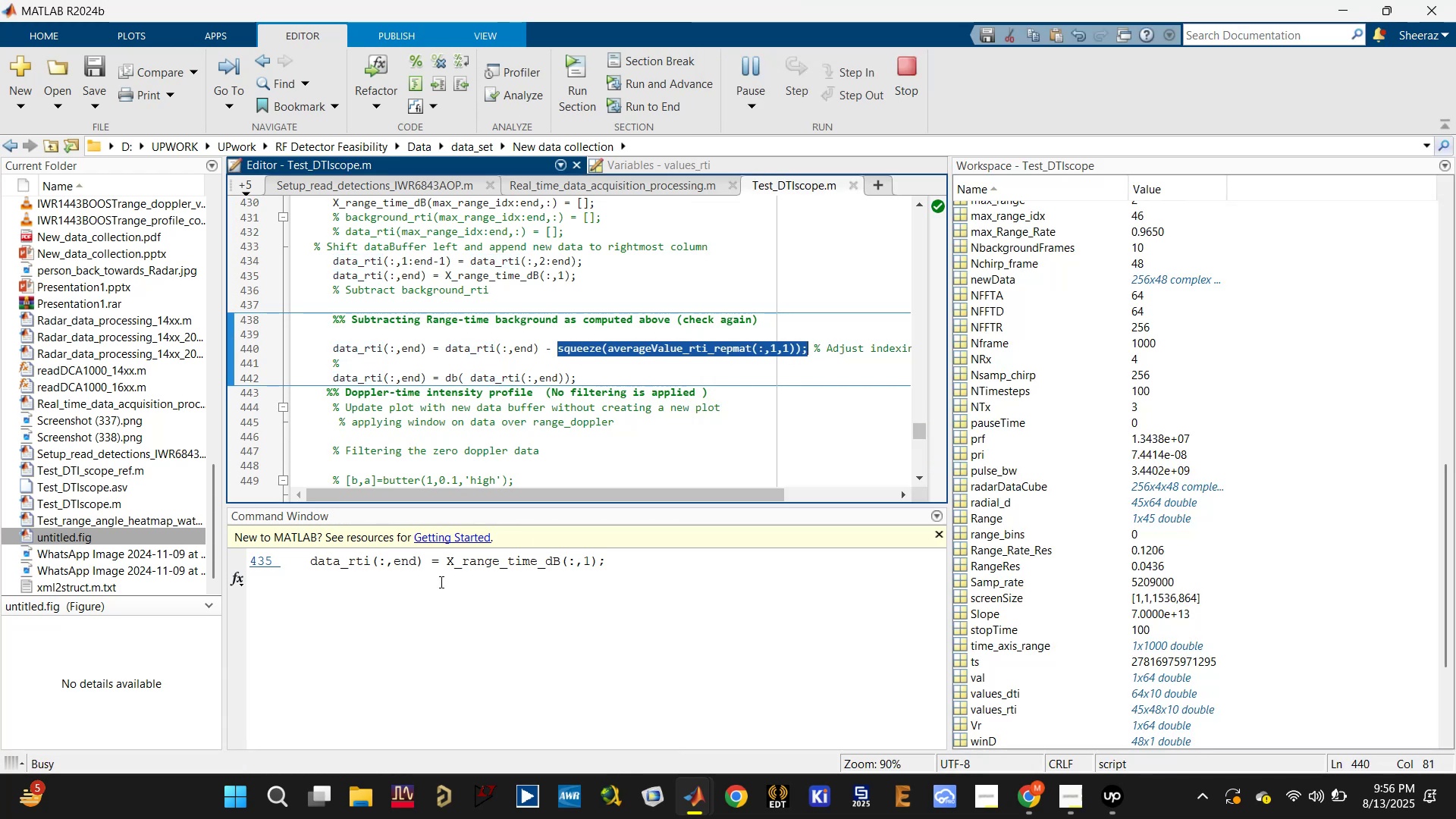 
left_click([432, 587])
 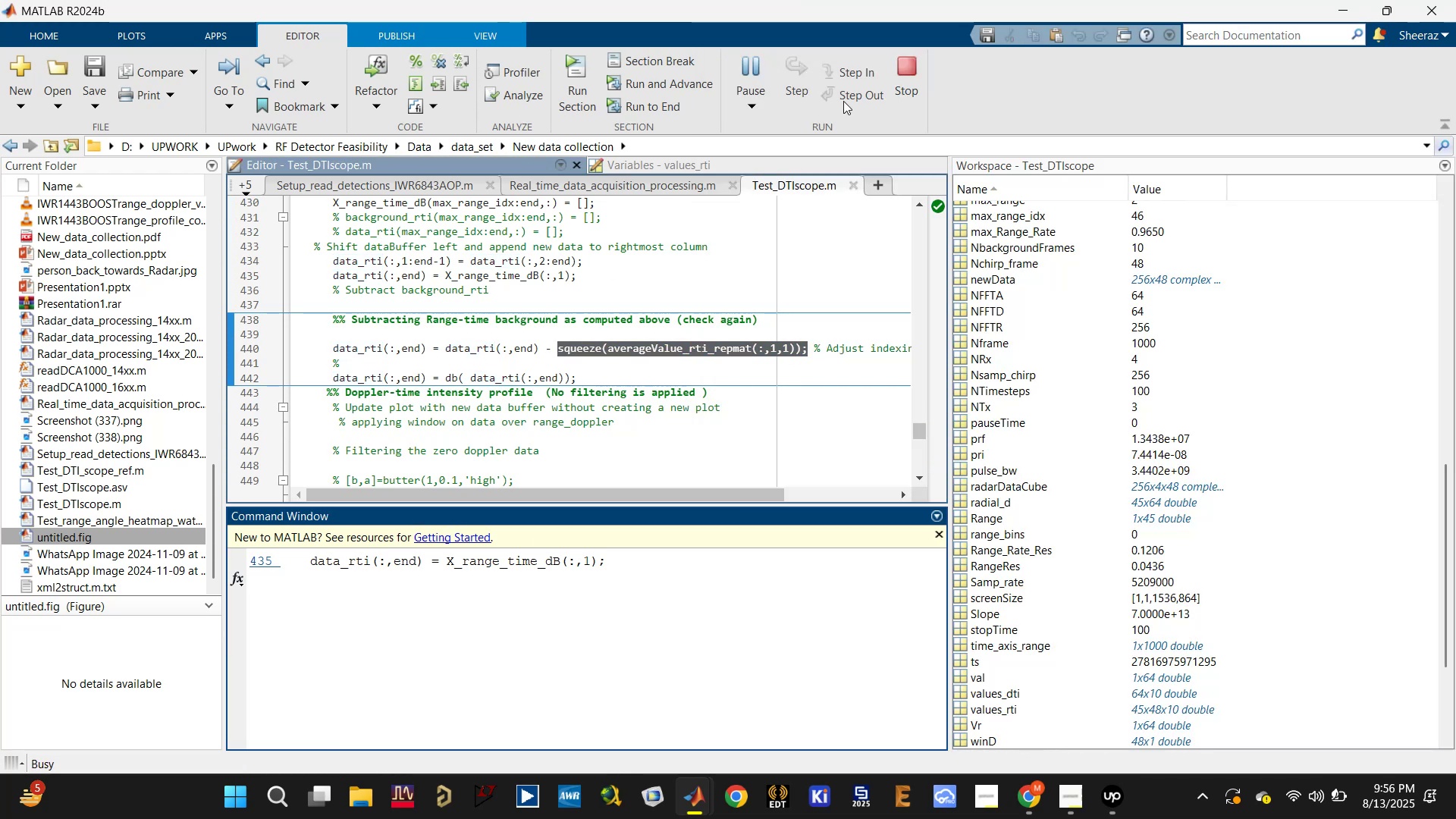 
left_click([906, 60])
 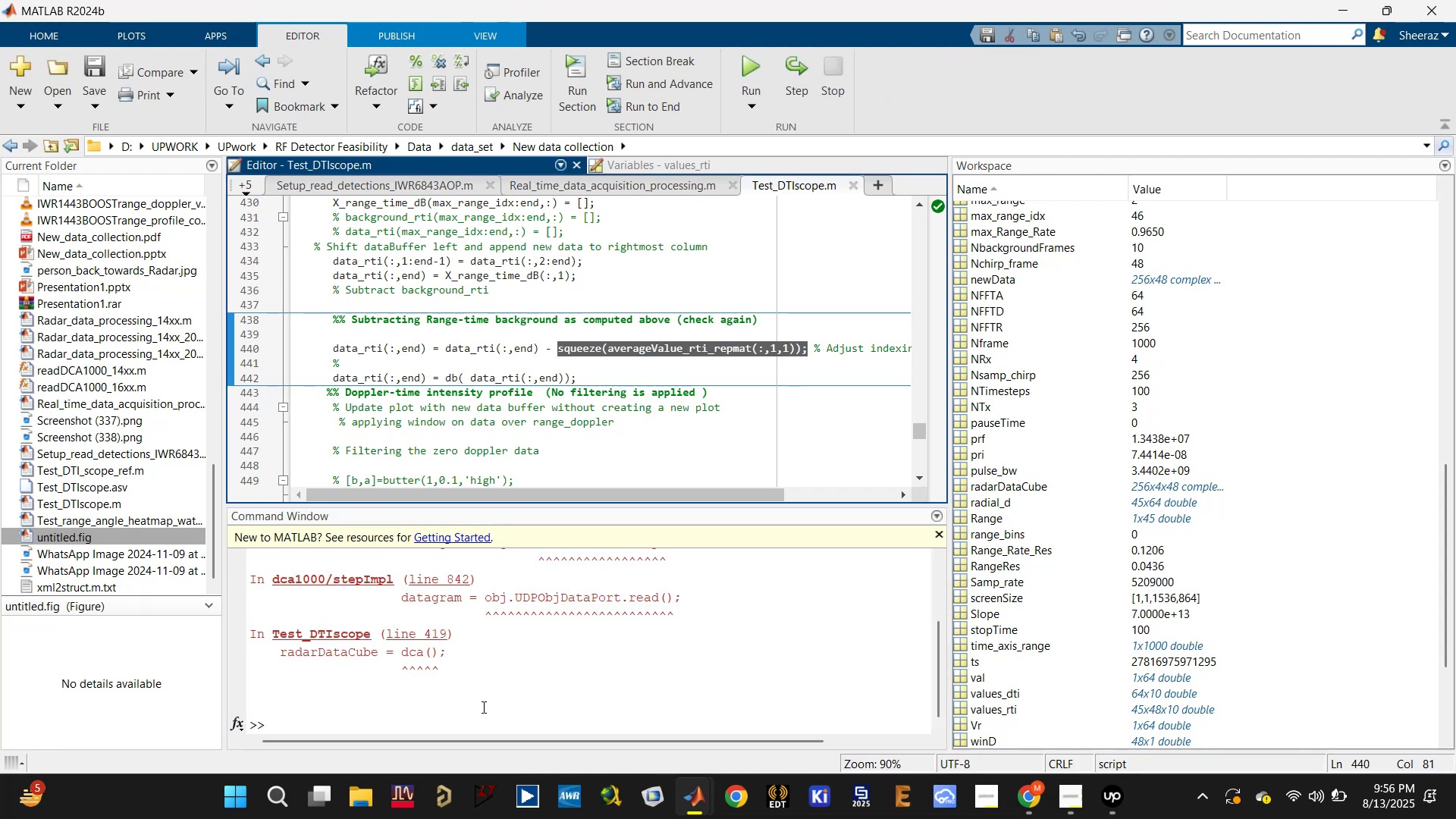 
type(dca.release;)
 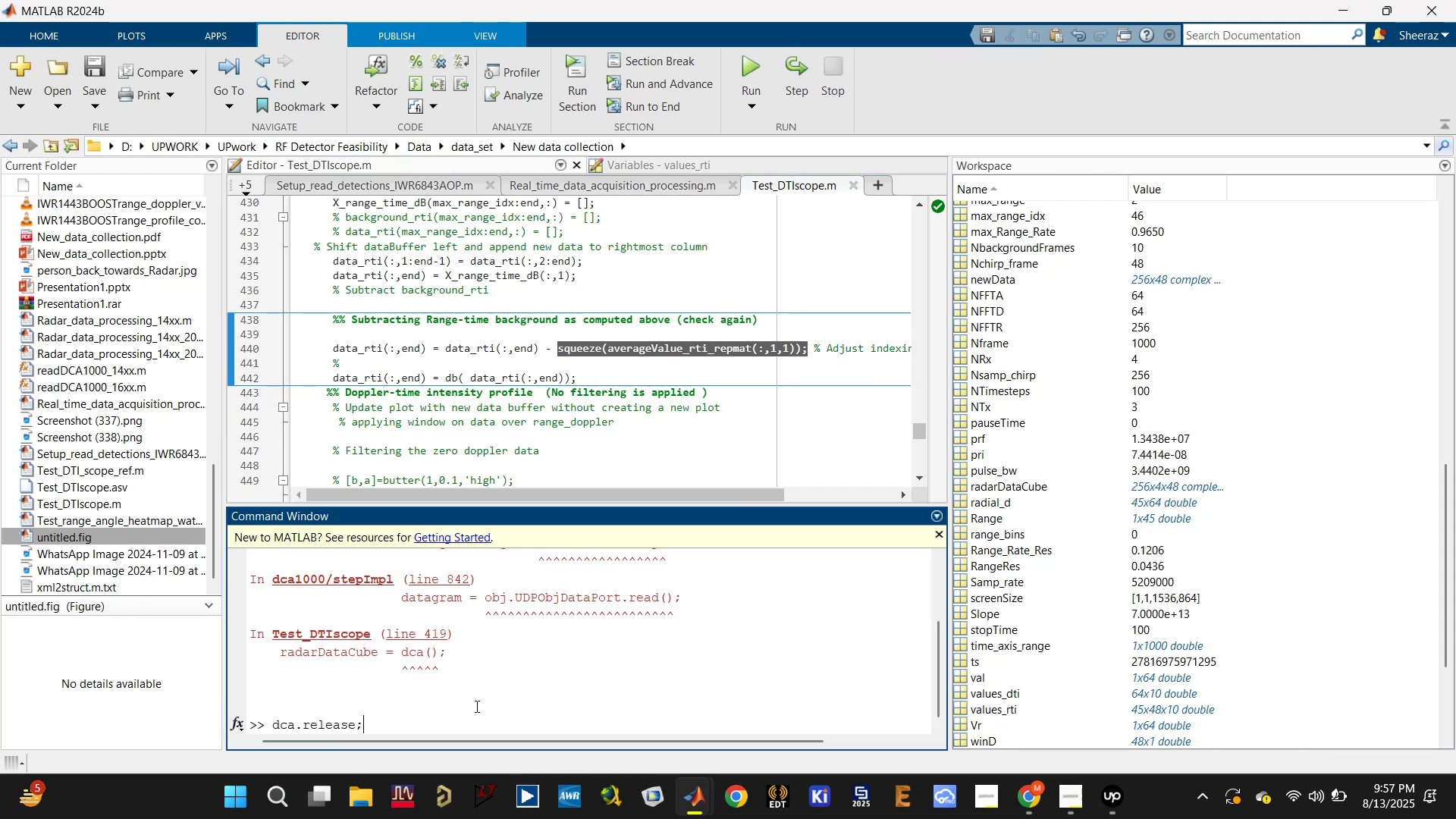 
key(Enter)
 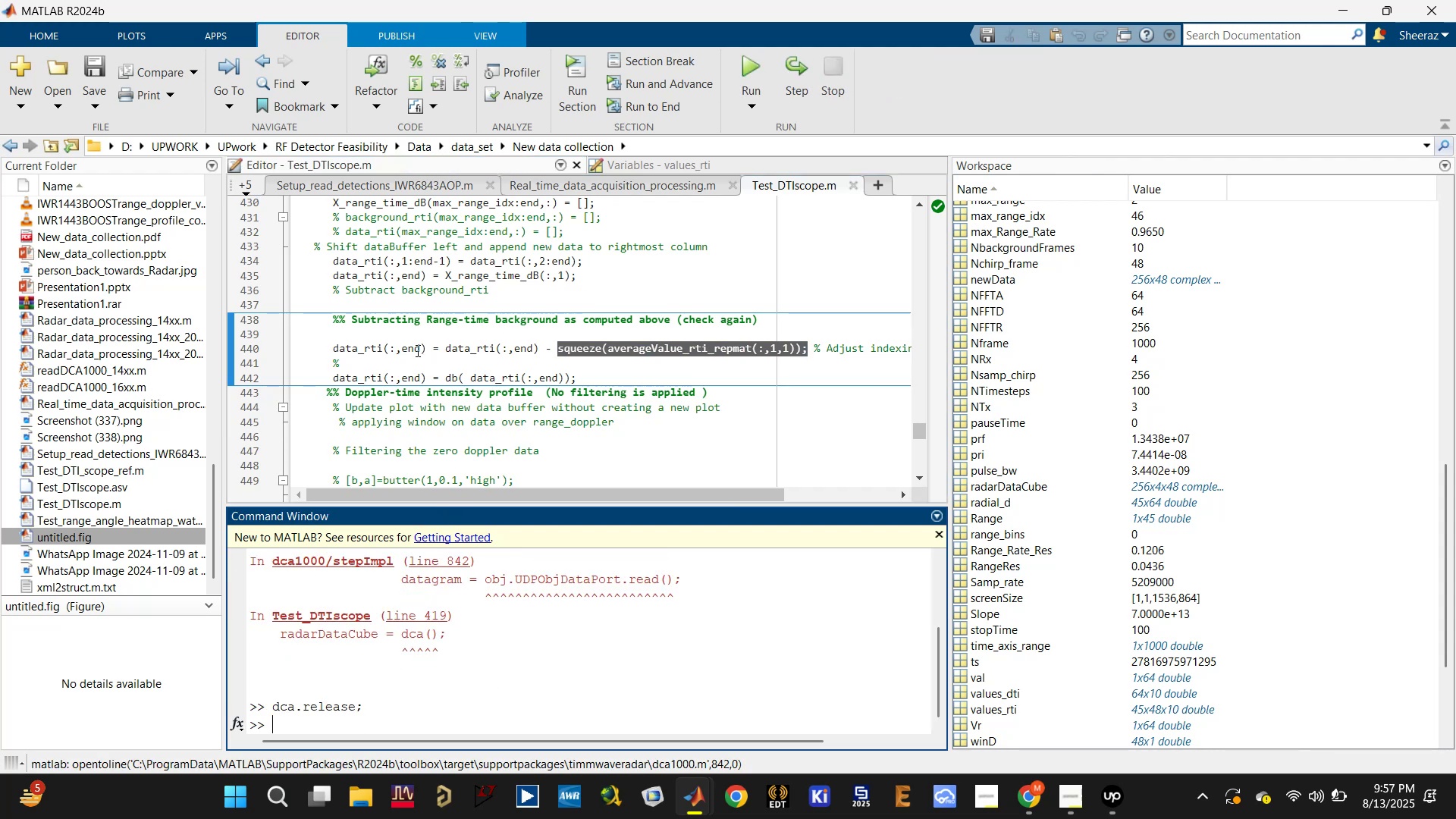 
left_click([380, 374])
 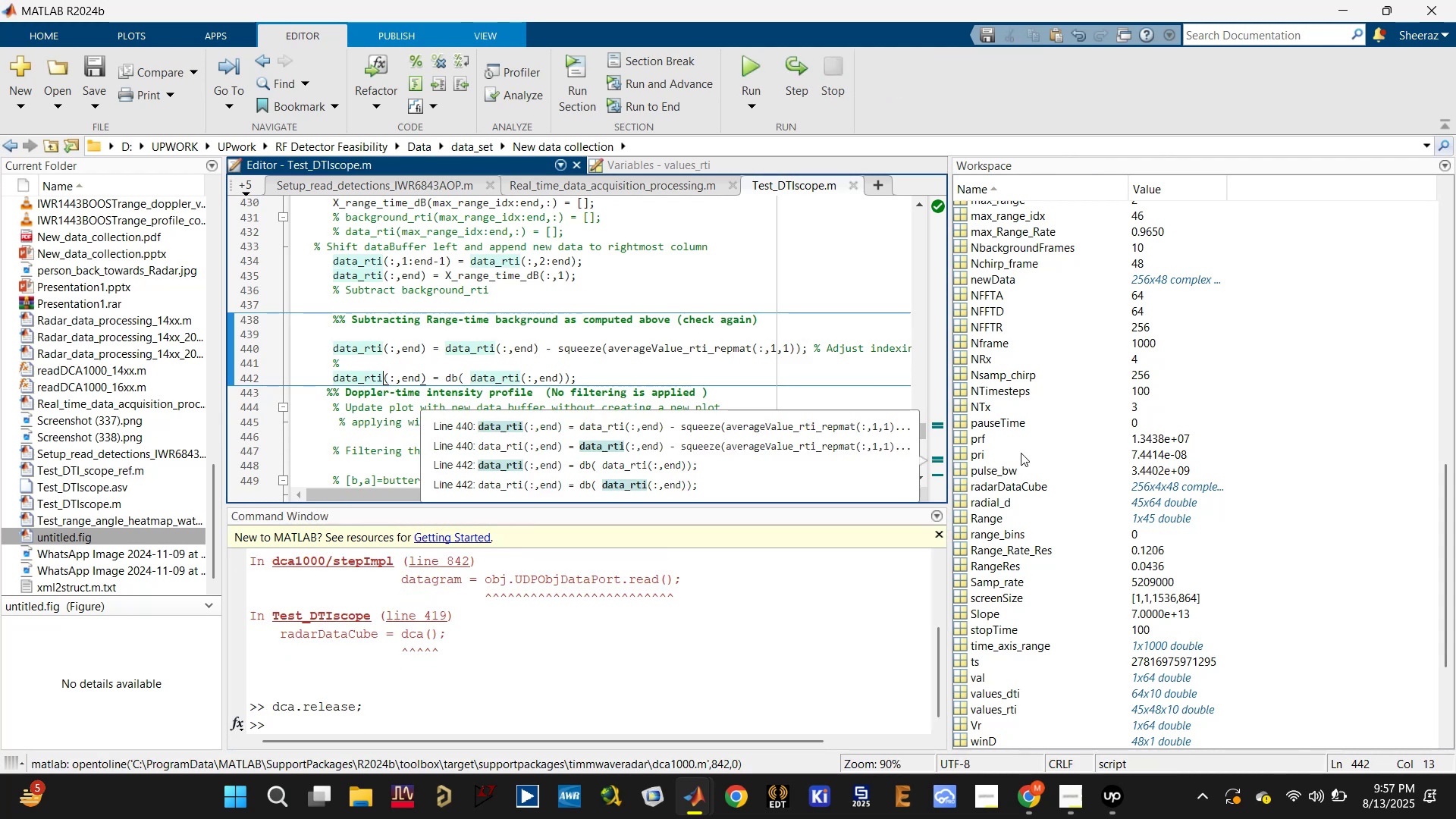 
scroll: coordinate [1021, 453], scroll_direction: up, amount: 5.0
 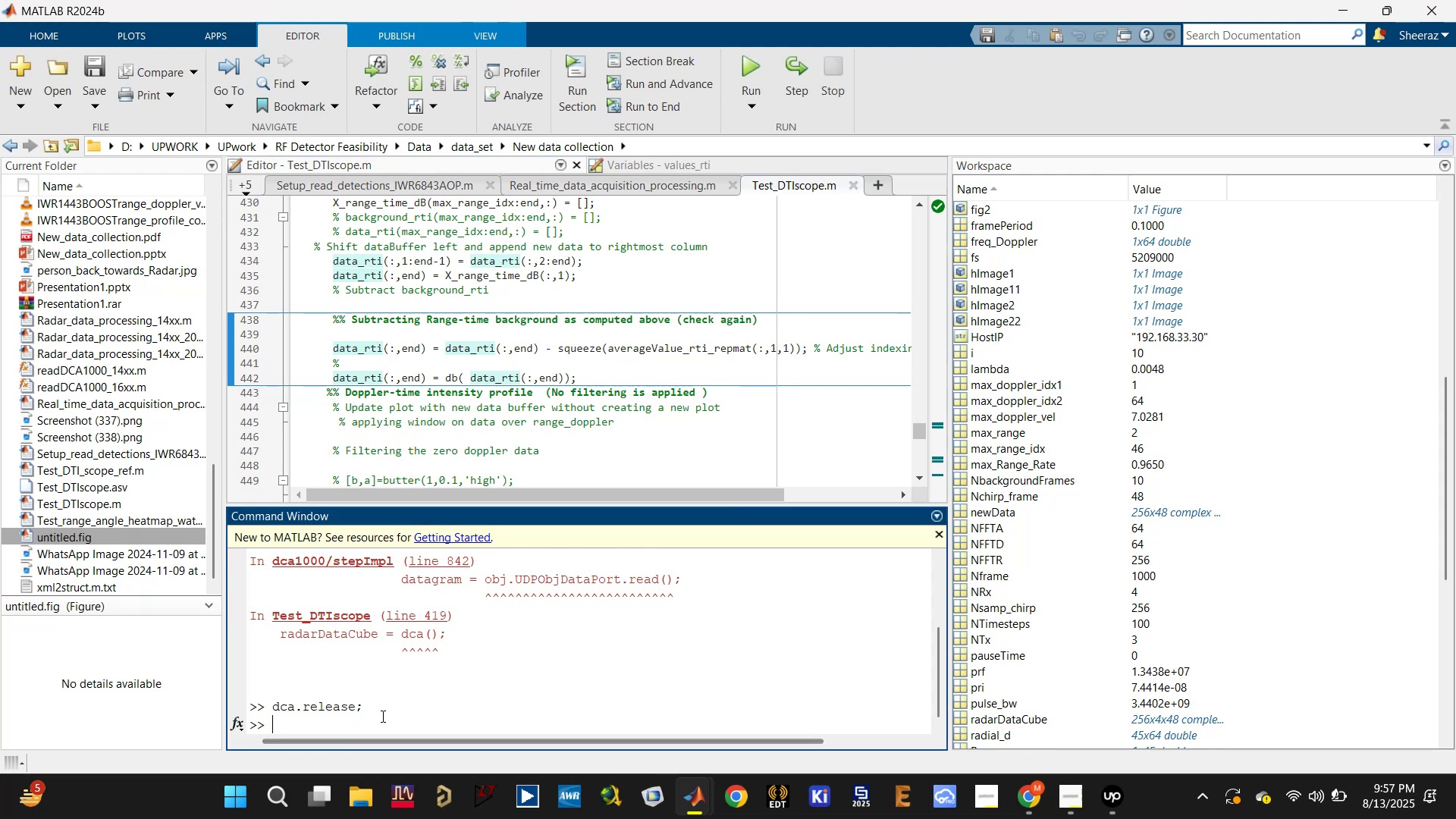 
type(i)
key(Backspace)
type(figure; imagesc())
 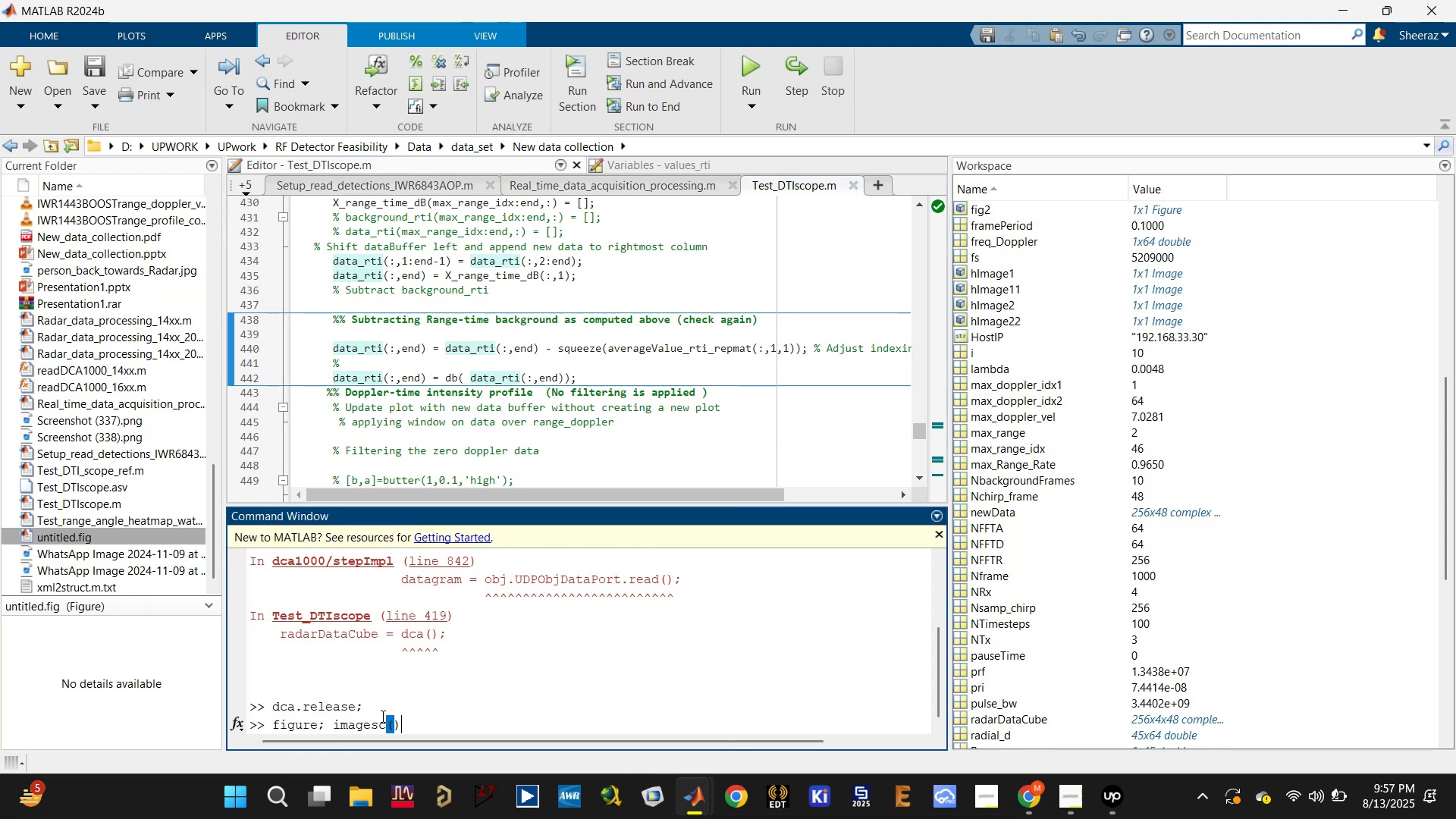 
double_click([359, 382])
 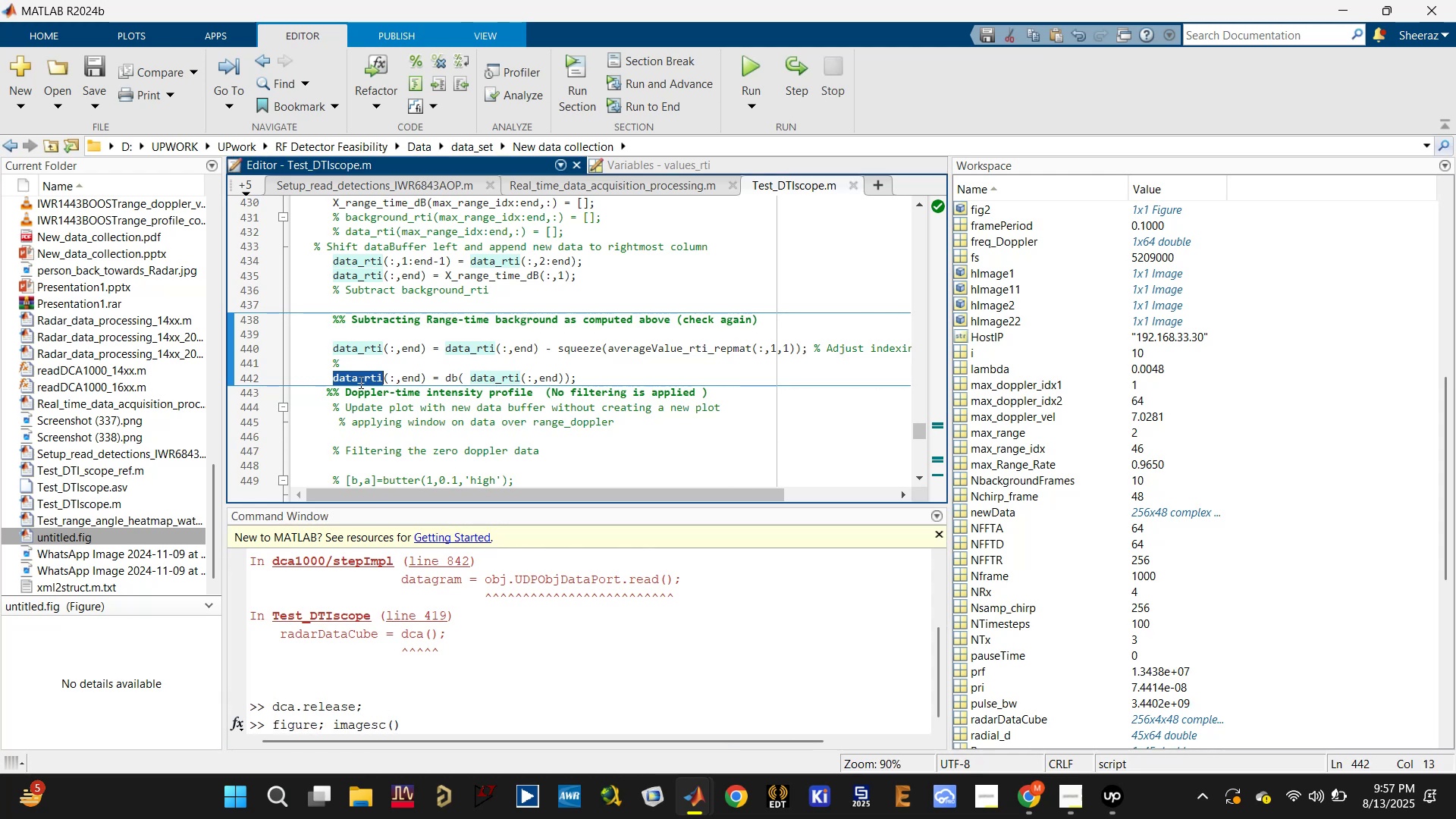 
key(Control+C)
 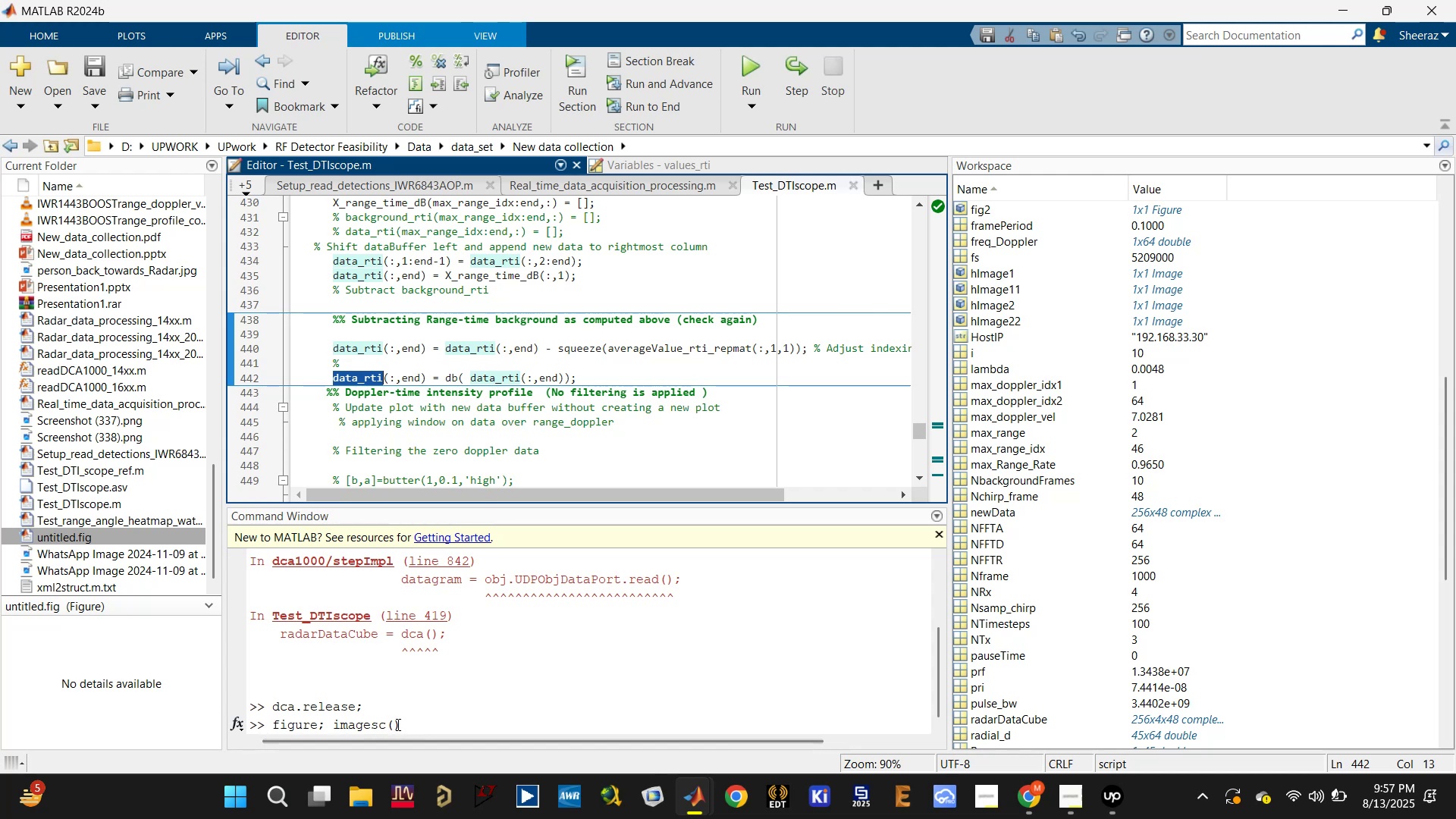 
left_click([394, 722])
 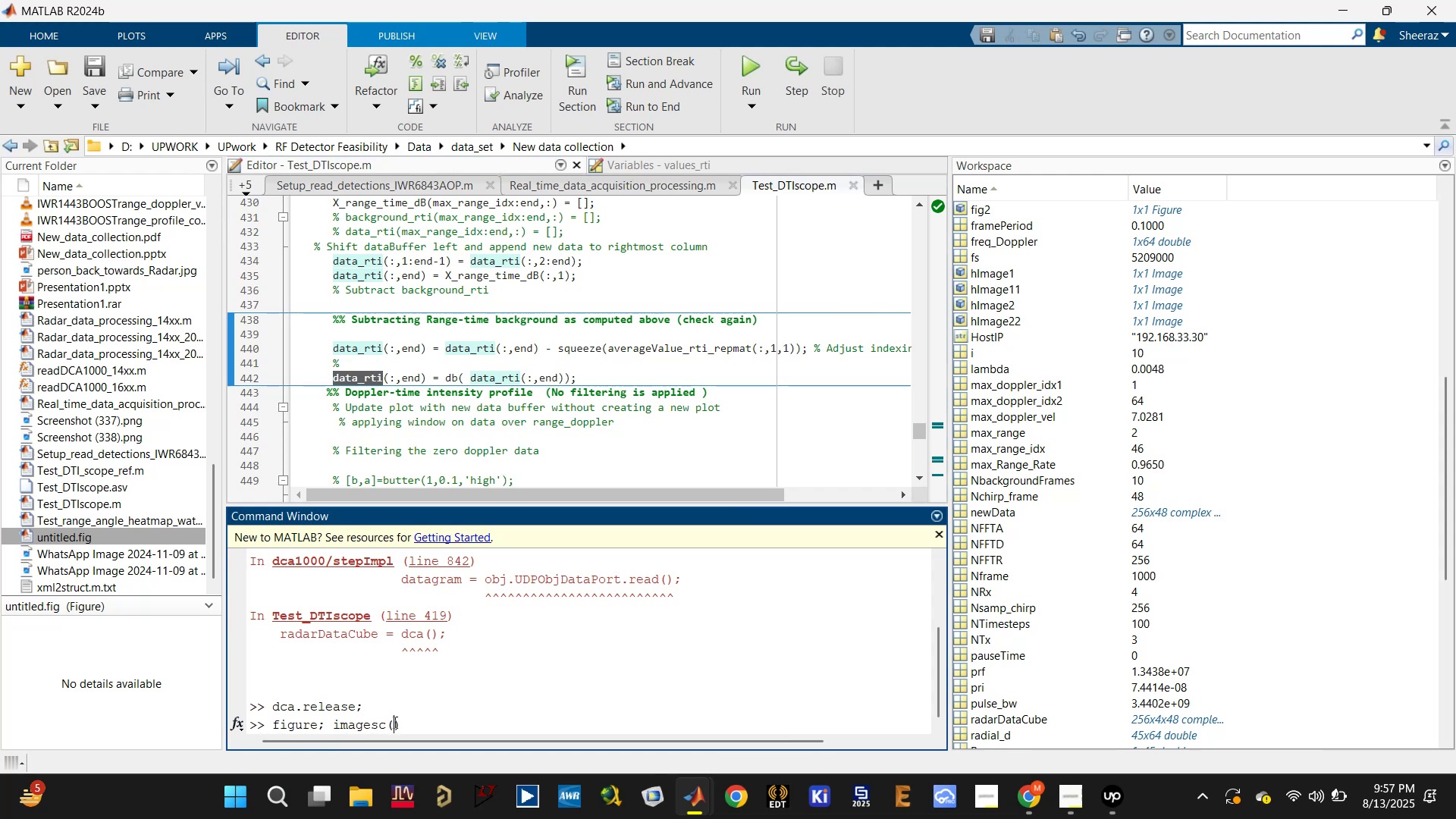 
key(Control+ControlLeft)
 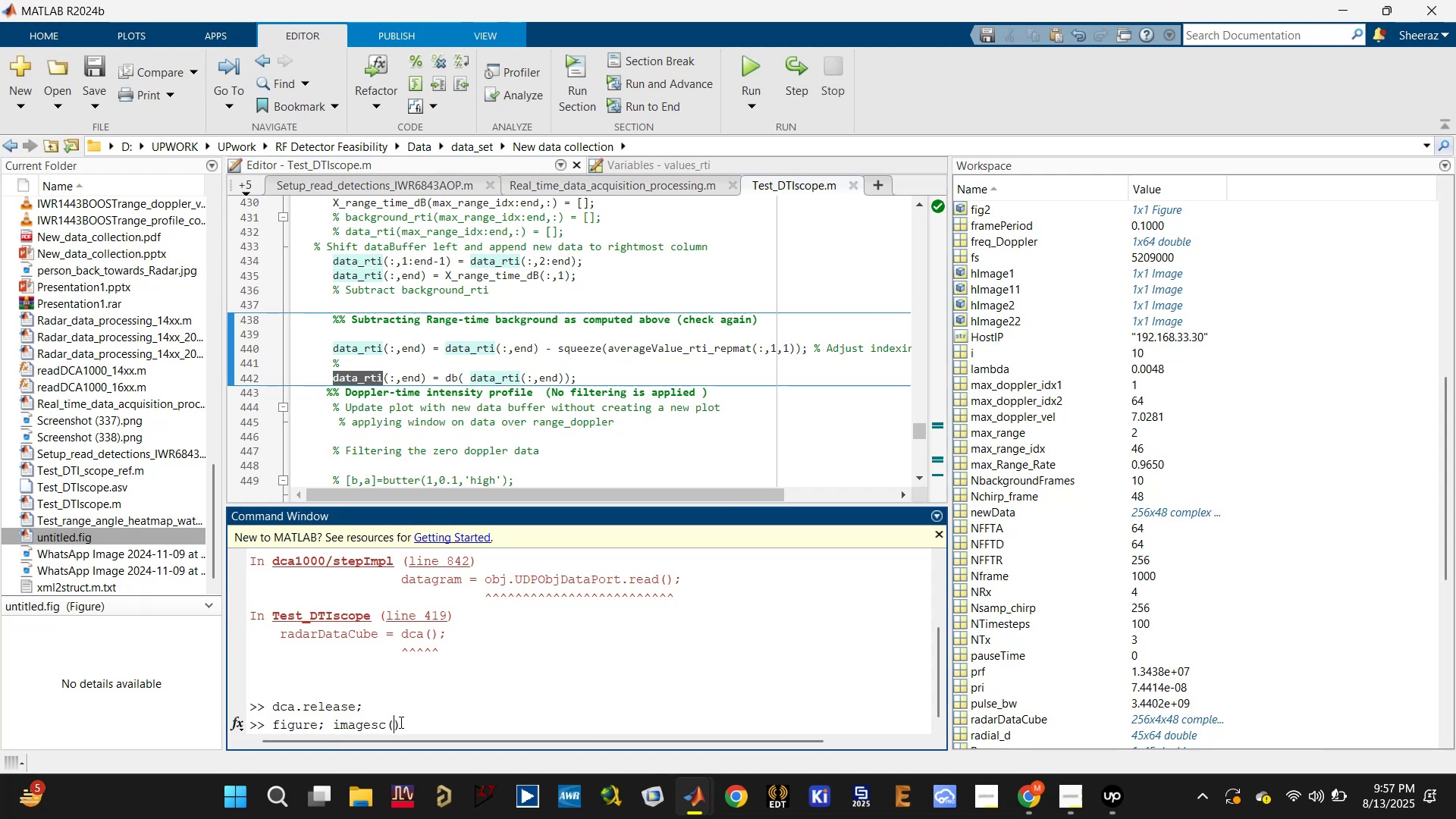 
key(Control+V)
 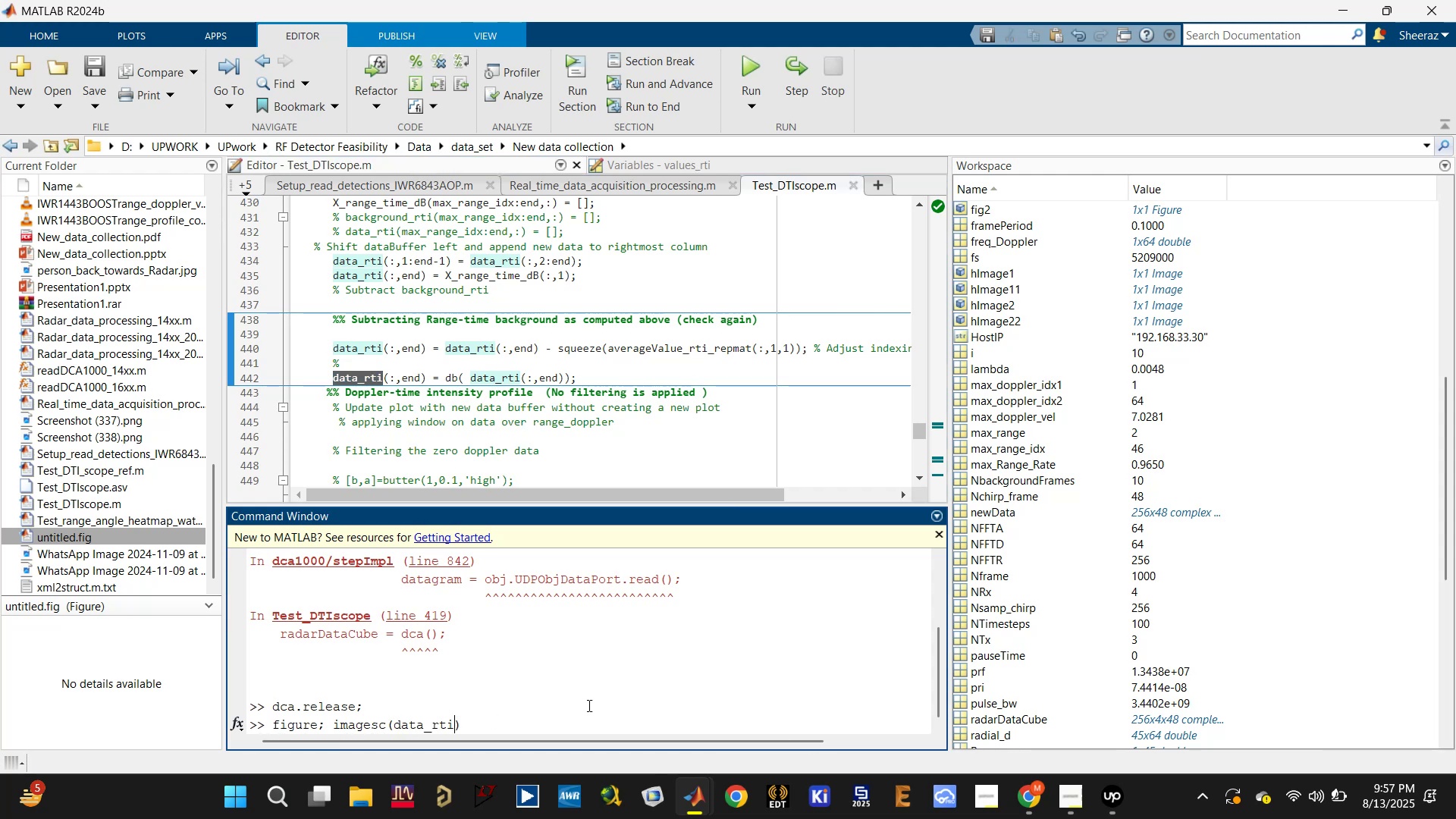 
left_click([571, 717])
 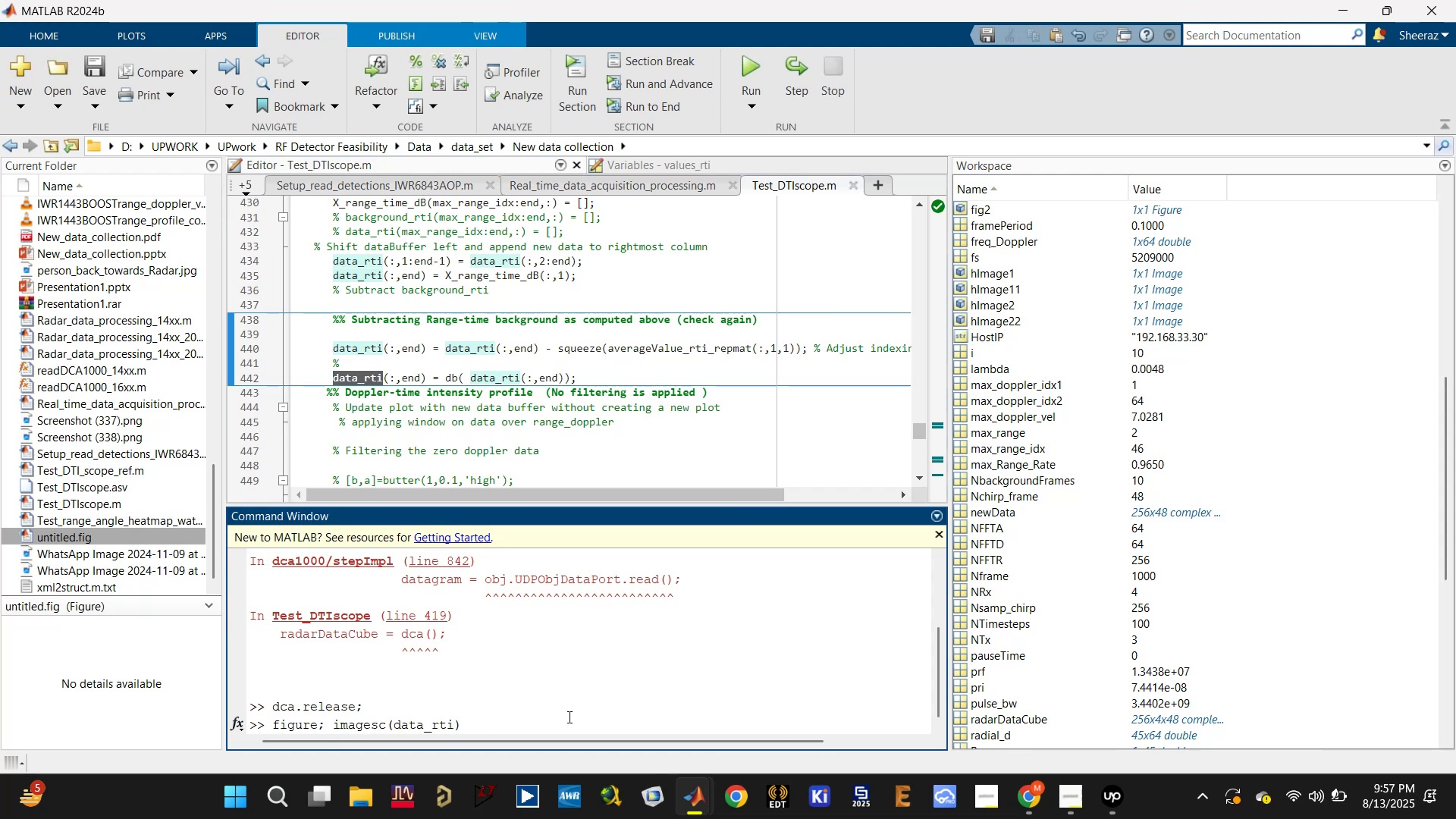 
key(Enter)
 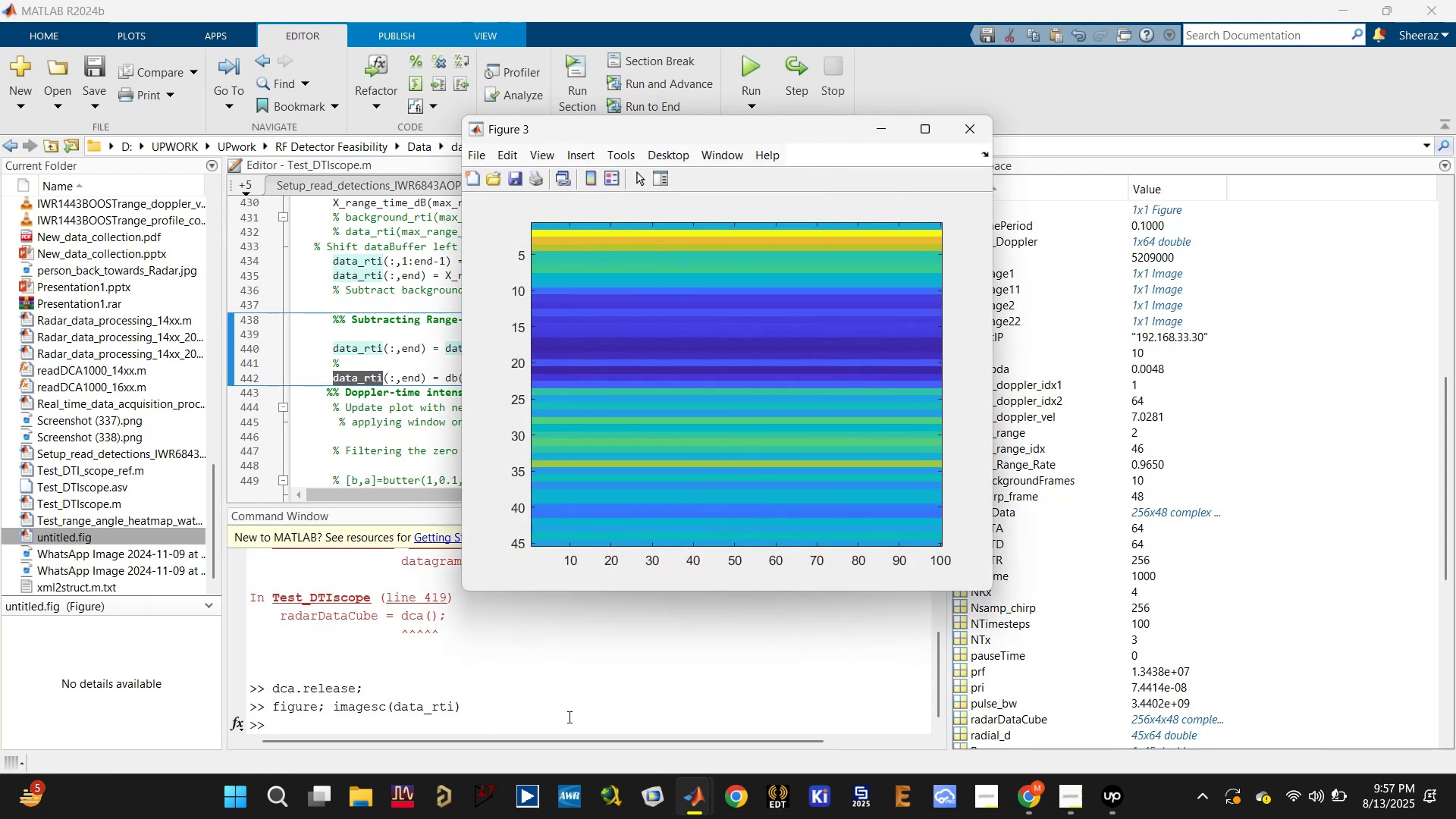 
wait(9.26)
 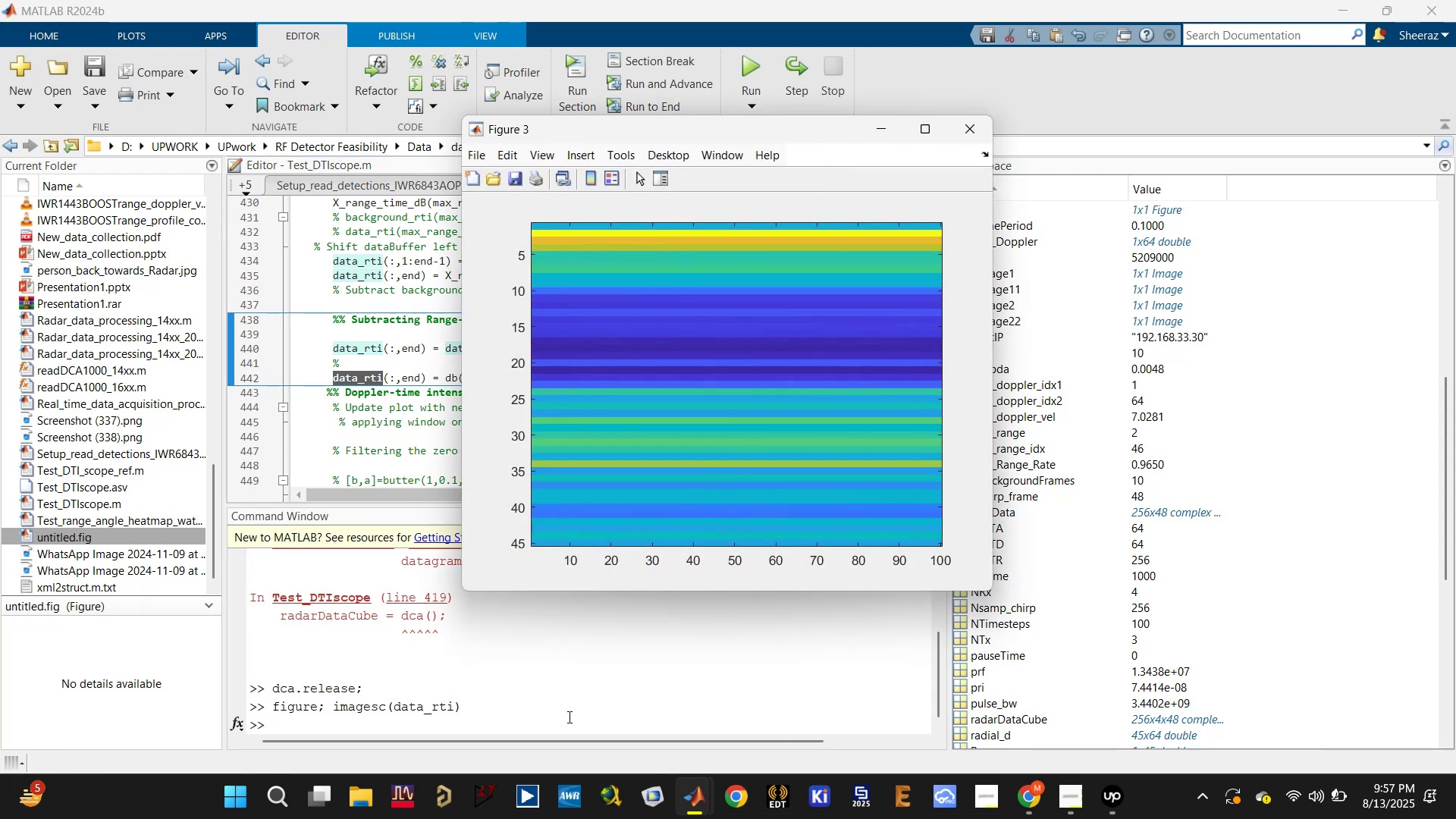 
left_click([502, 377])
 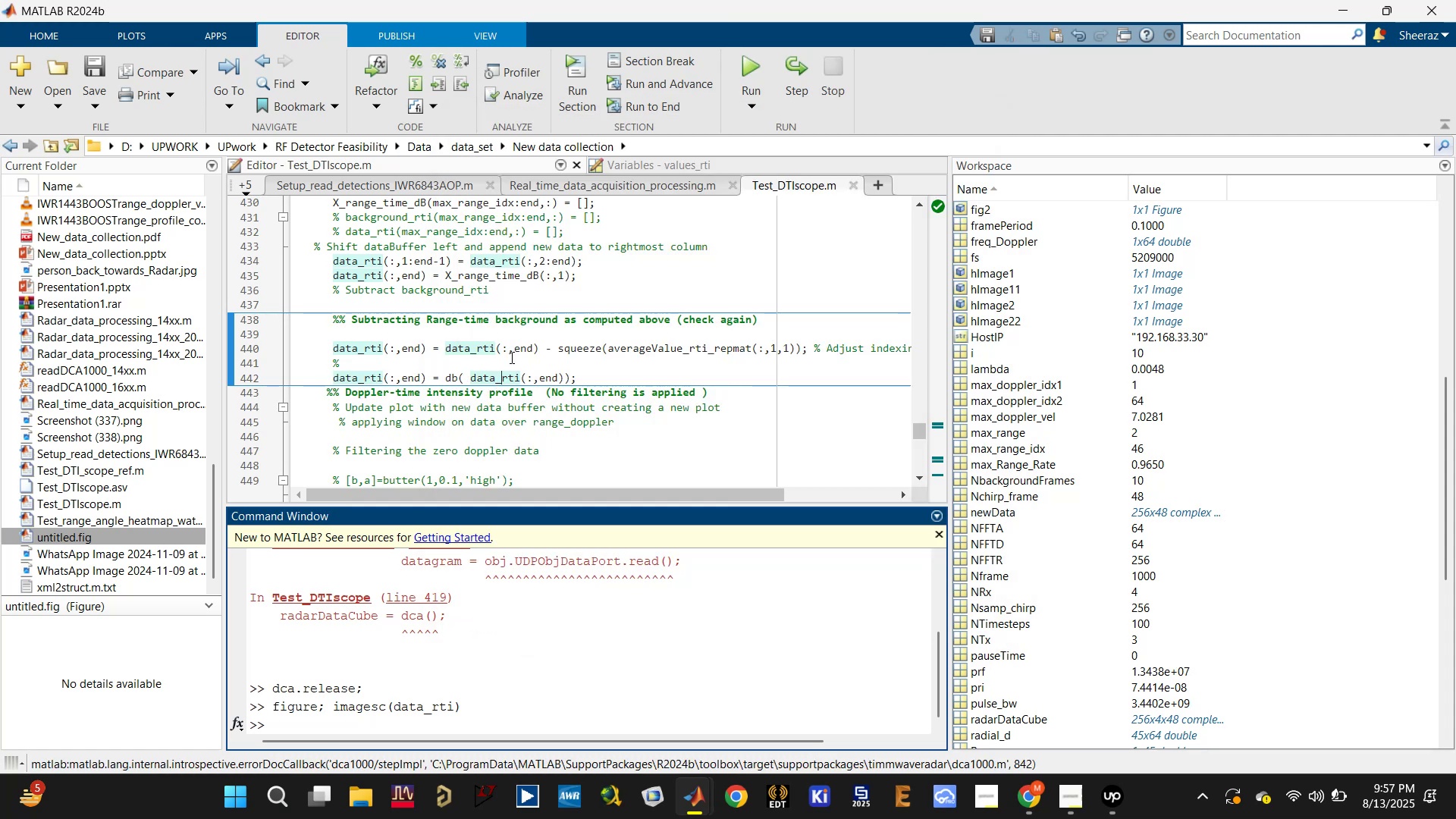 
double_click([512, 347])
 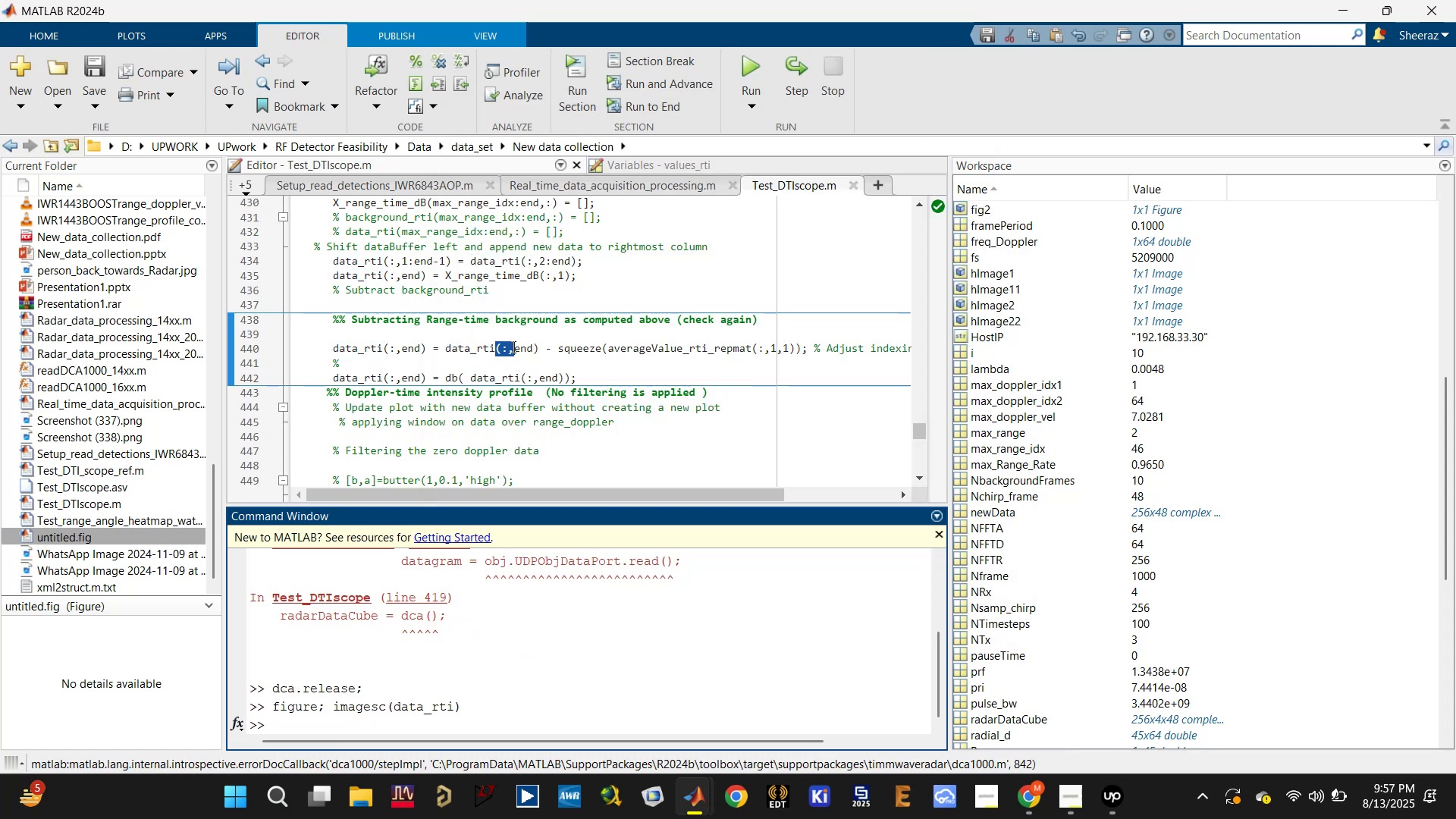 
triple_click([512, 347])
 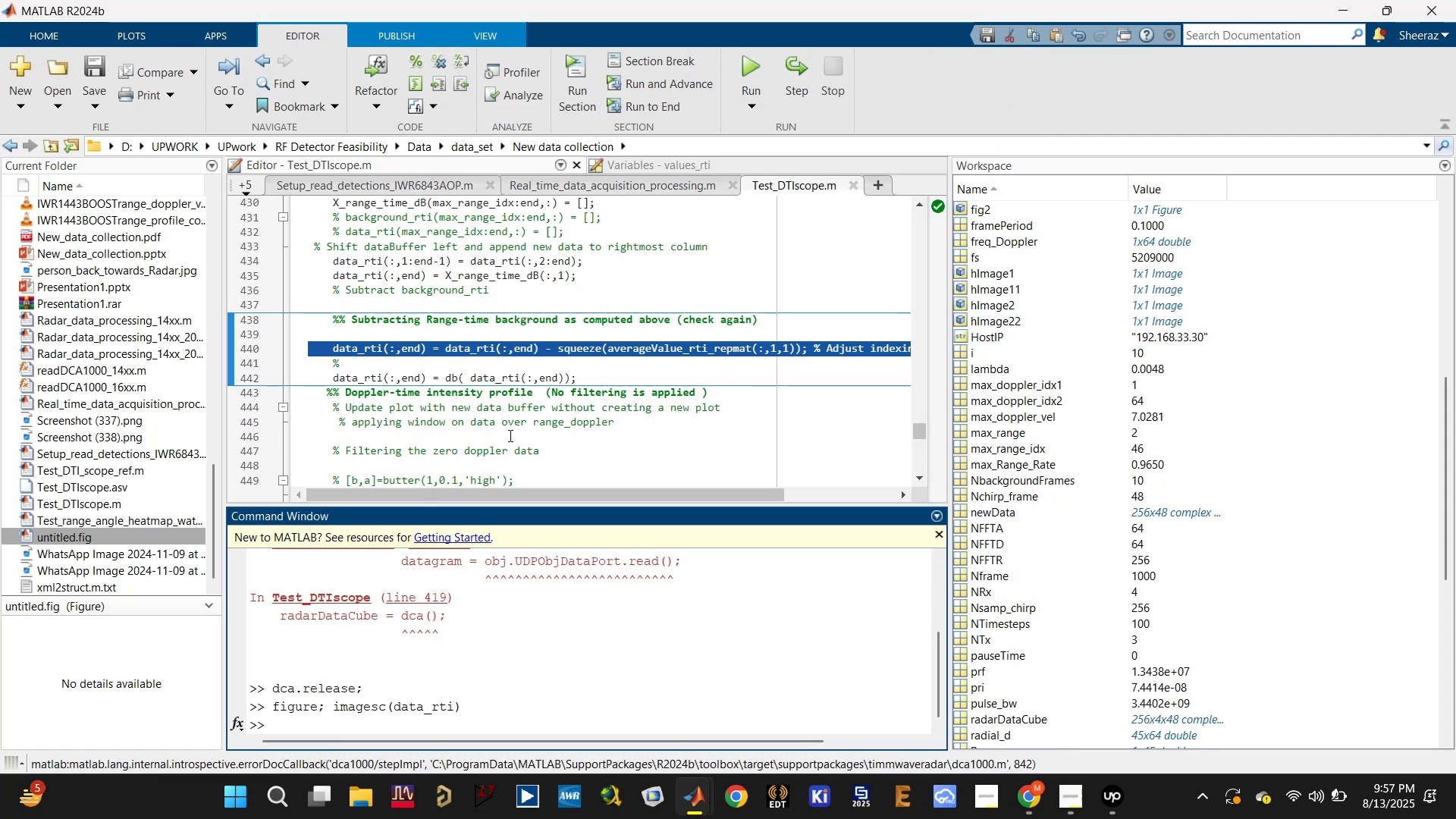 
key(Control+C)
 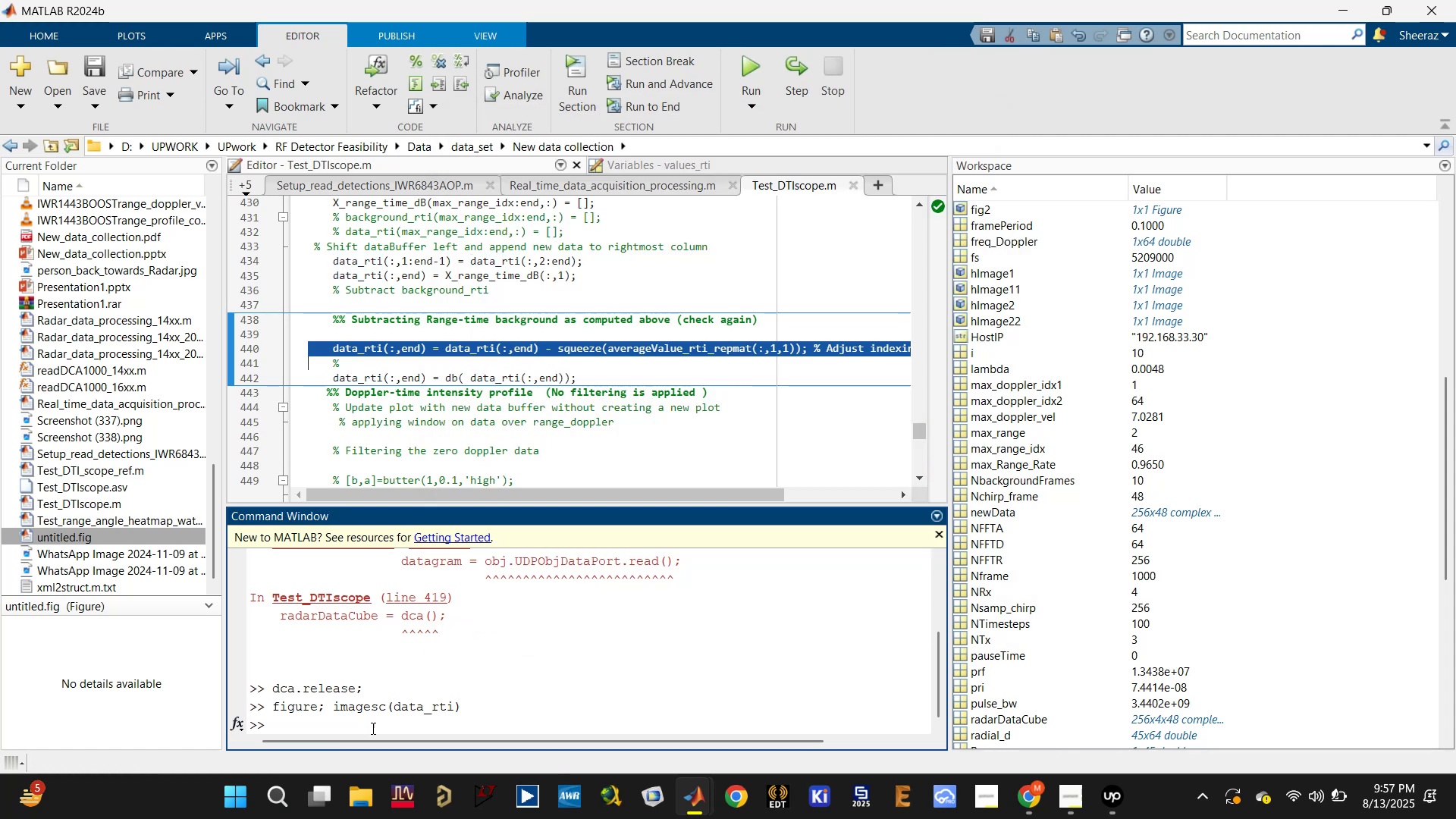 
left_click([369, 730])
 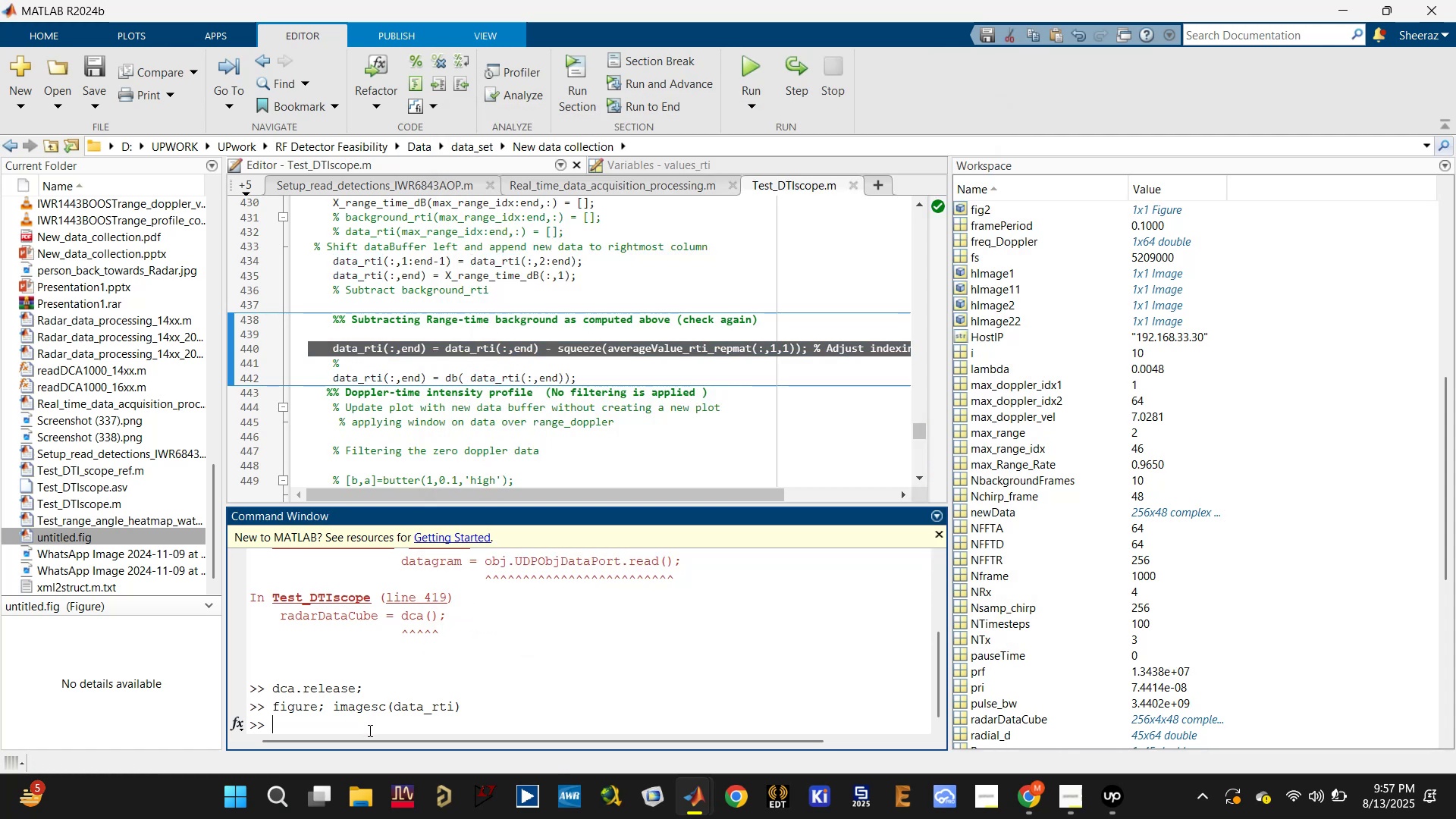 
hold_key(key=ControlLeft, duration=2.33)
 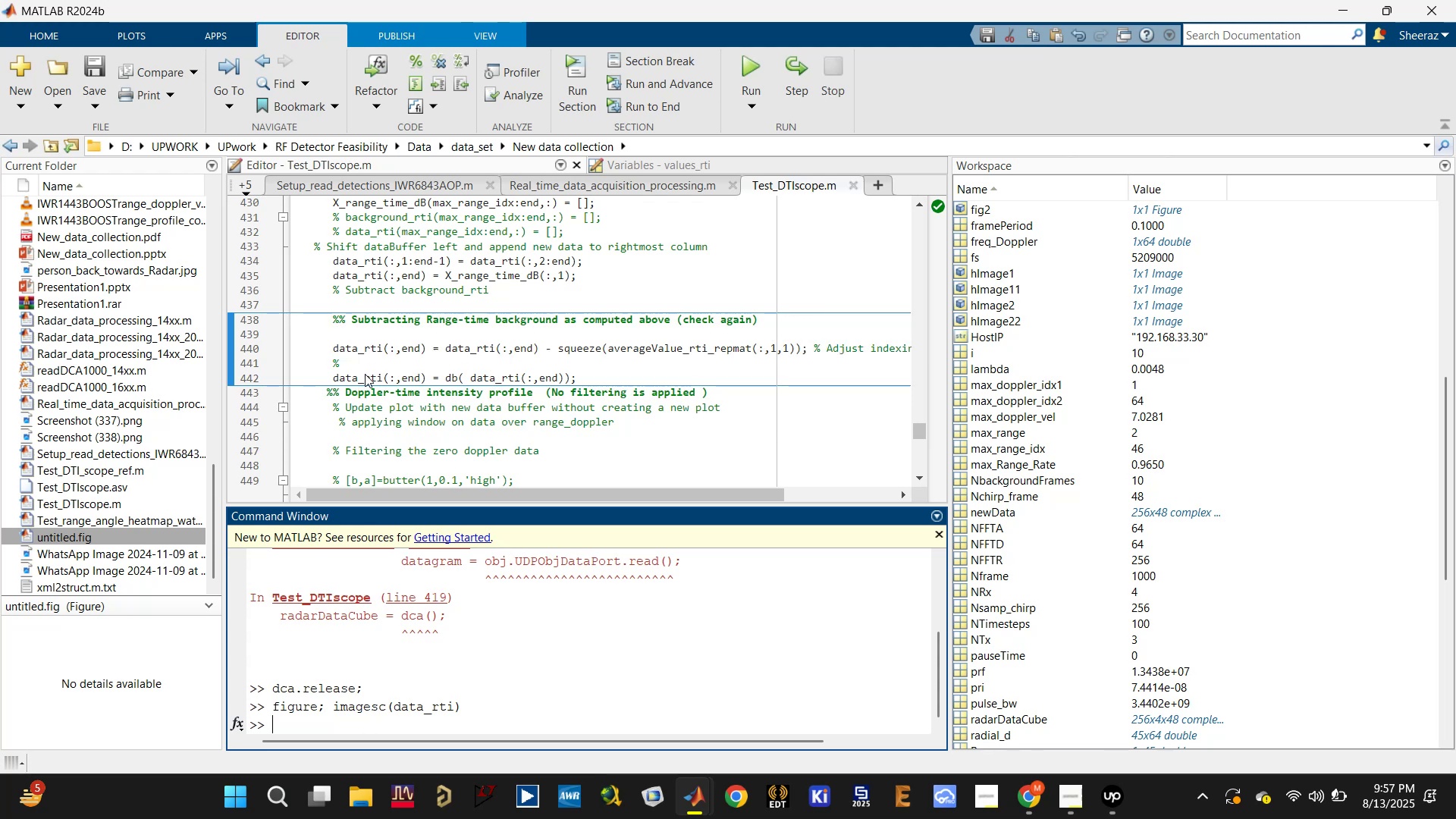 
scroll: coordinate [367, 393], scroll_direction: down, amount: 9.0
 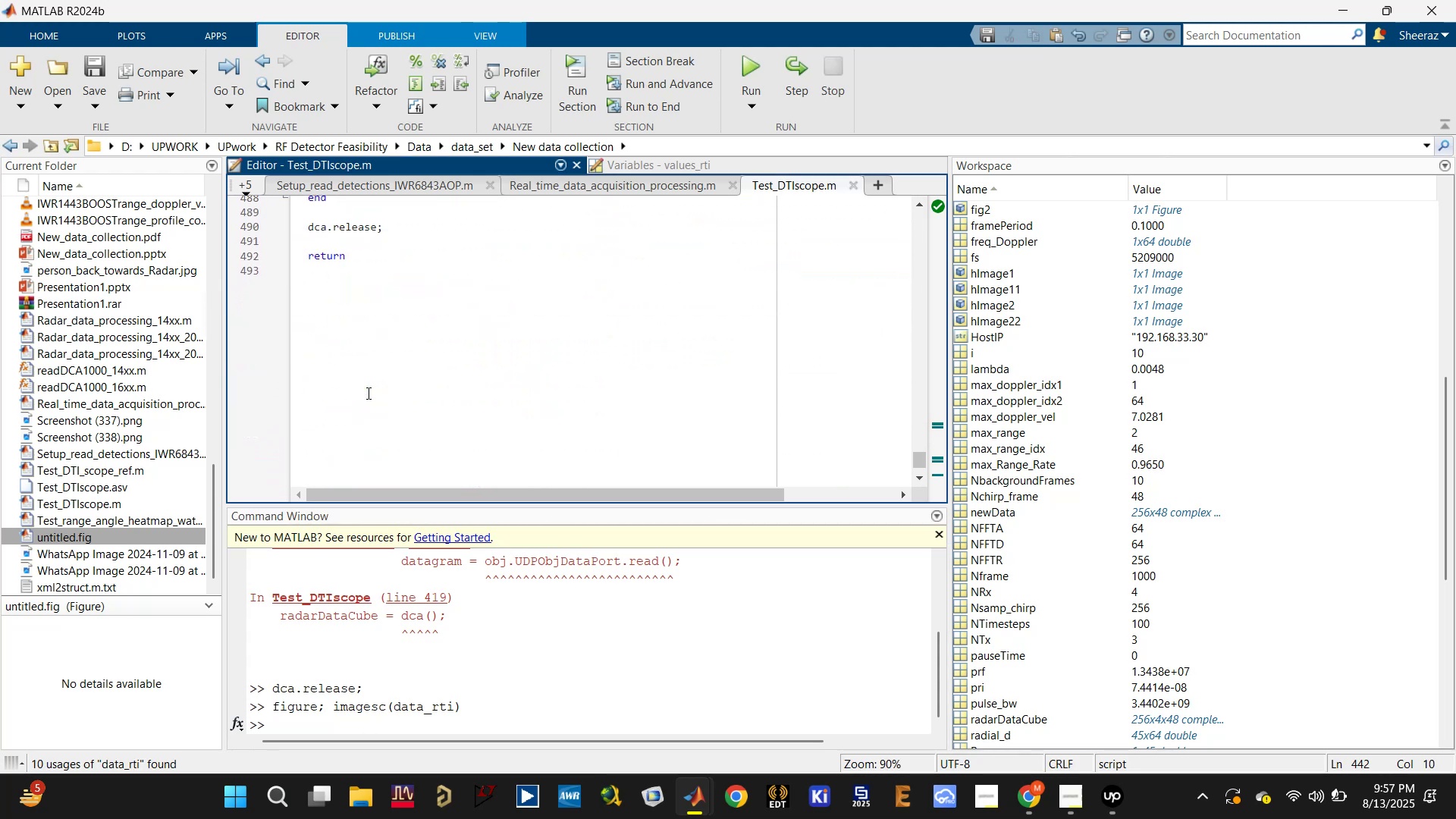 
scroll: coordinate [480, 384], scroll_direction: up, amount: 7.0
 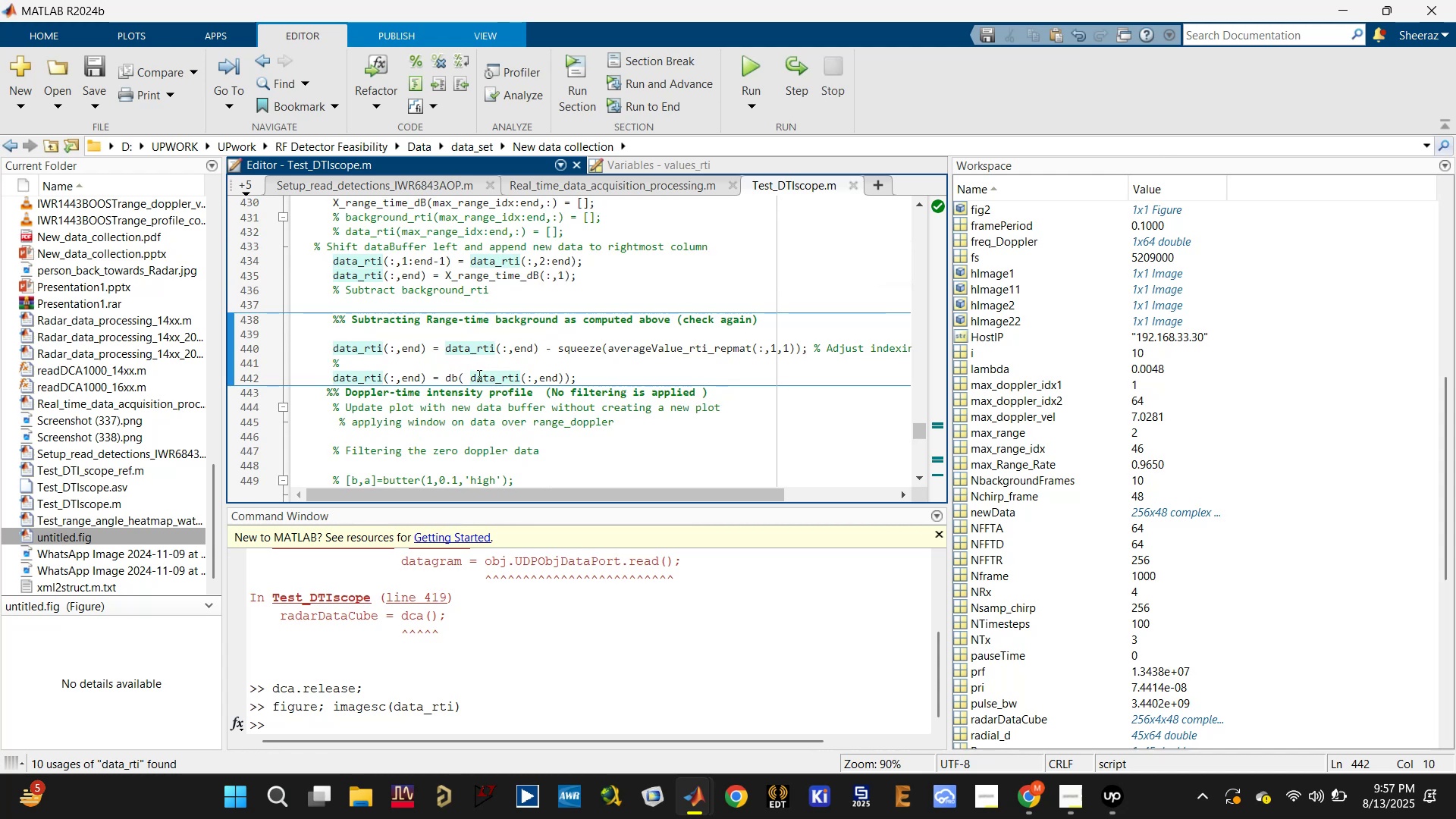 
wait(12.18)
 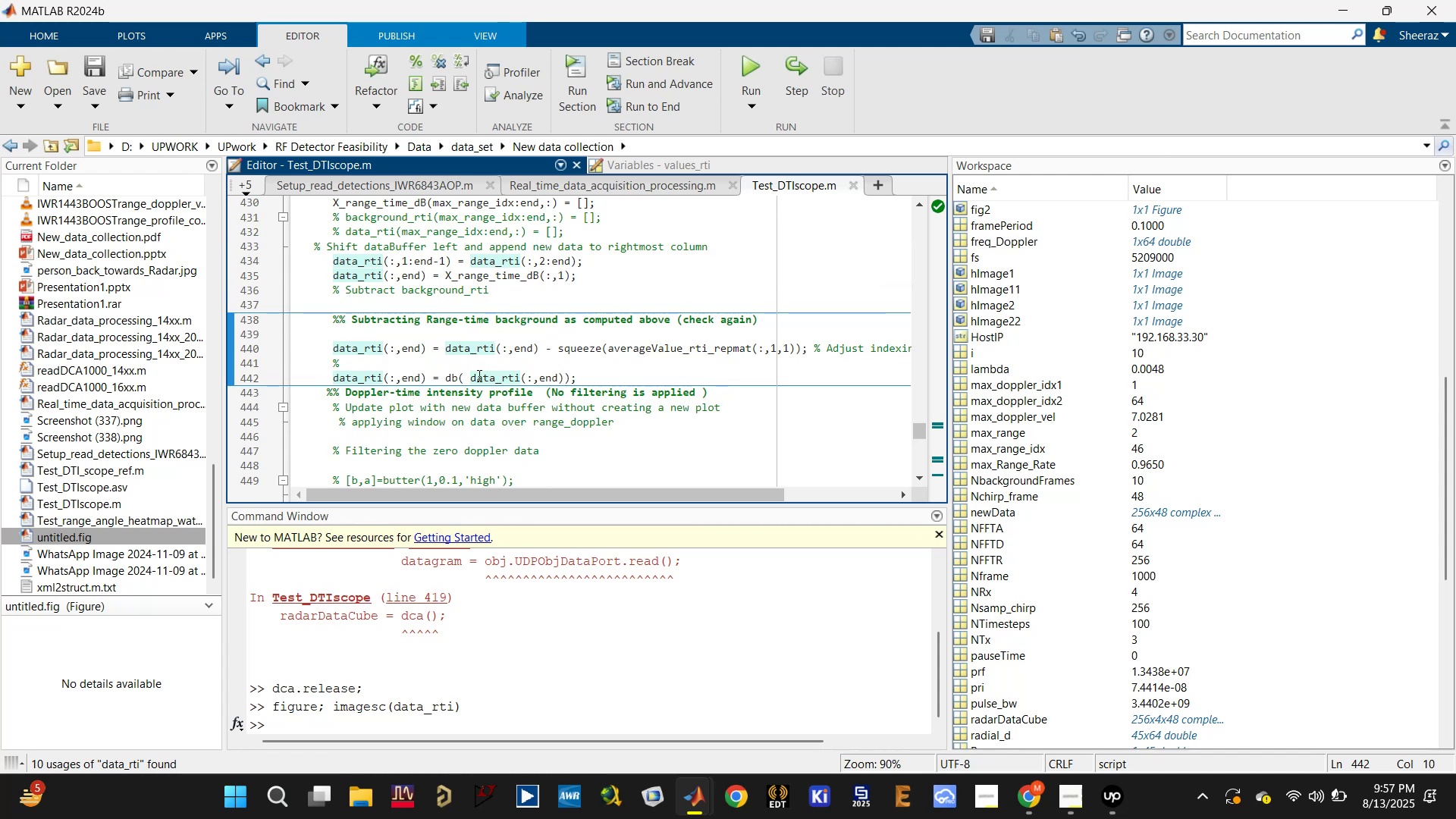 
left_click([546, 350])
 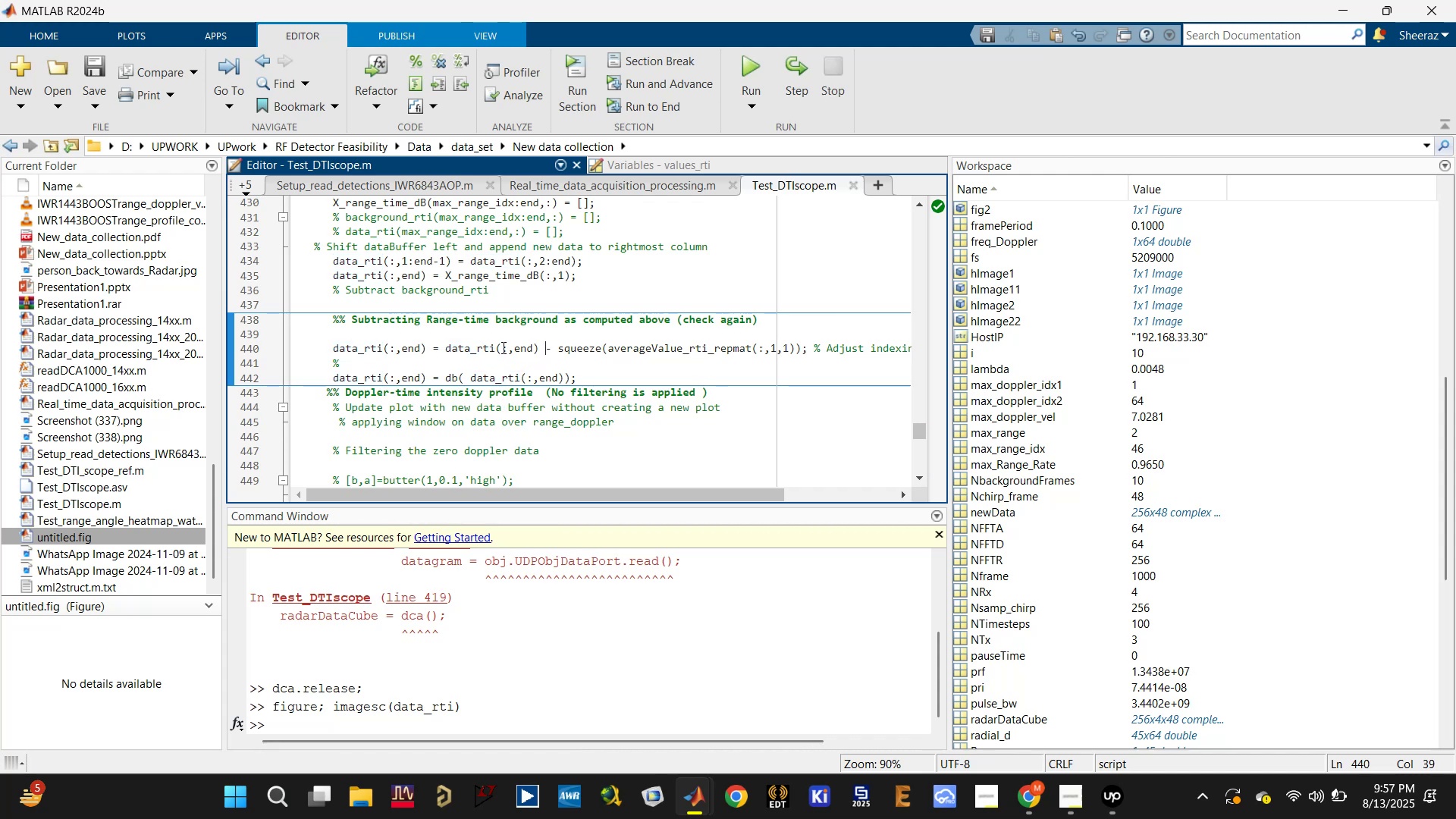 
left_click([493, 347])
 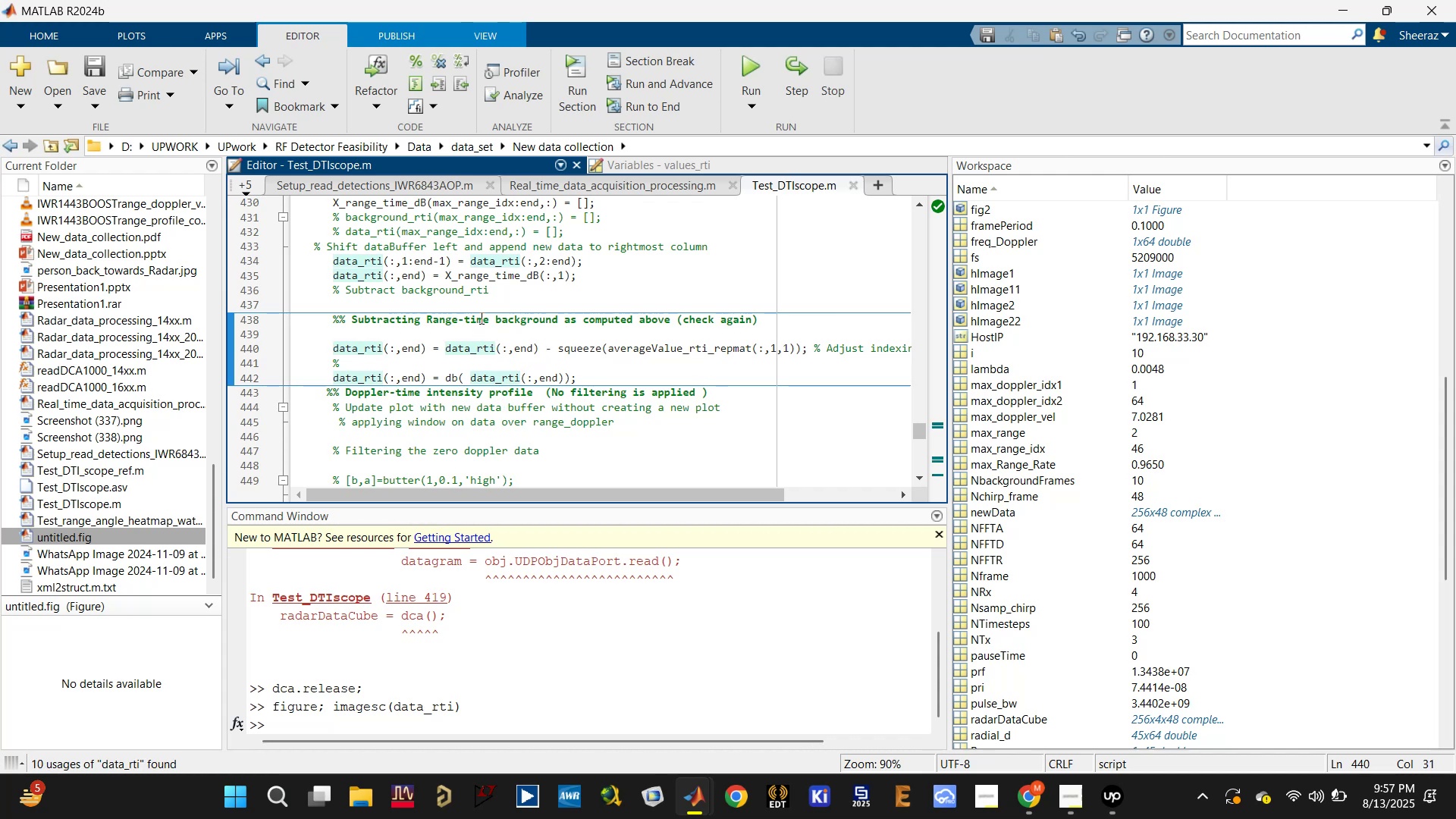 
left_click([505, 278])
 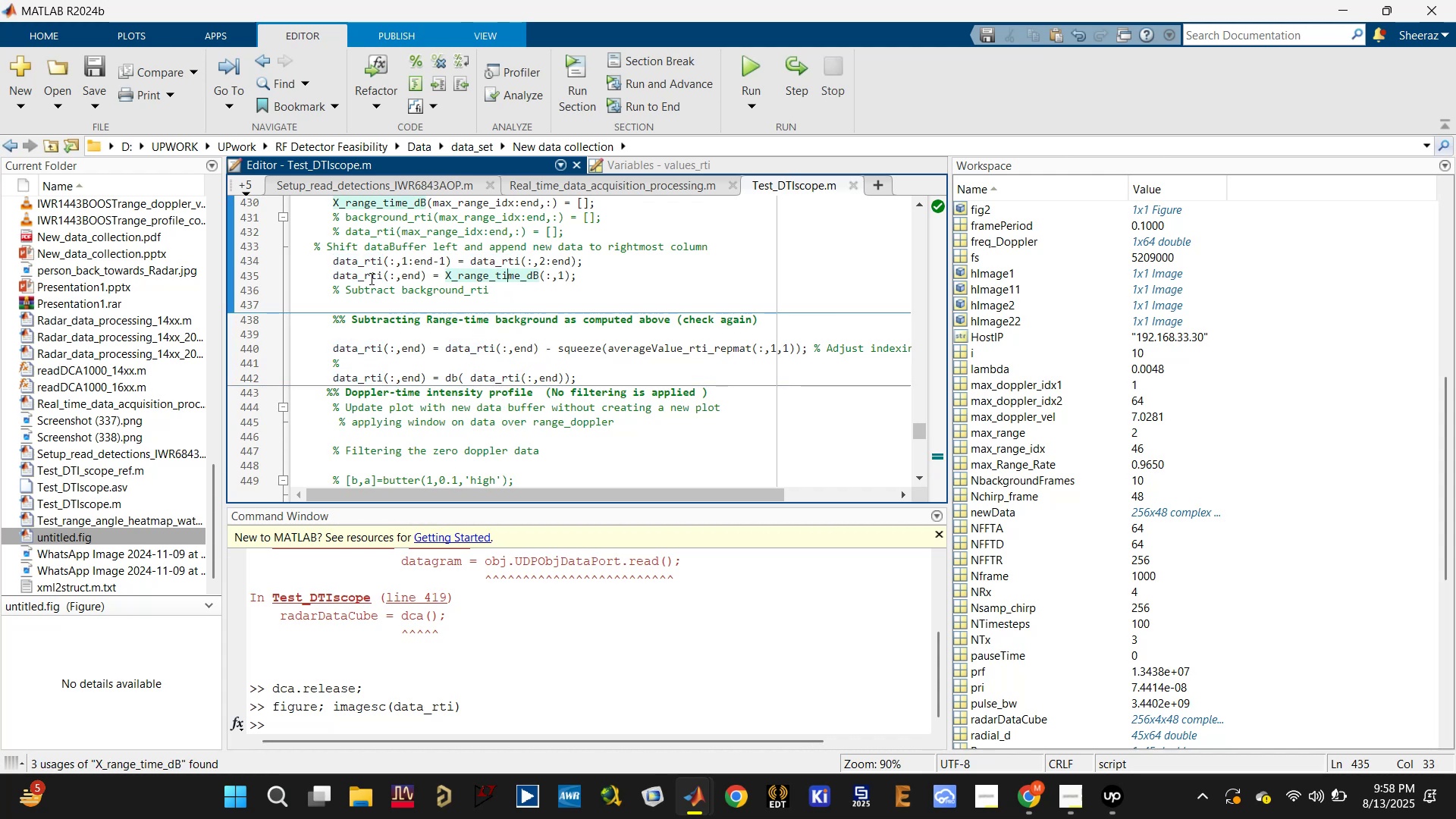 
left_click([370, 278])
 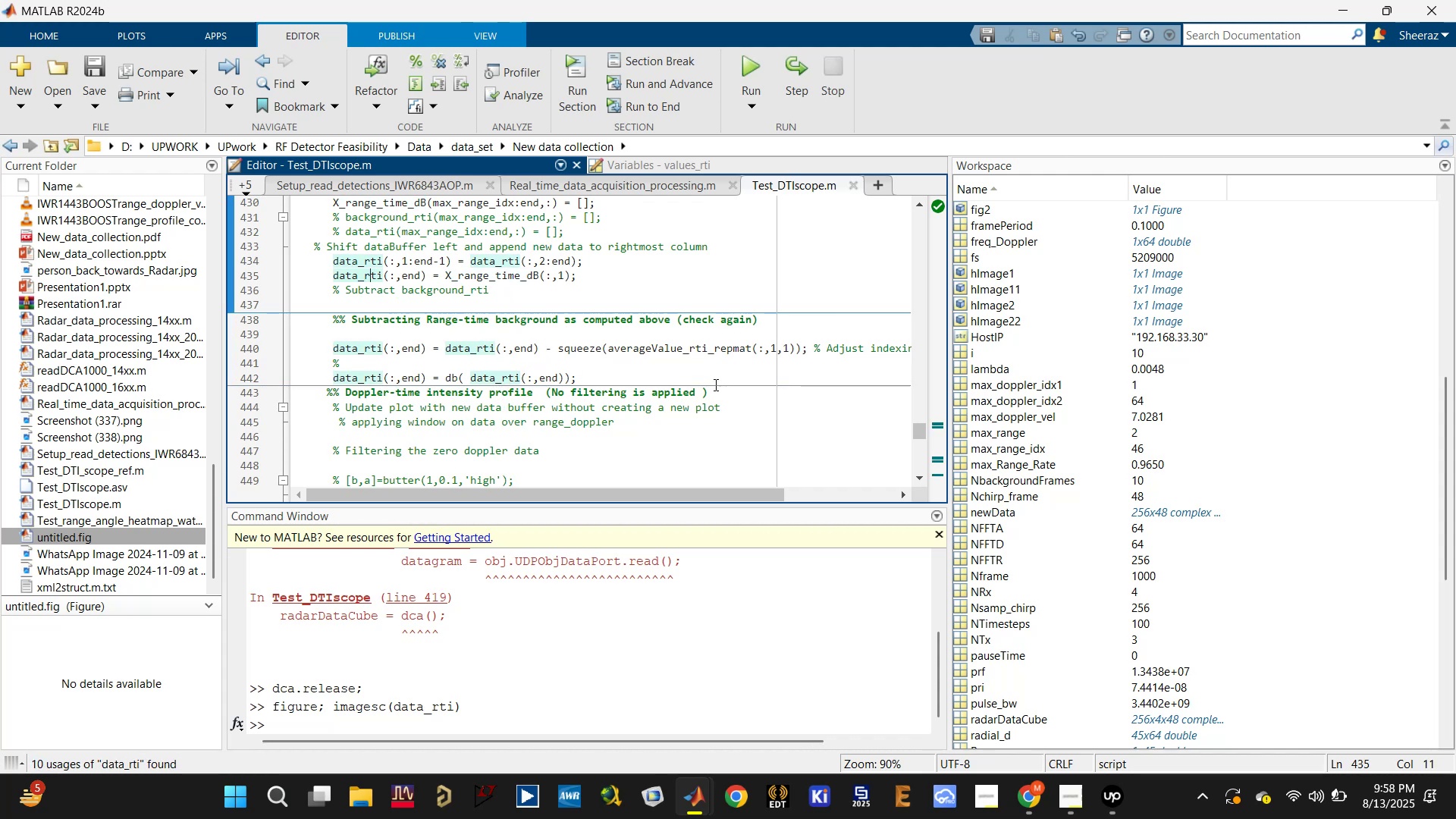 
left_click([703, 337])
 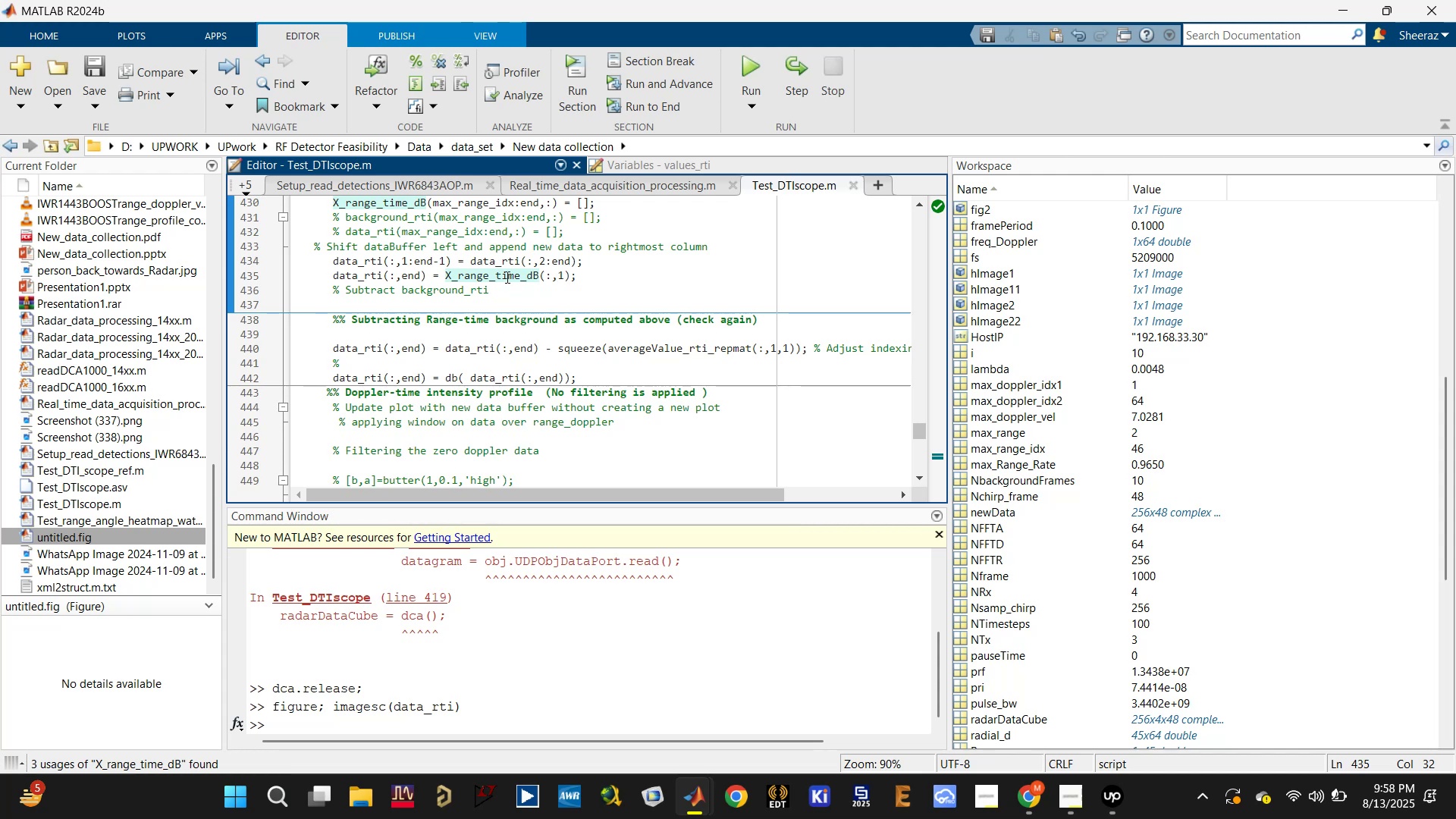 
scroll: coordinate [436, 251], scroll_direction: up, amount: 1.0
 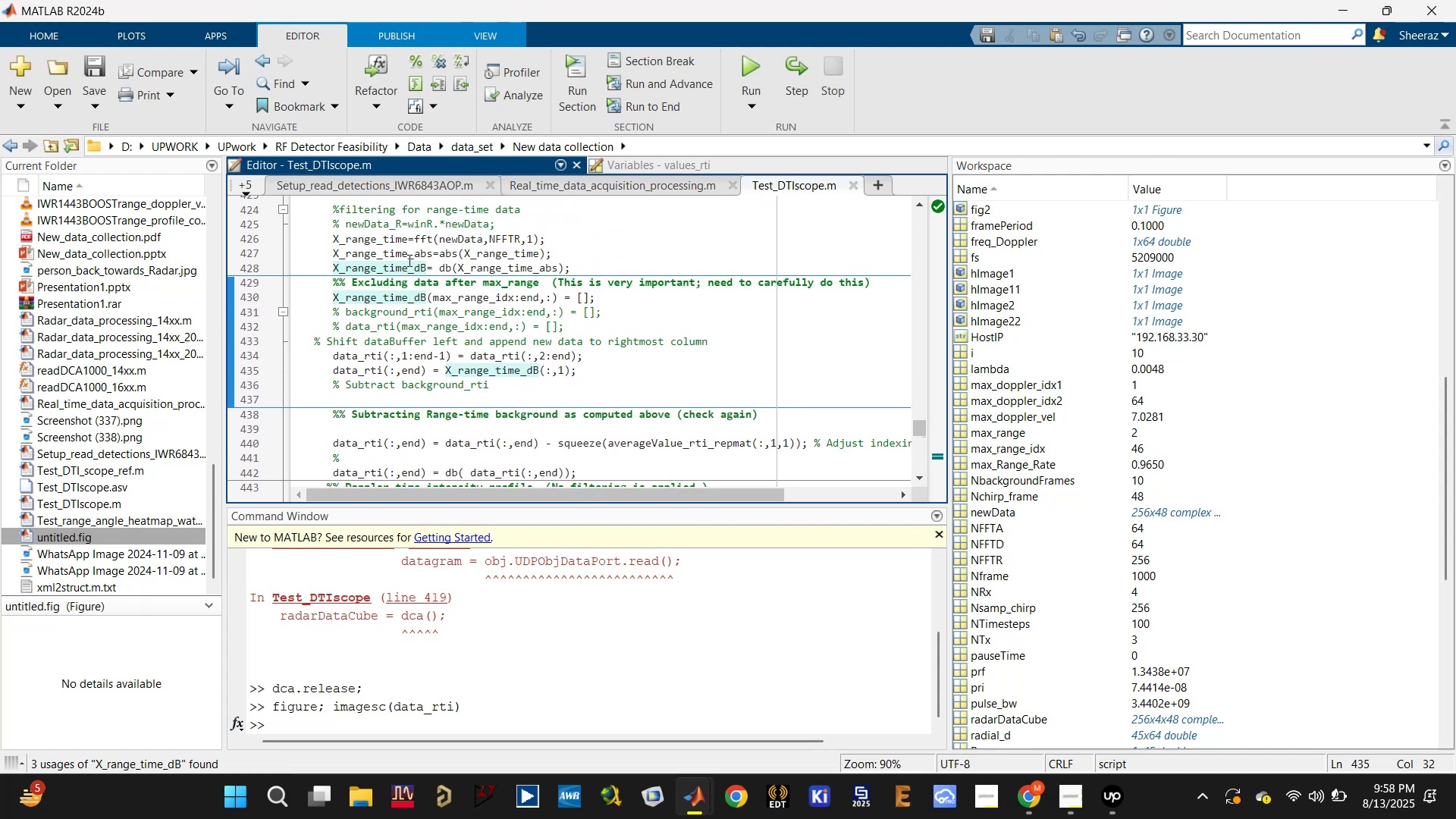 
double_click([410, 254])
 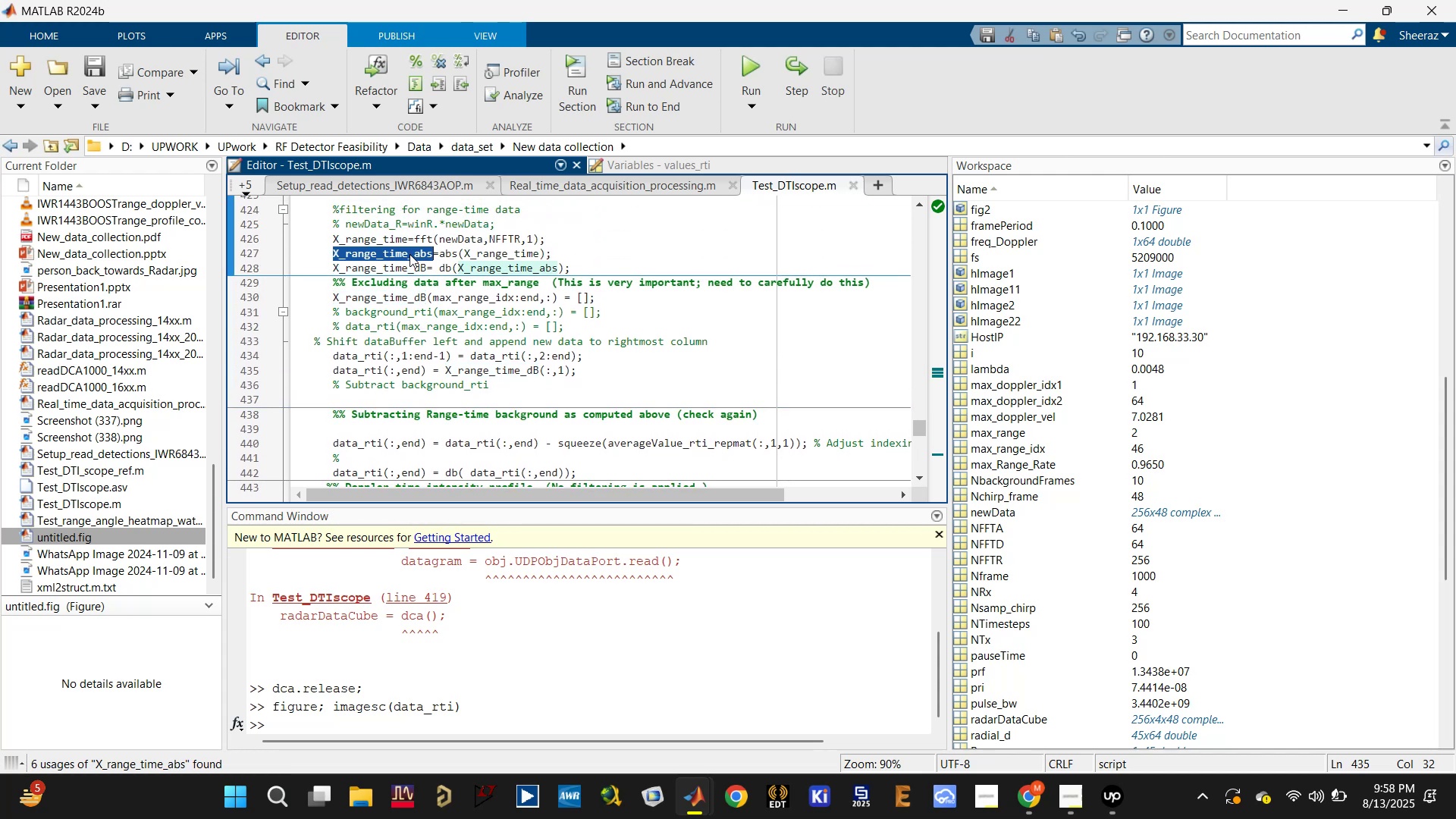 
key(Control+C)
 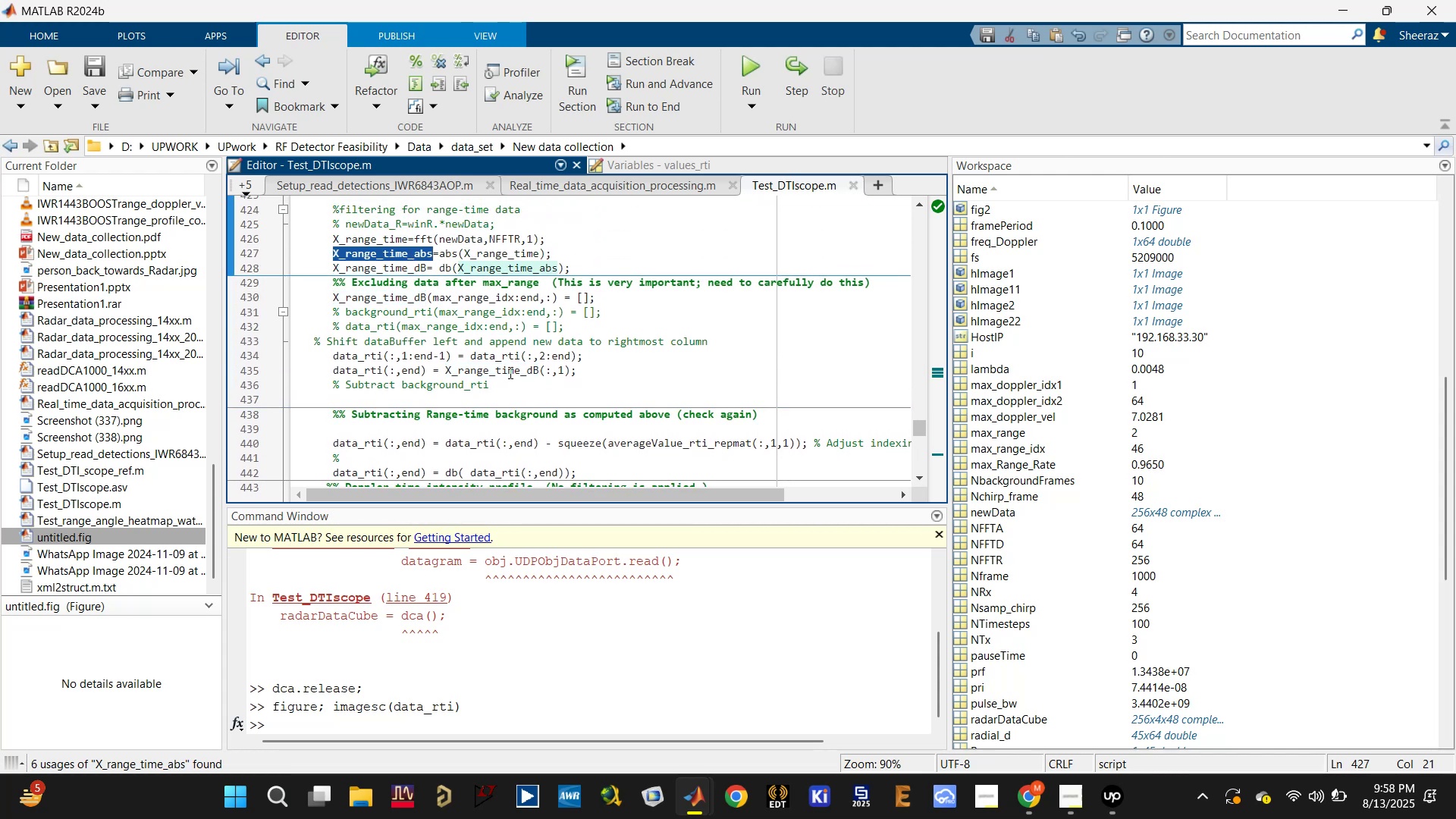 
double_click([509, 372])
 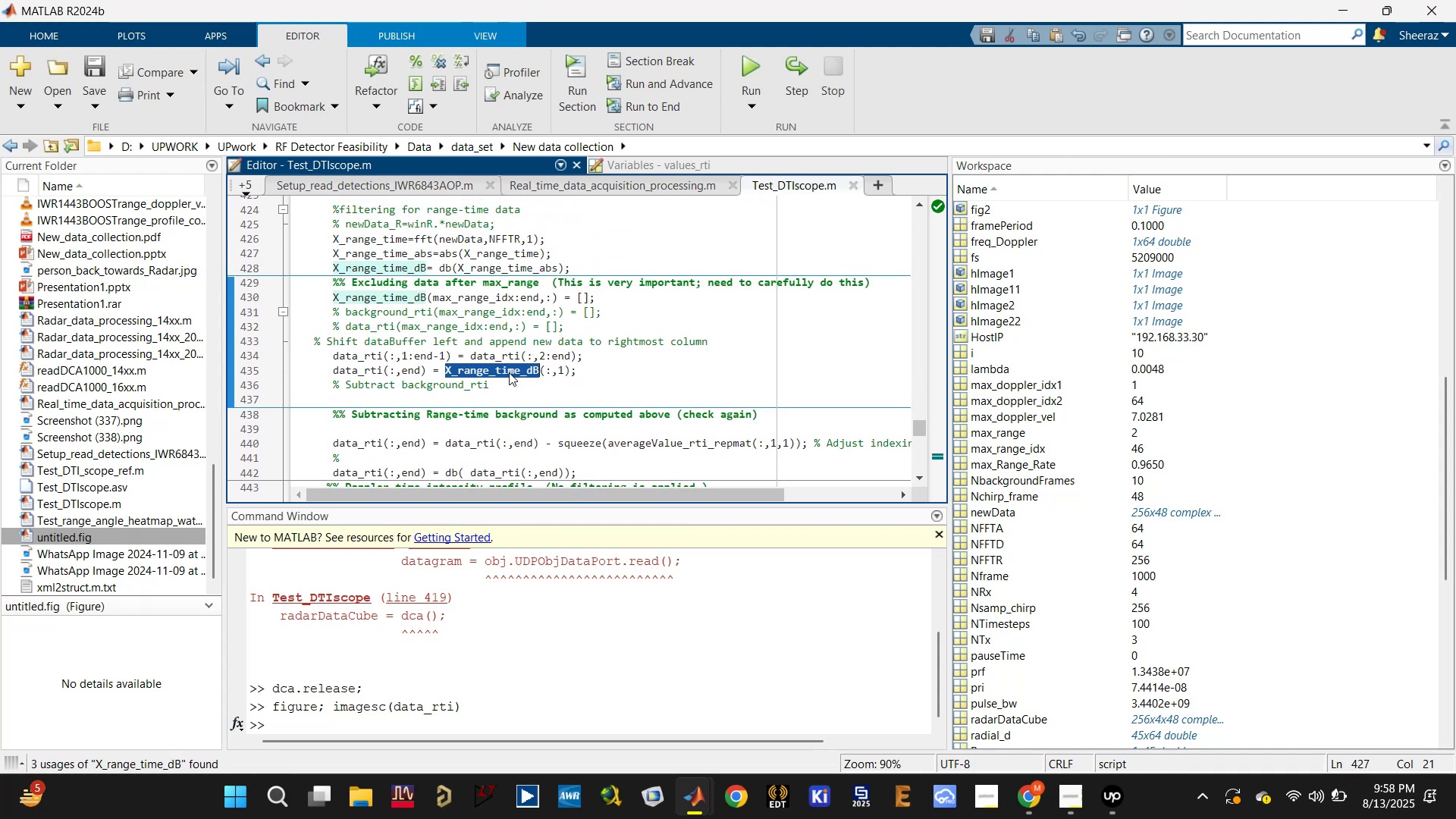 
key(Control+V)
 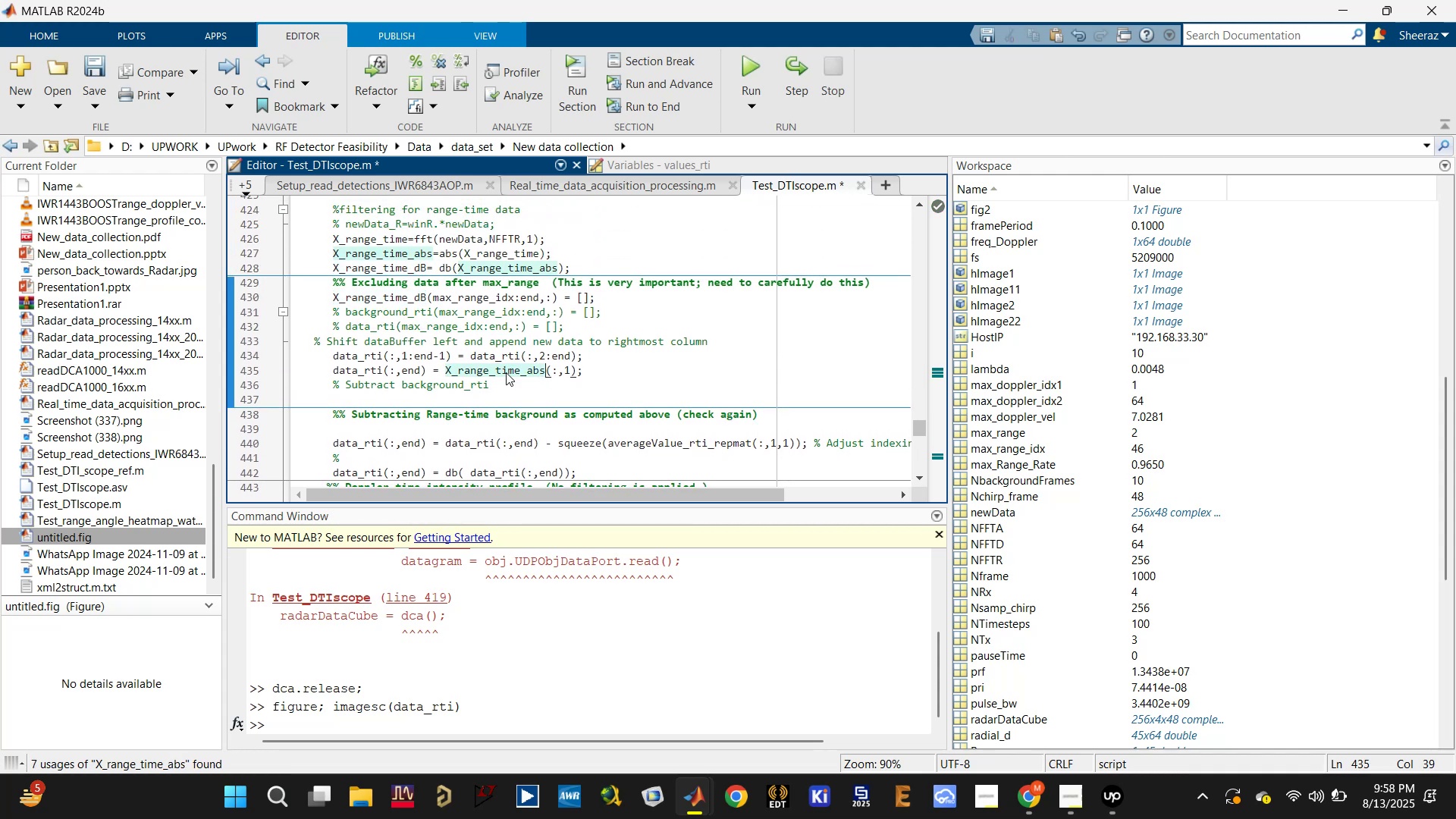 
key(Control+S)
 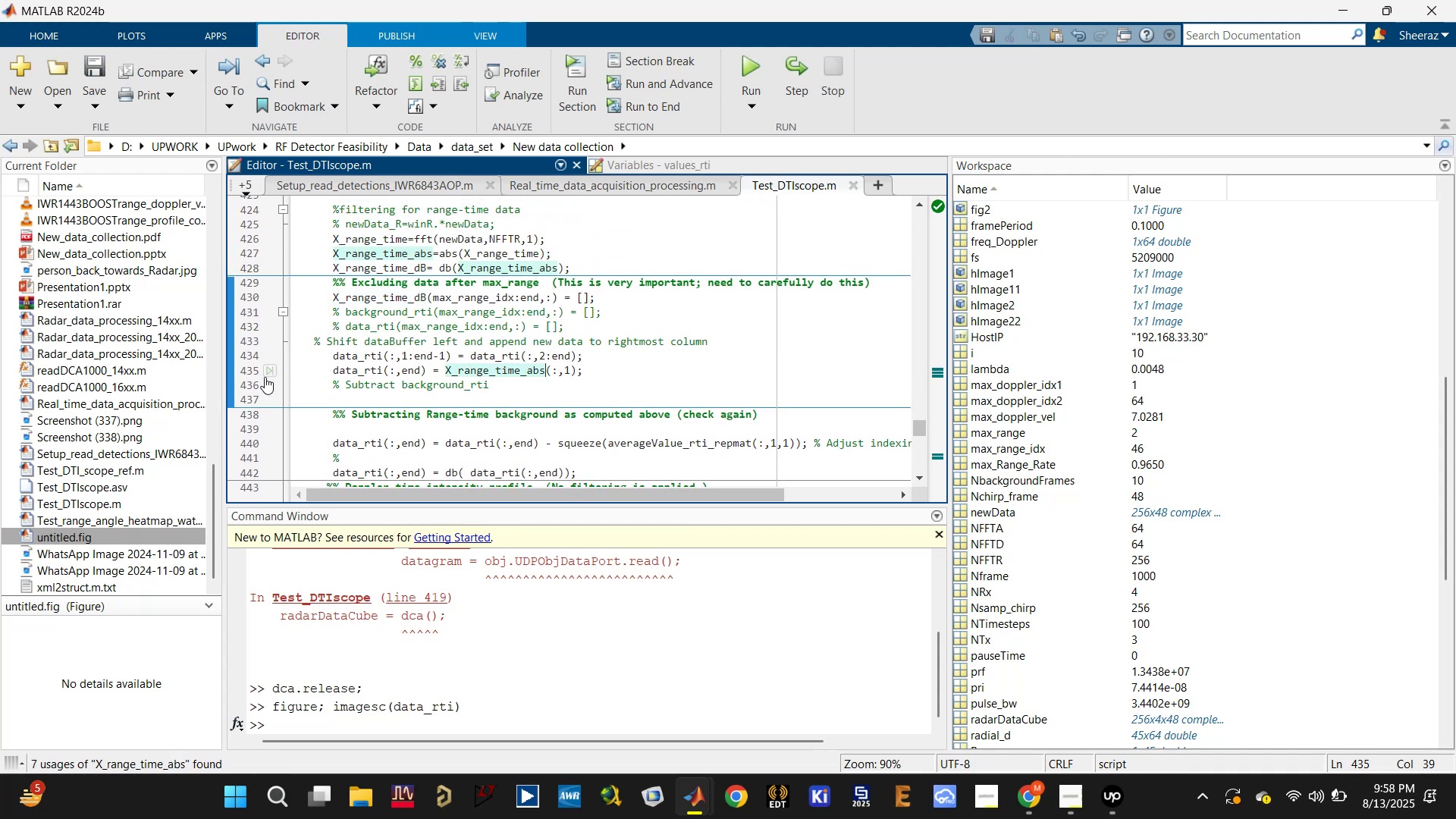 
left_click([249, 373])
 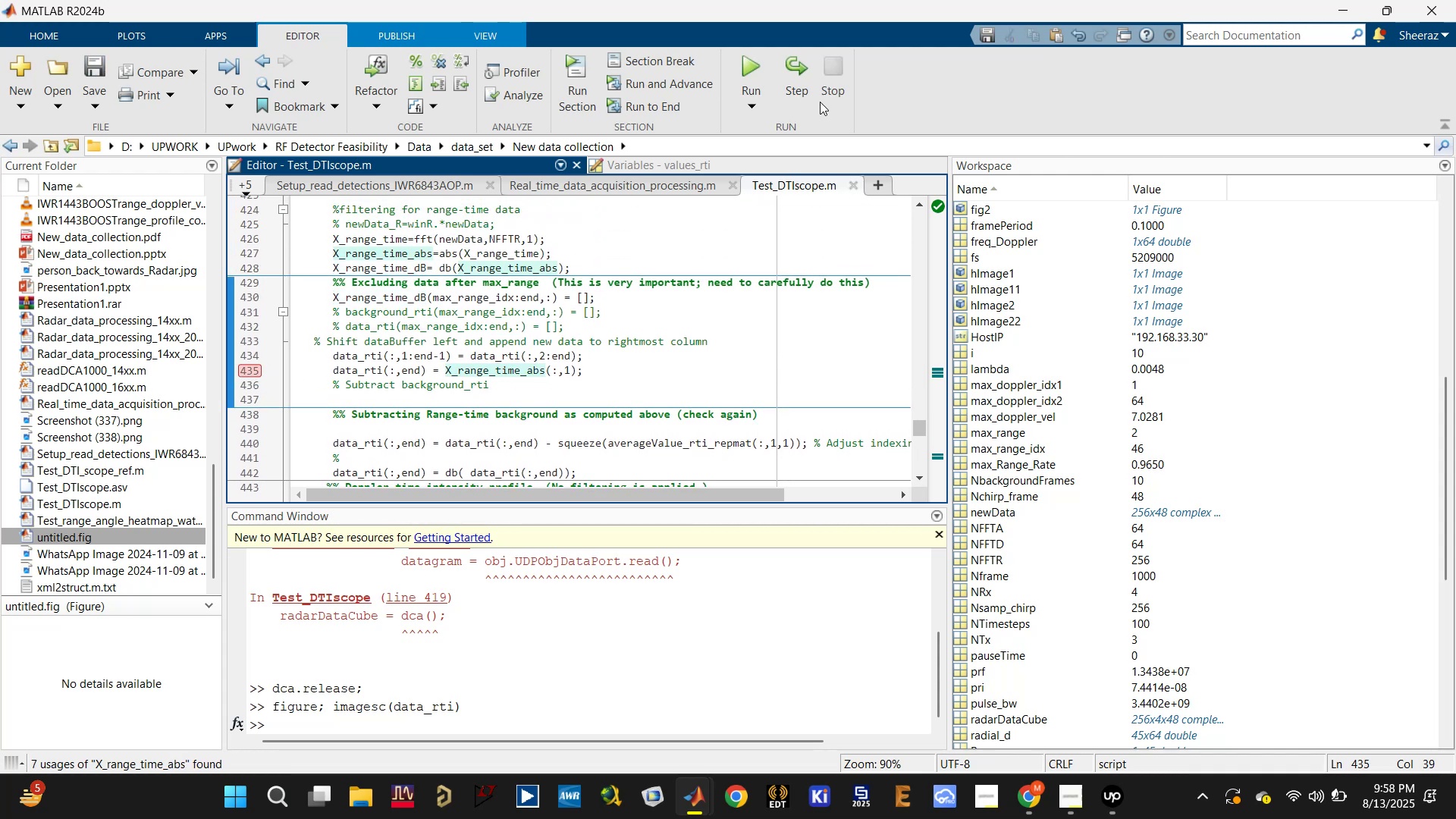 
left_click([753, 71])
 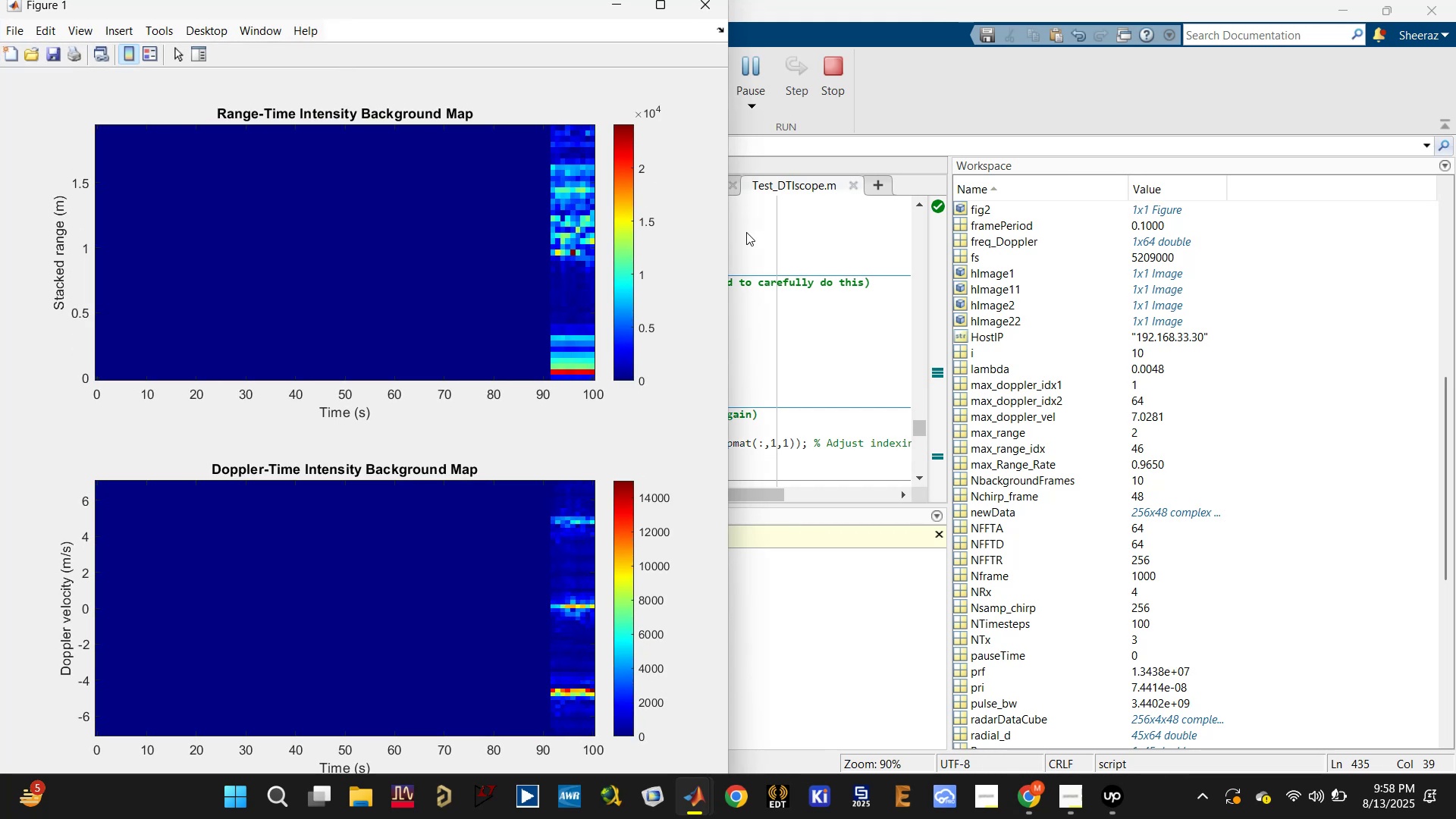 
wait(20.66)
 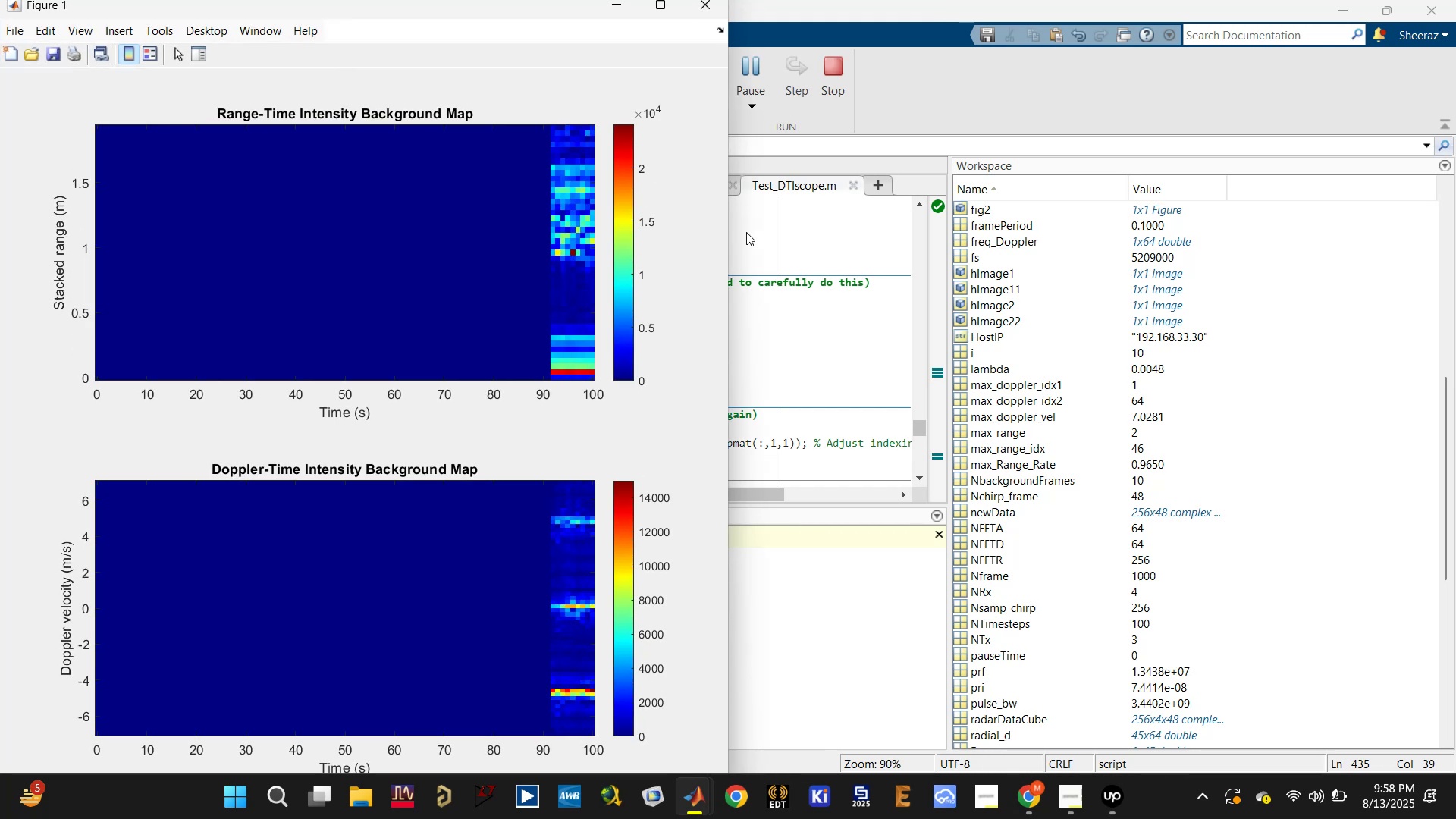 
left_click([798, 74])
 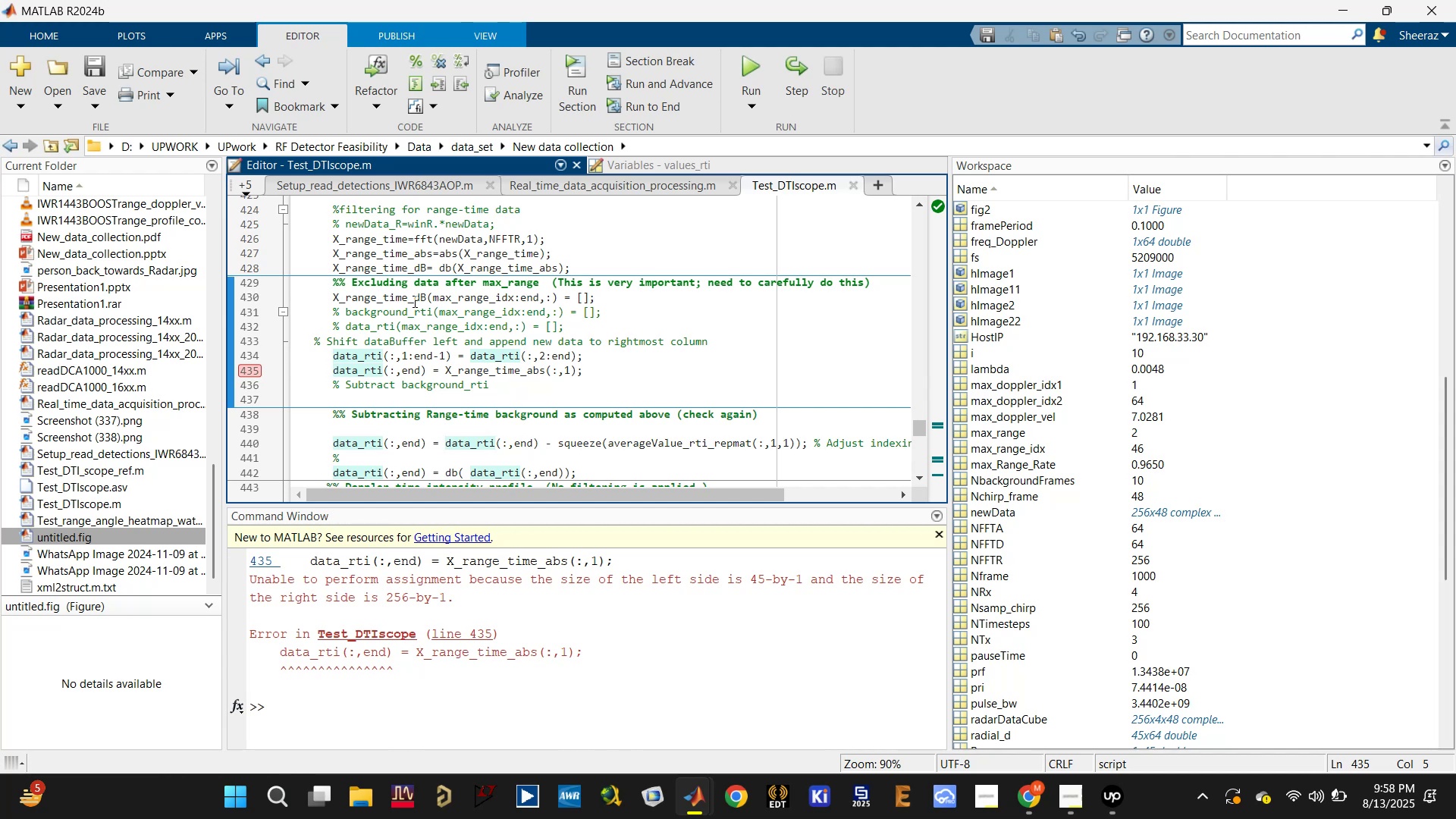 
wait(7.94)
 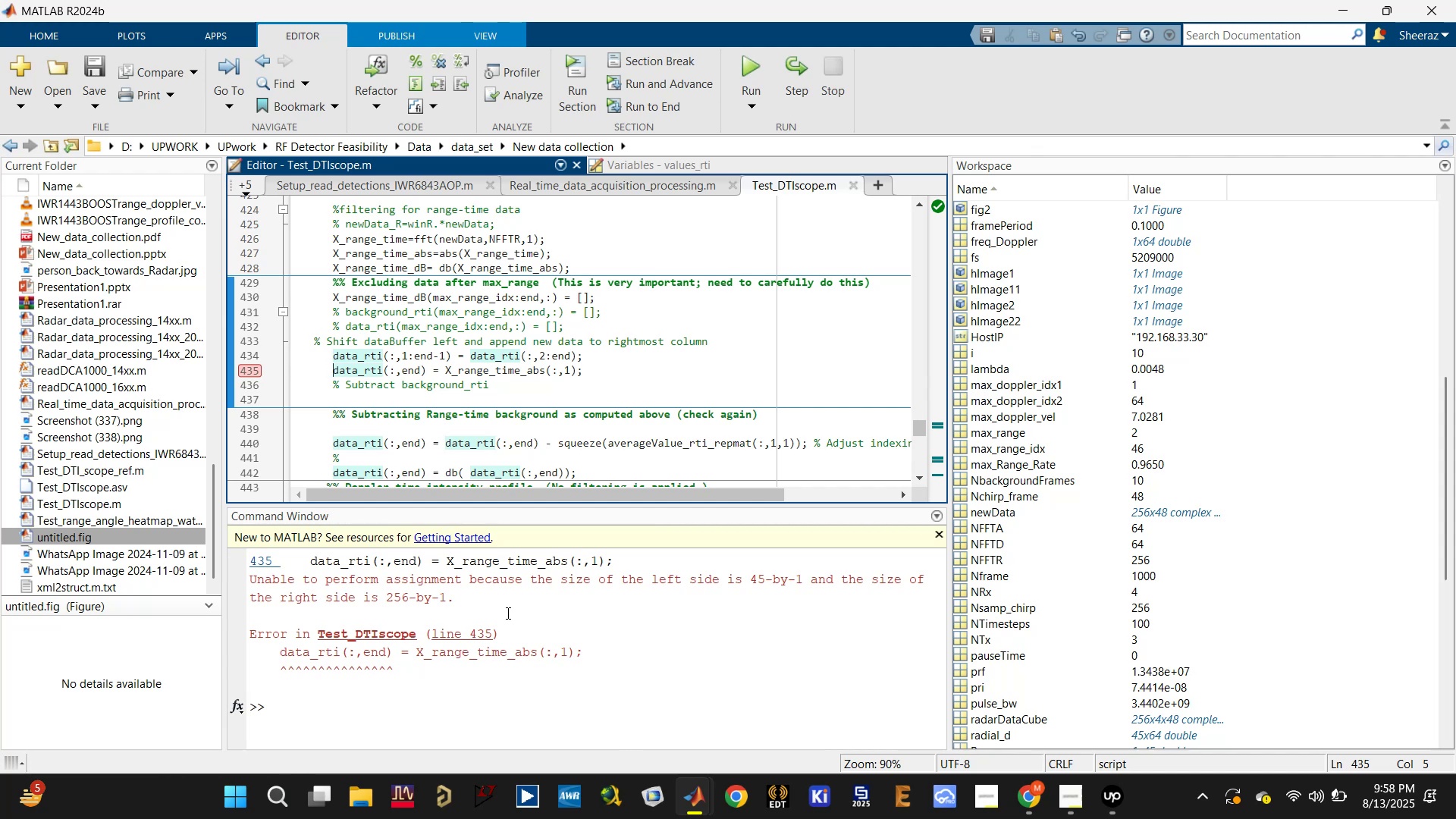 
left_click([421, 271])
 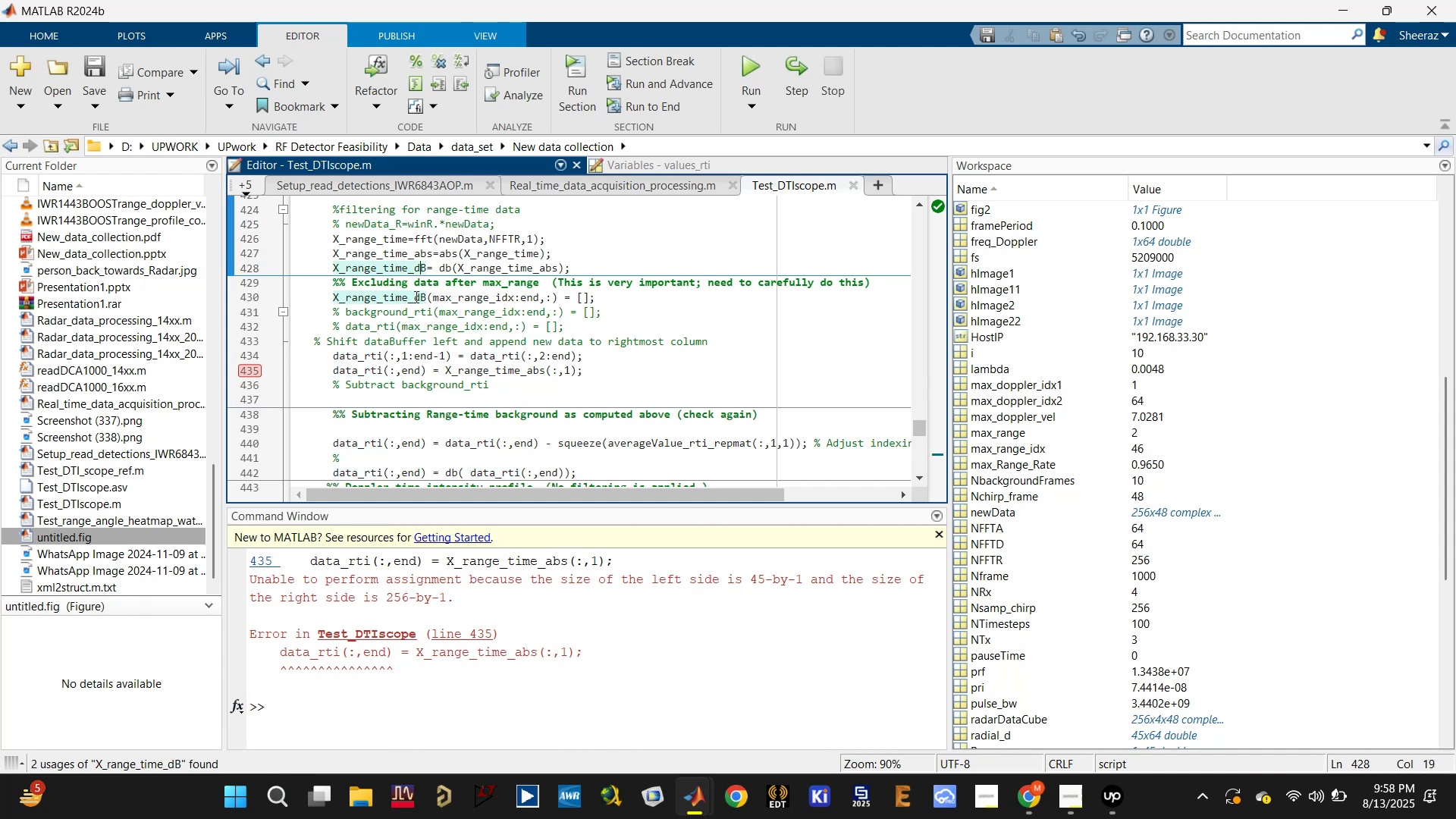 
hold_key(key=ControlLeft, duration=0.53)
 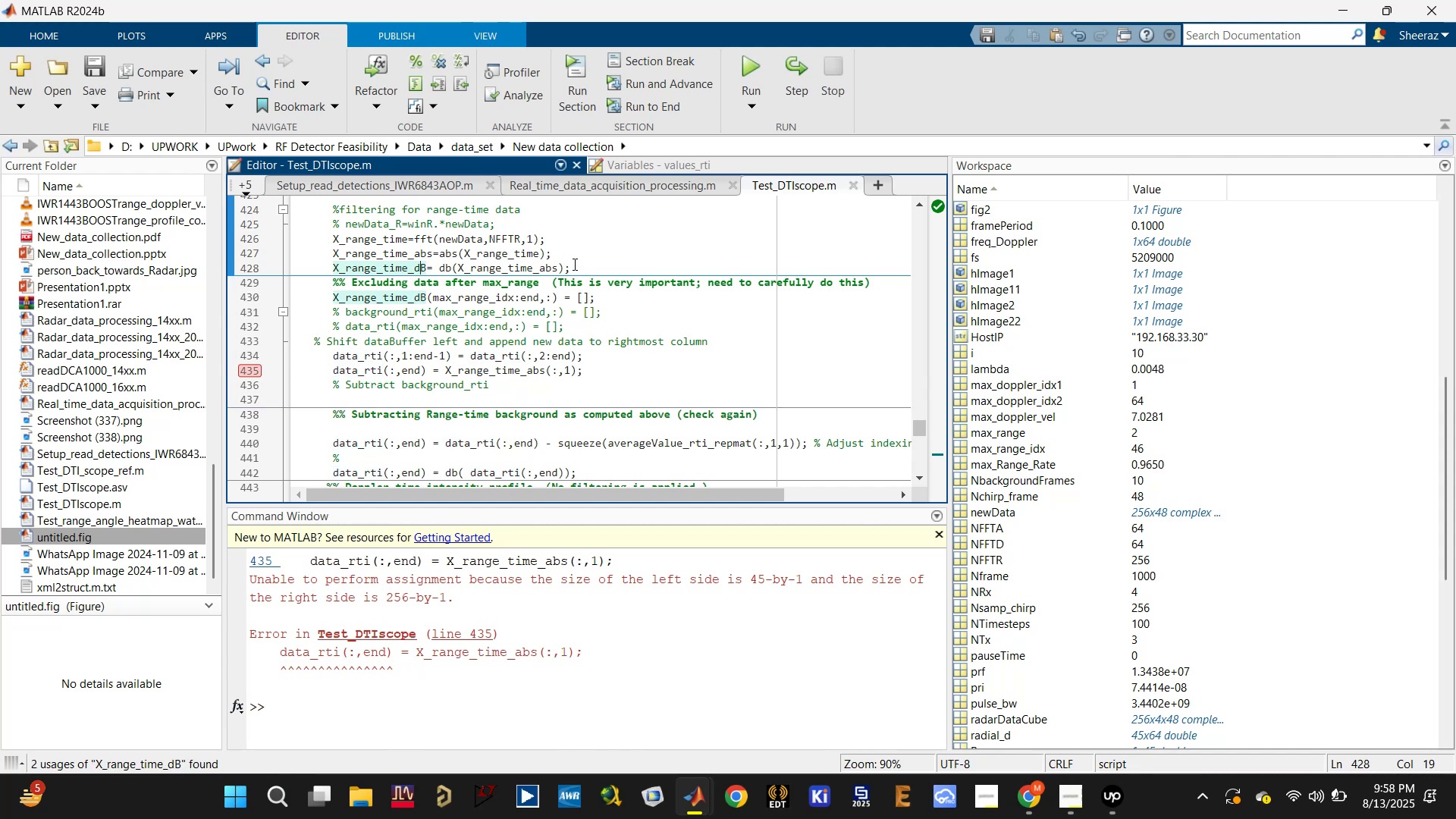 
left_click([585, 247])
 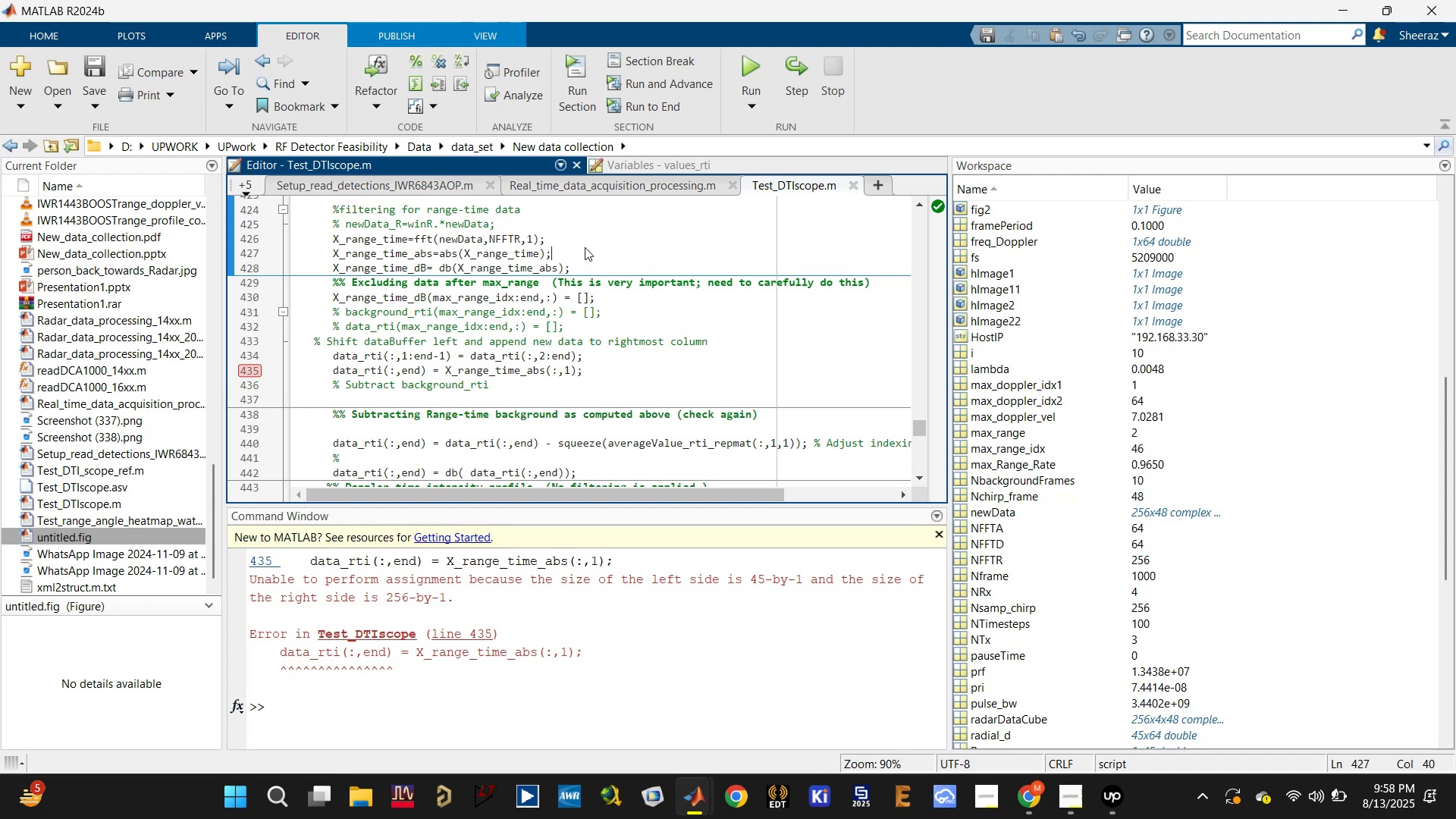 
key(Enter)
 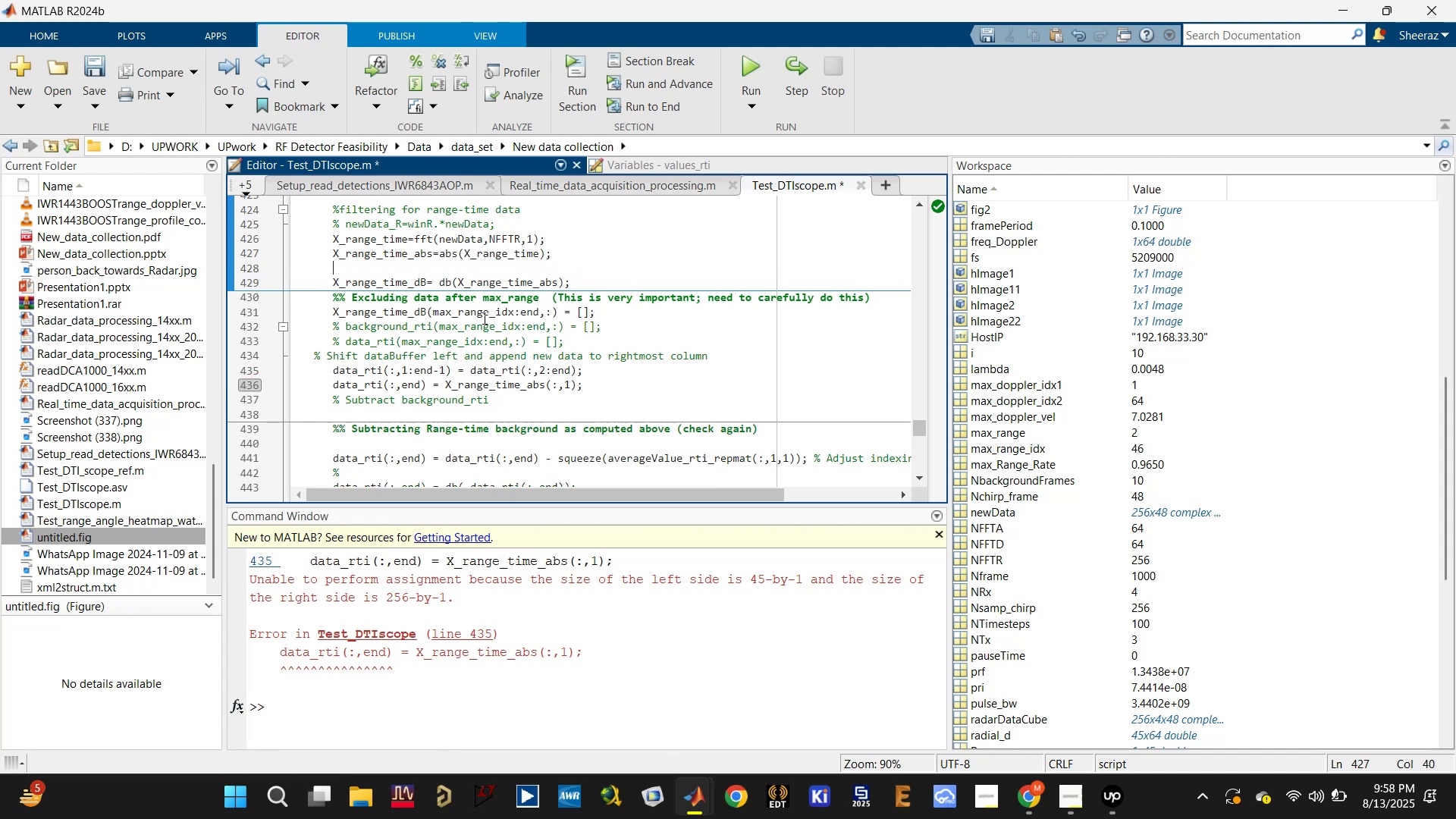 
double_click([485, 317])
 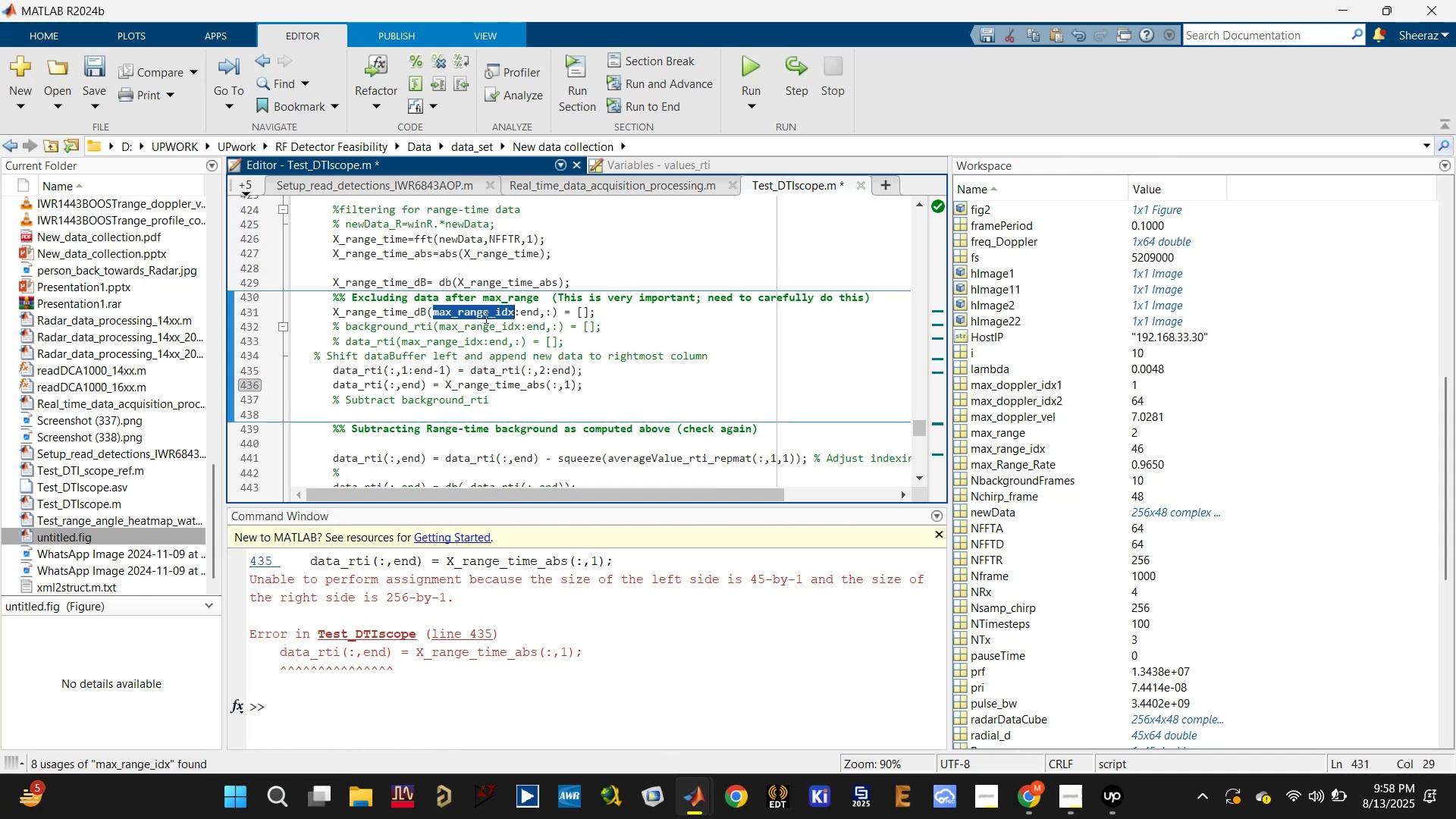 
triple_click([485, 317])
 